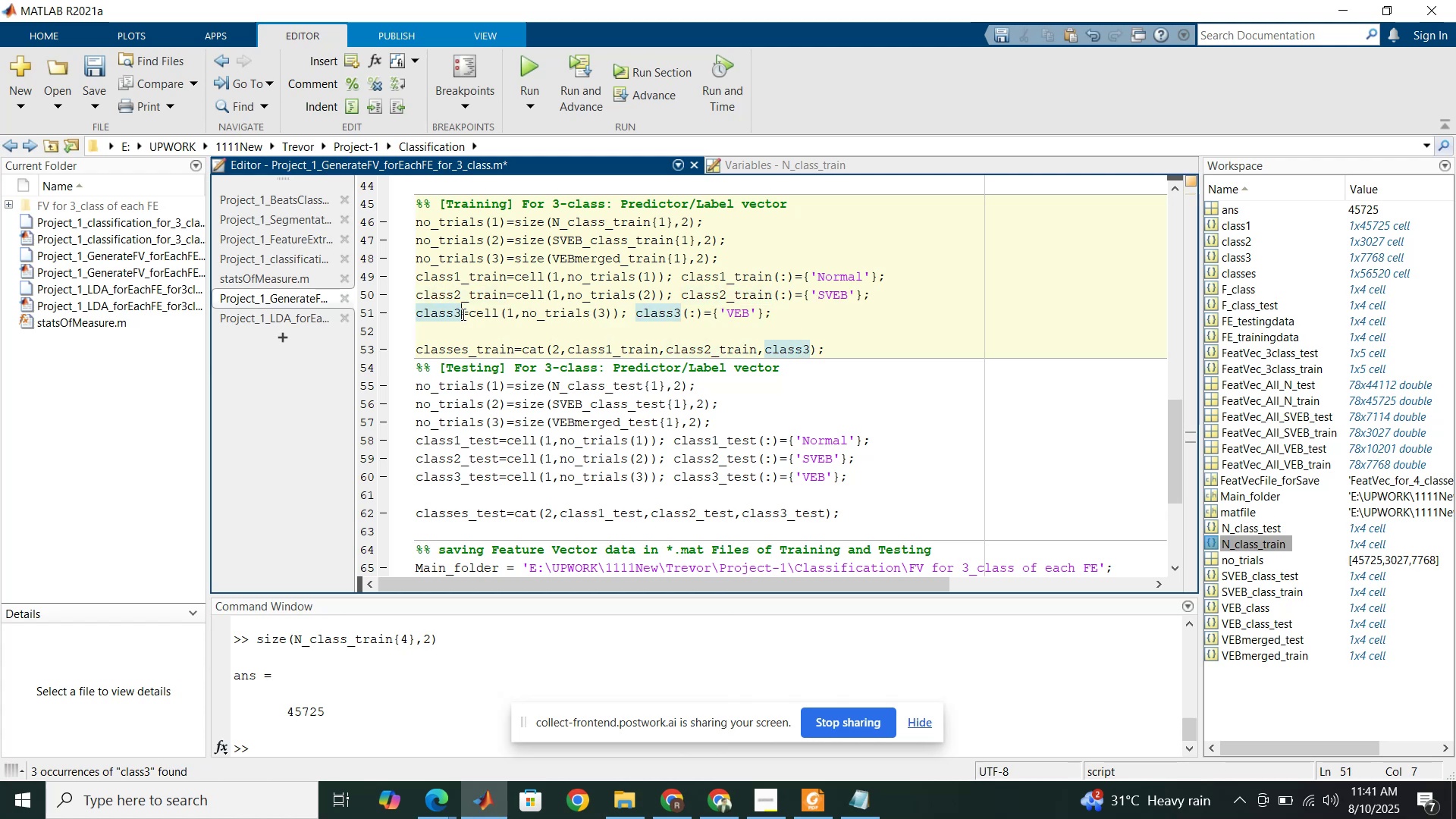 
key(Control+V)
 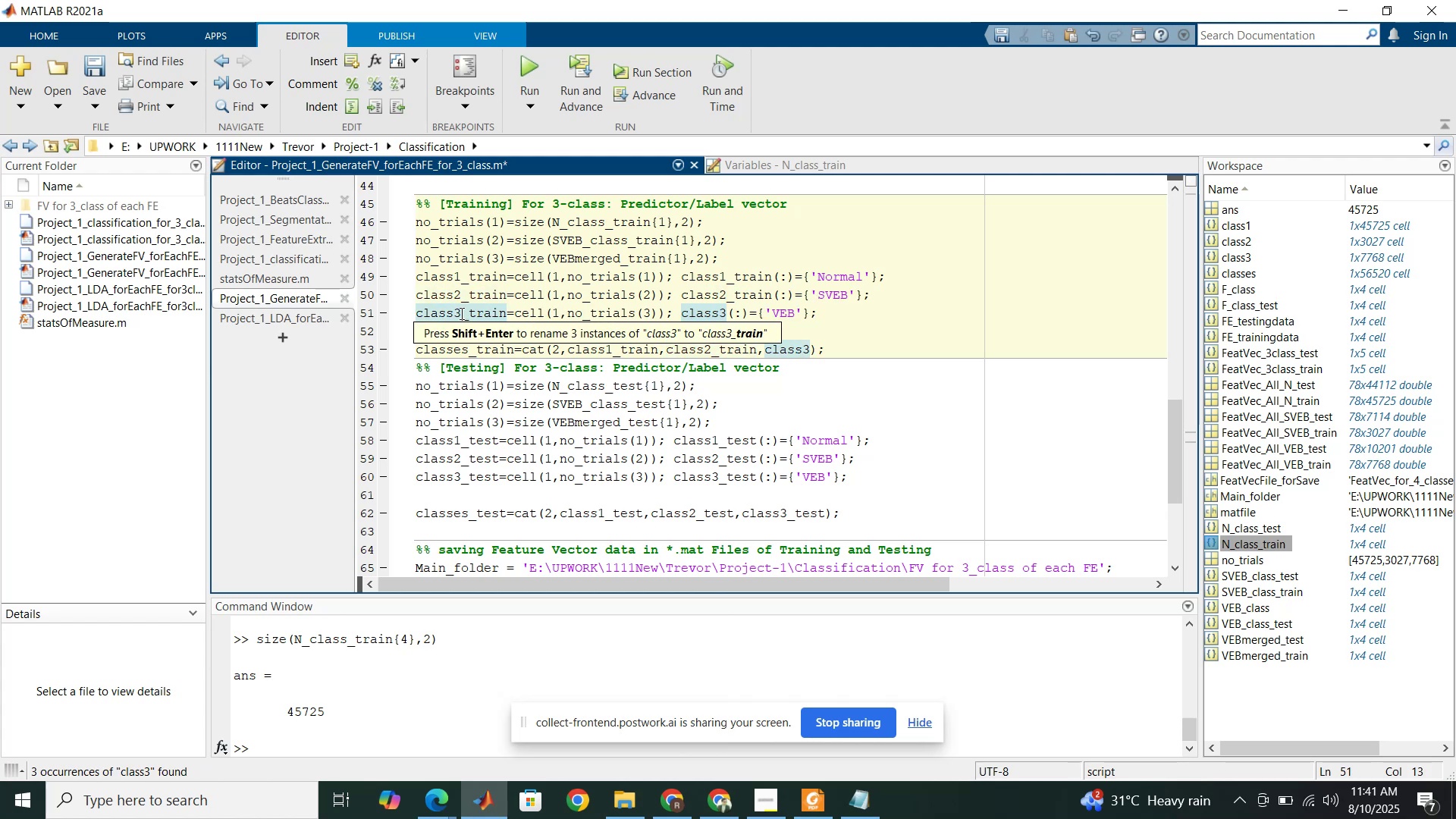 
key(Shift+Enter)
 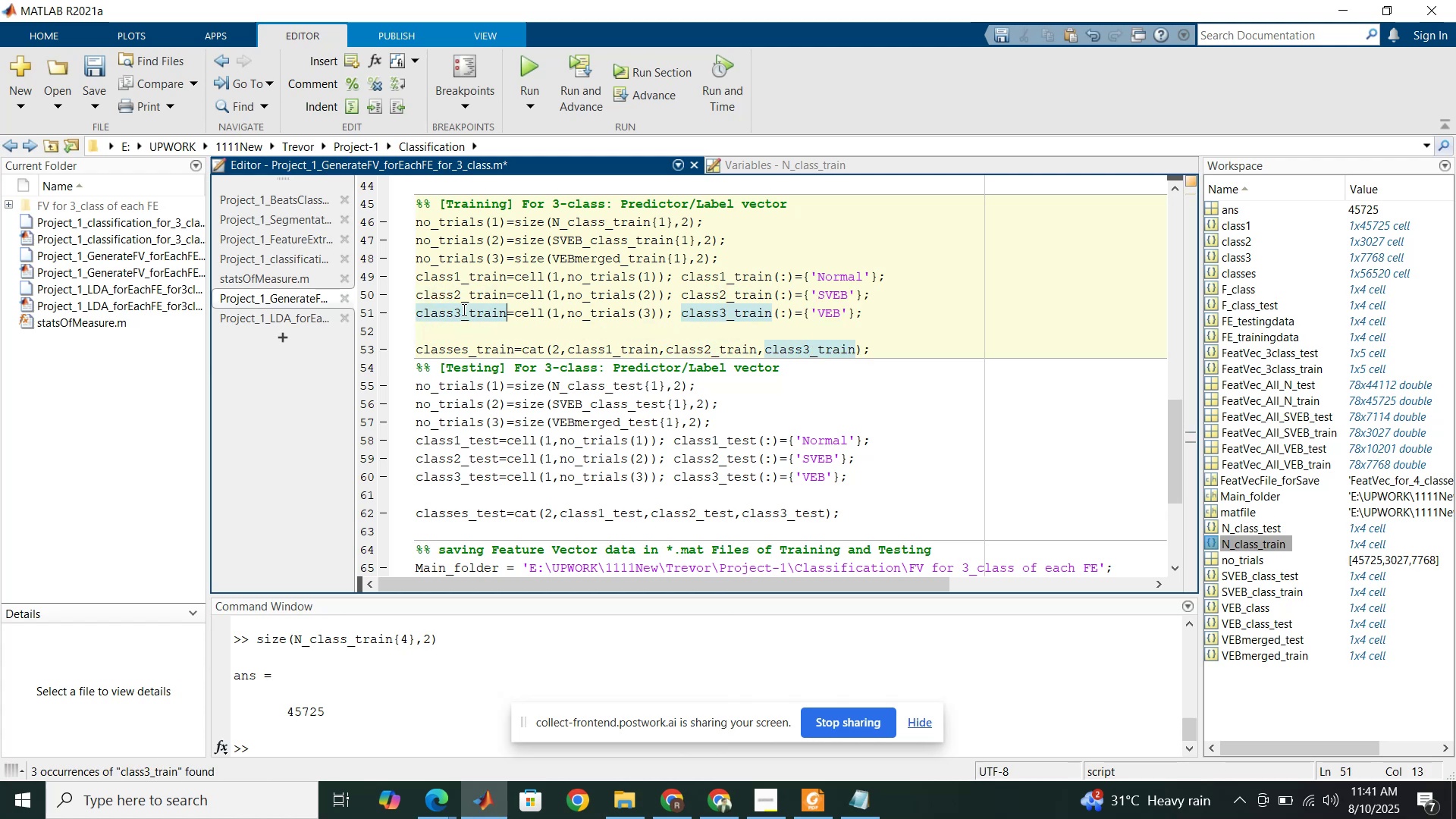 
scroll: coordinate [463, 309], scroll_direction: up, amount: 25.0
 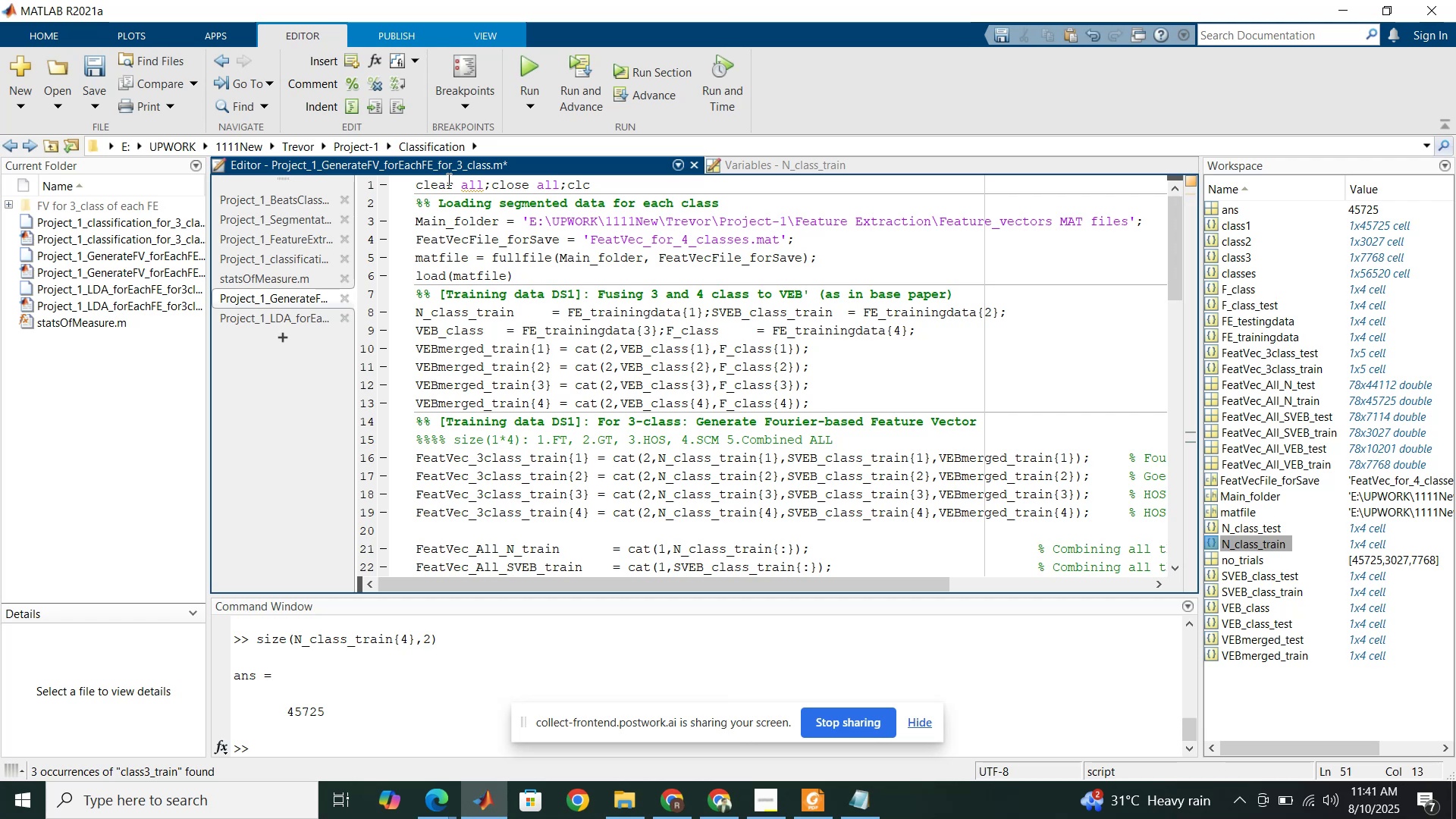 
left_click([448, 189])
 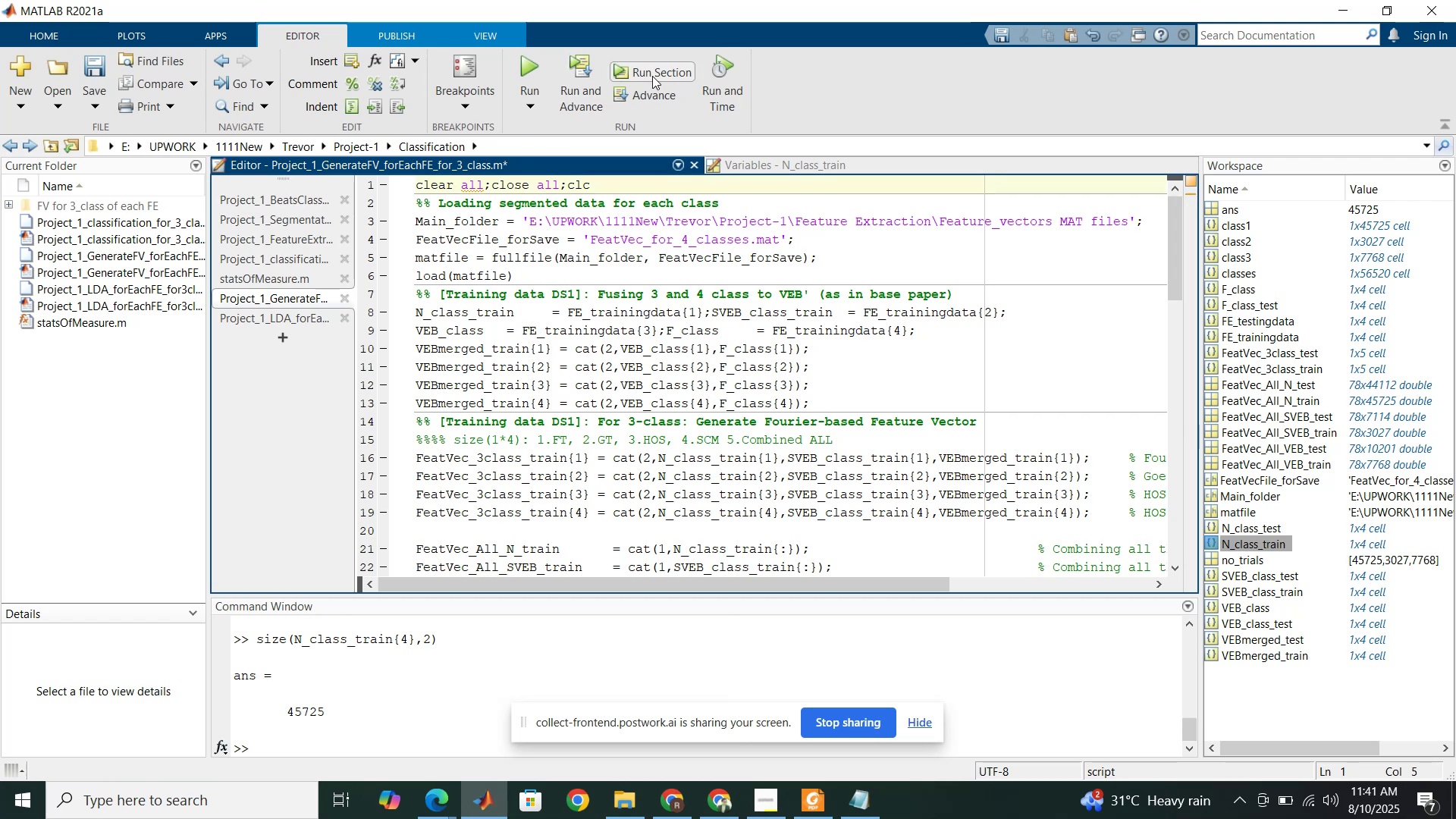 
left_click([652, 76])
 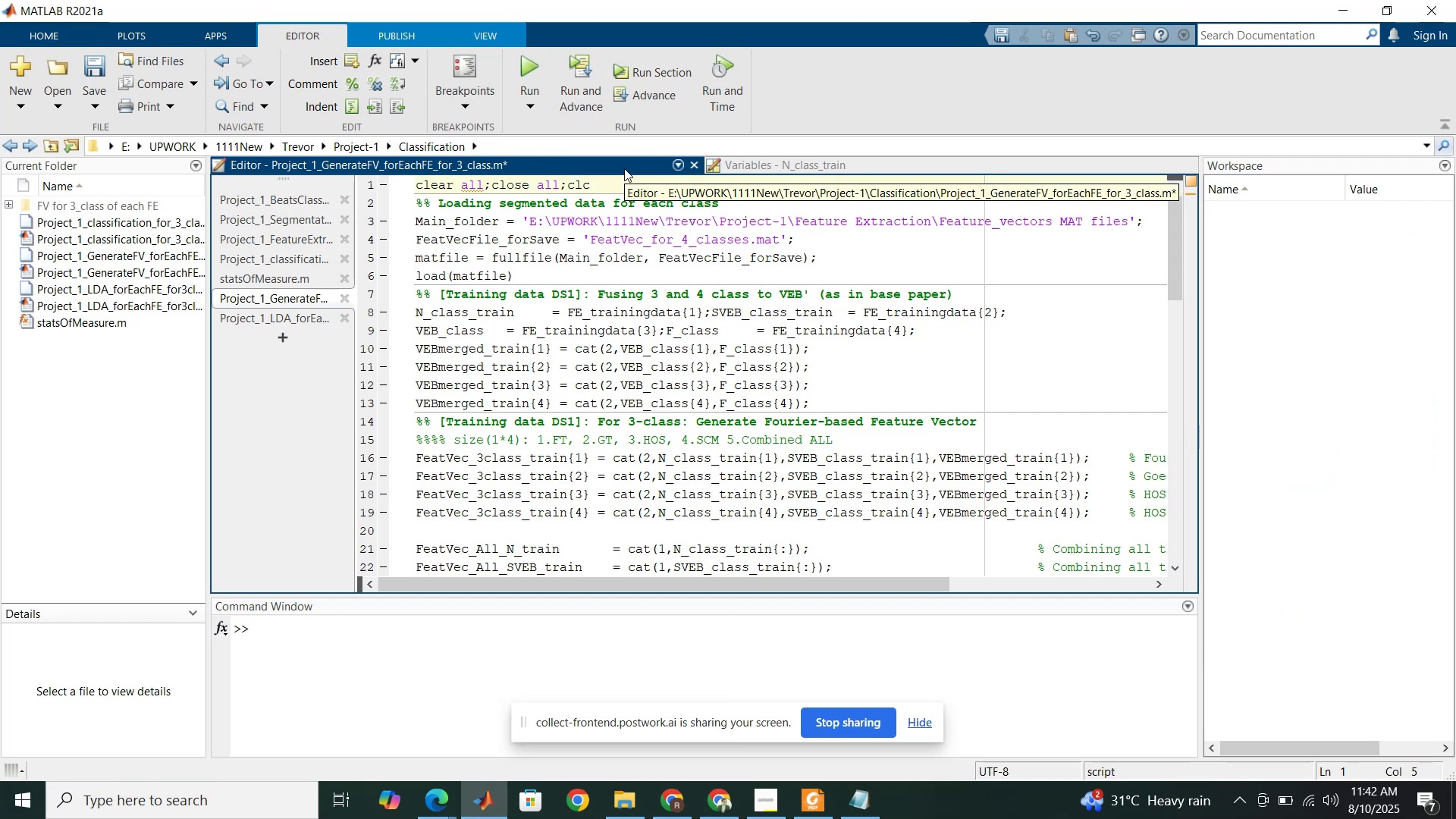 
left_click([629, 238])
 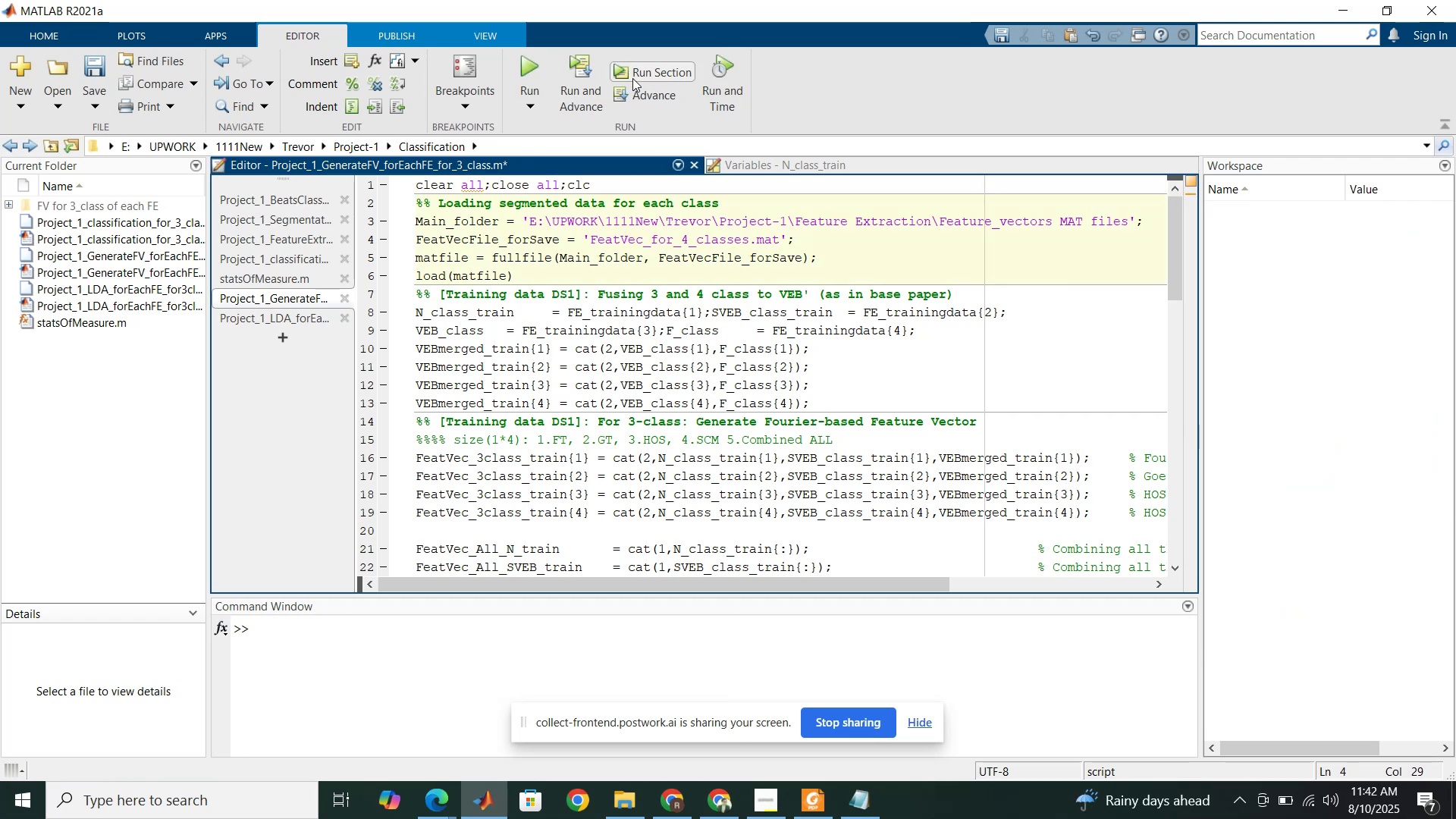 
left_click([641, 76])
 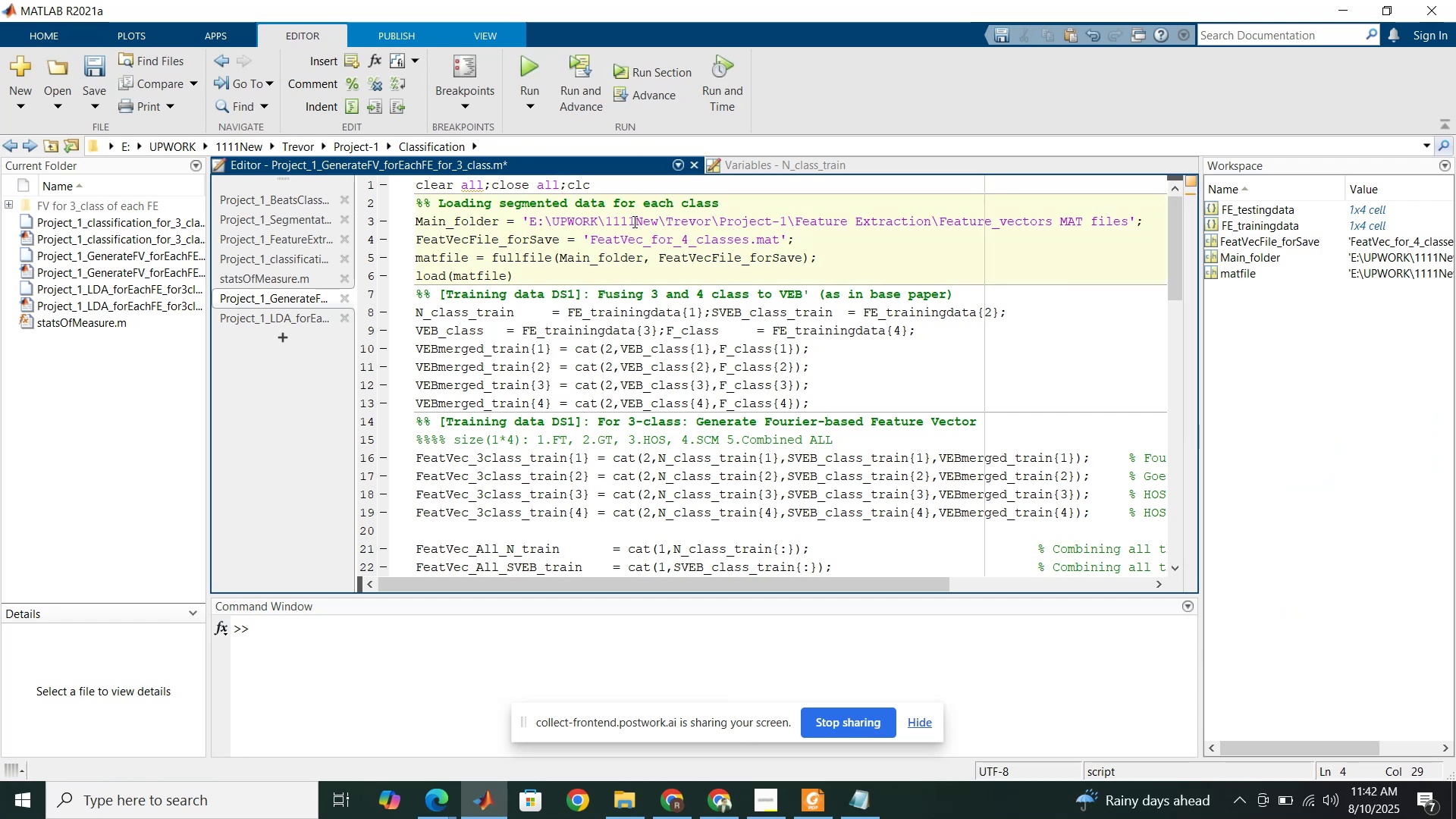 
left_click([613, 307])
 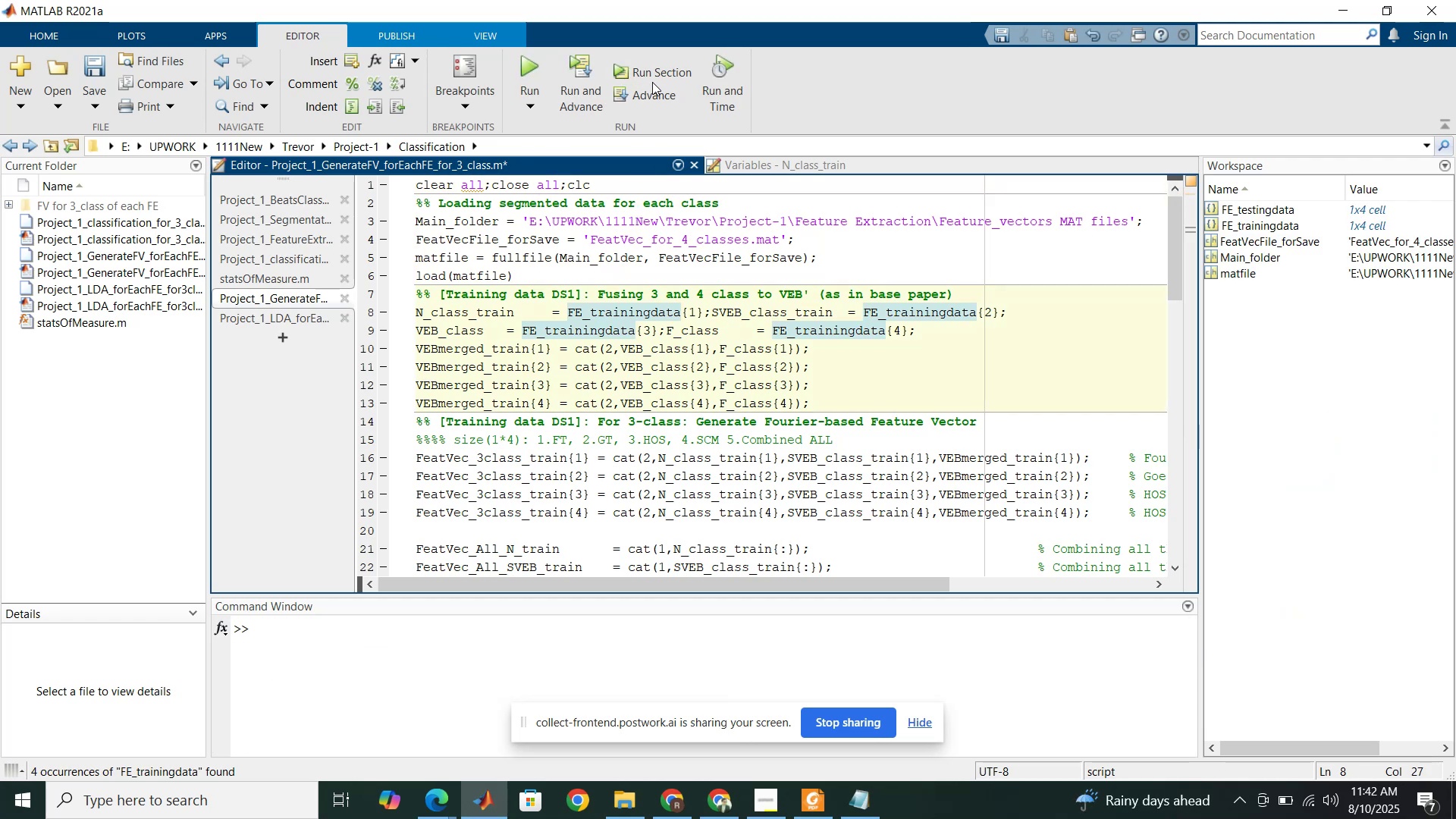 
left_click([652, 77])
 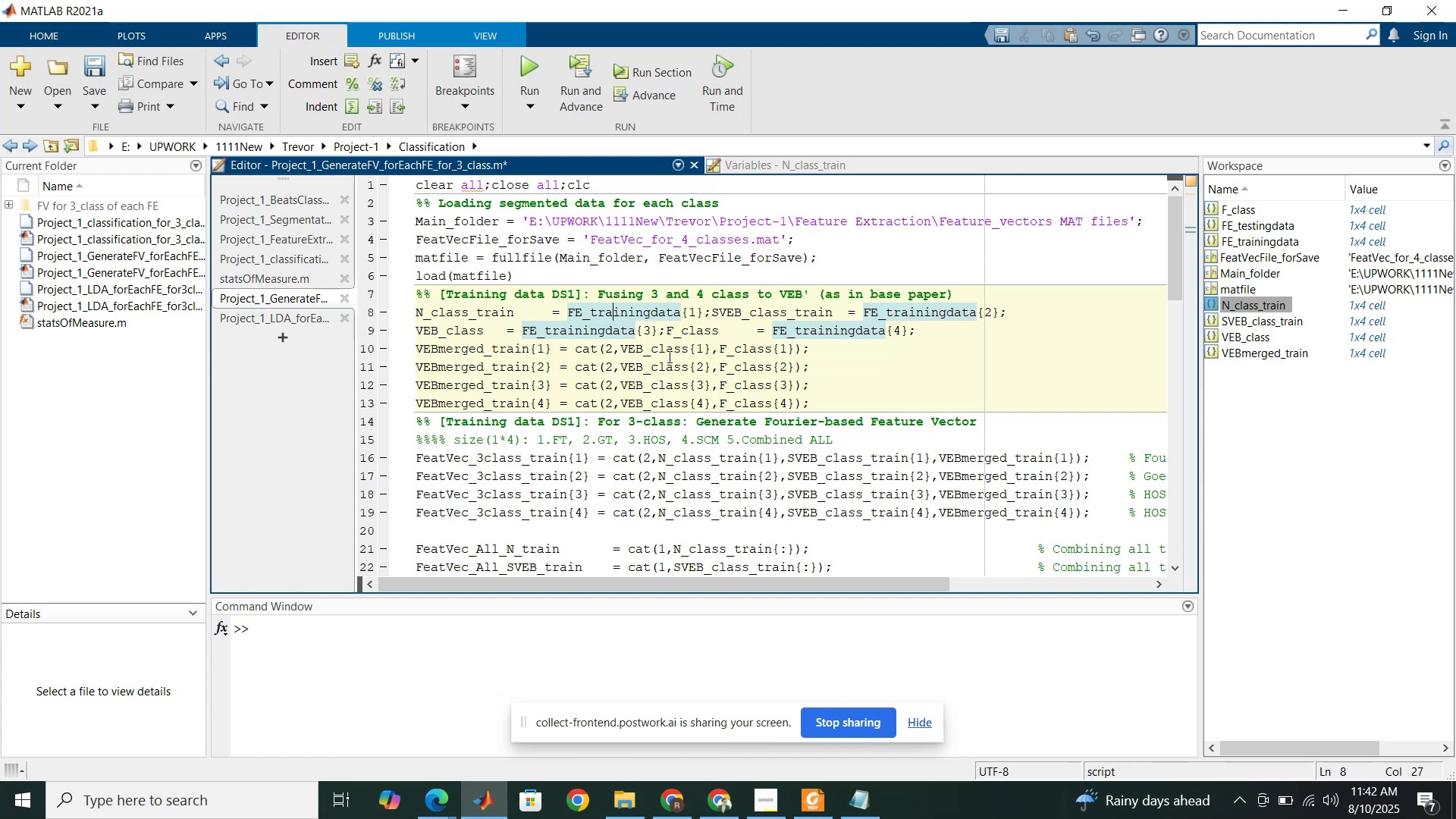 
scroll: coordinate [656, 356], scroll_direction: down, amount: 3.0
 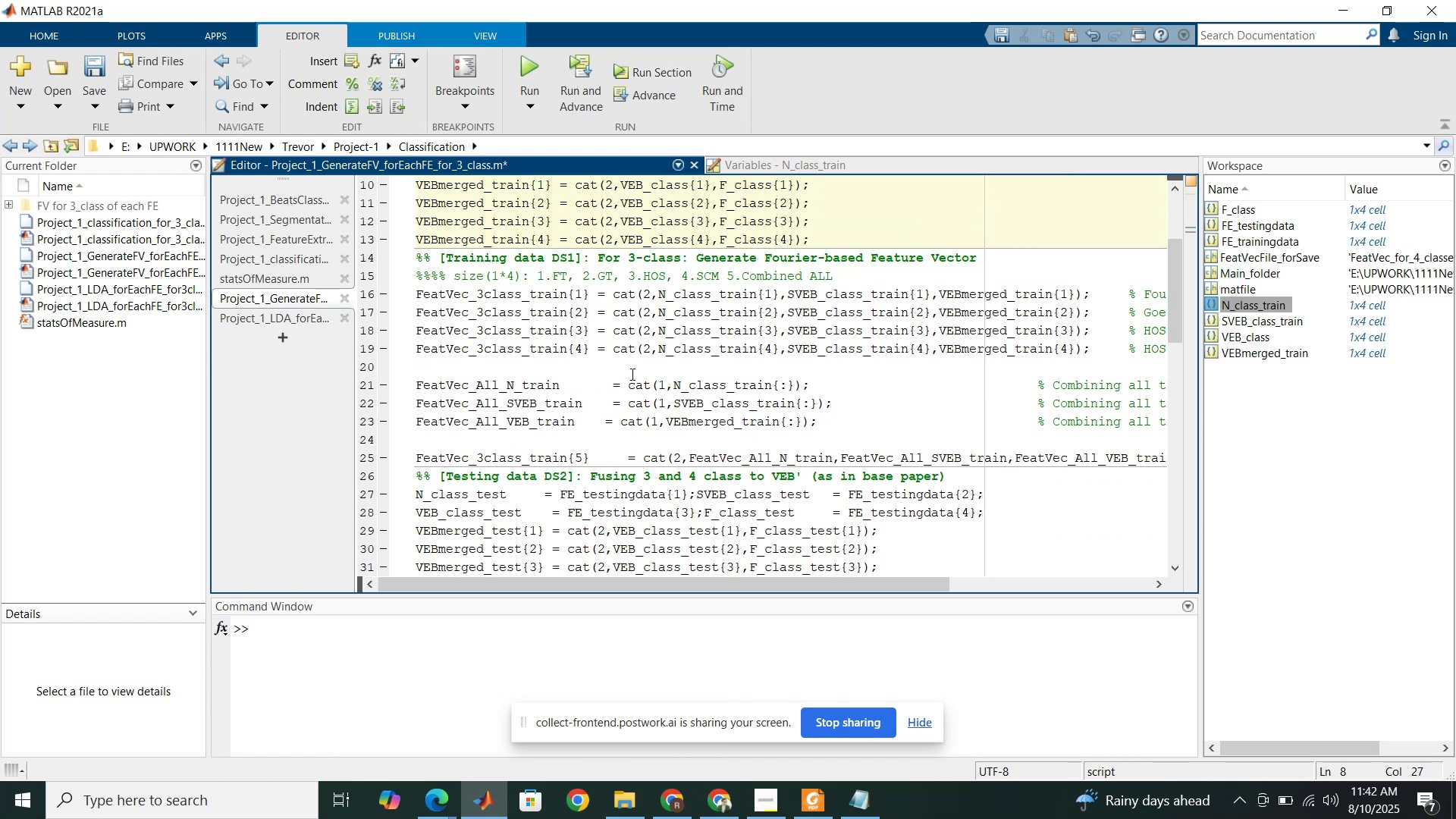 
left_click([630, 375])
 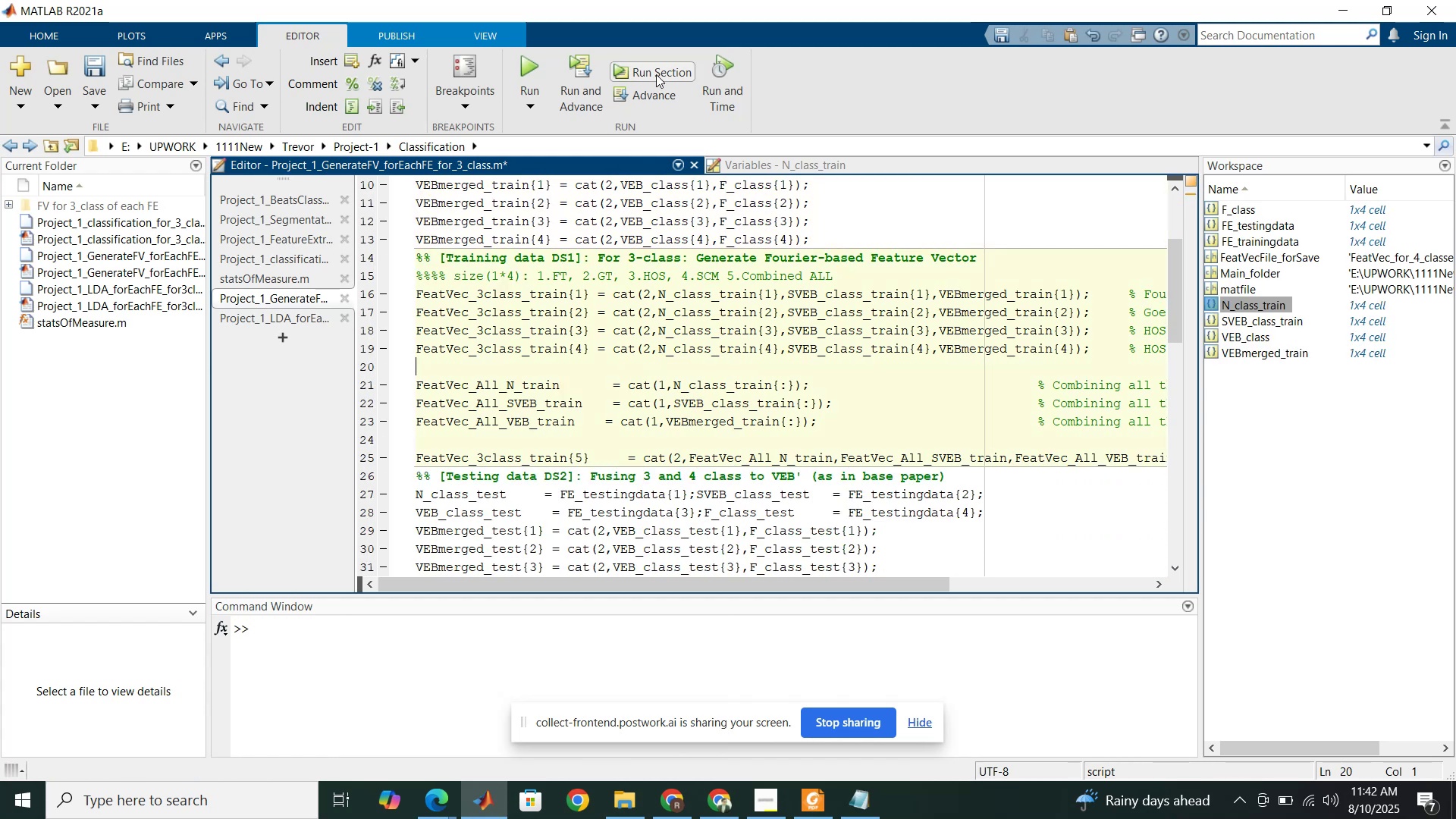 
left_click([656, 74])
 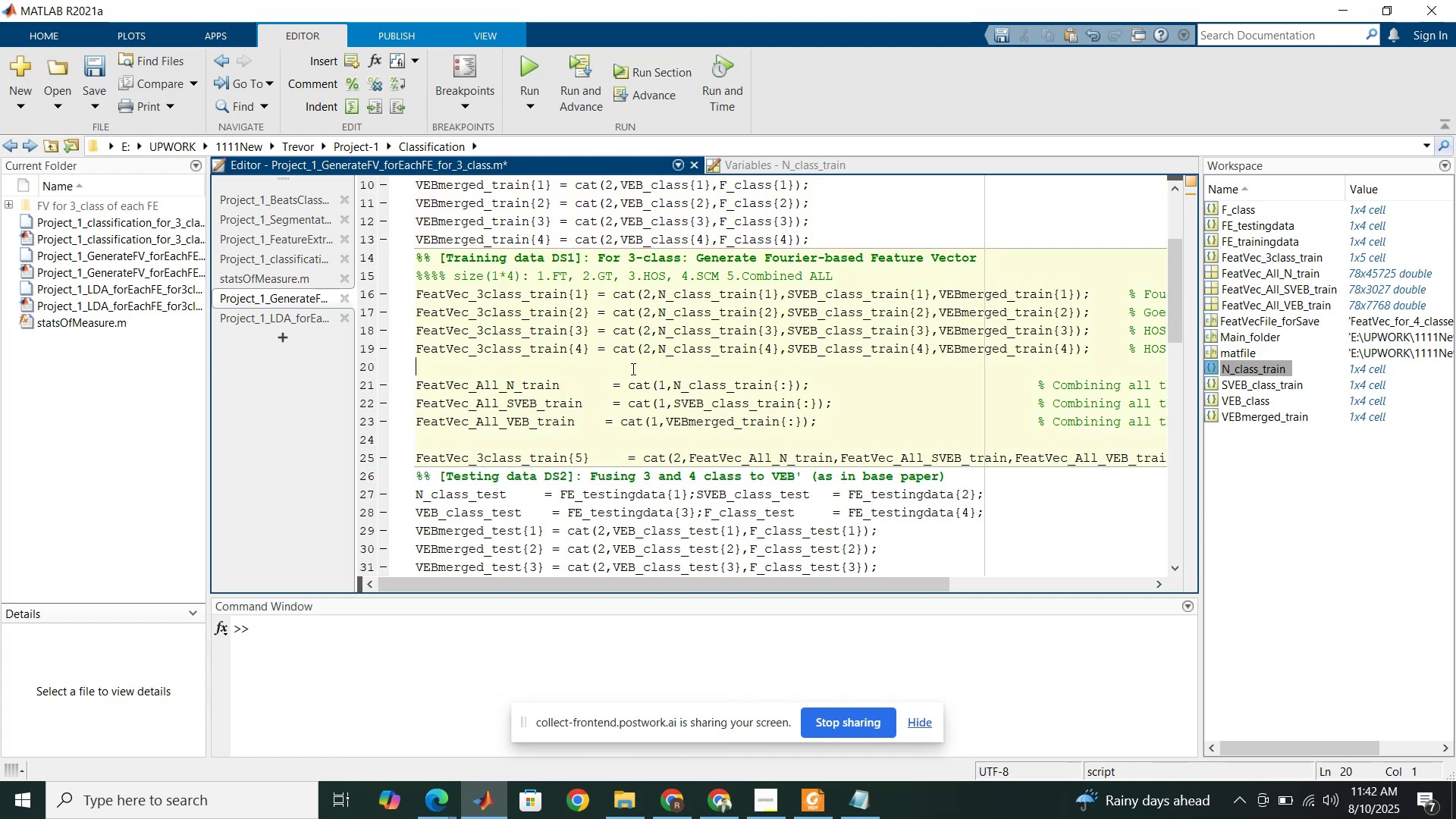 
scroll: coordinate [629, 372], scroll_direction: down, amount: 3.0
 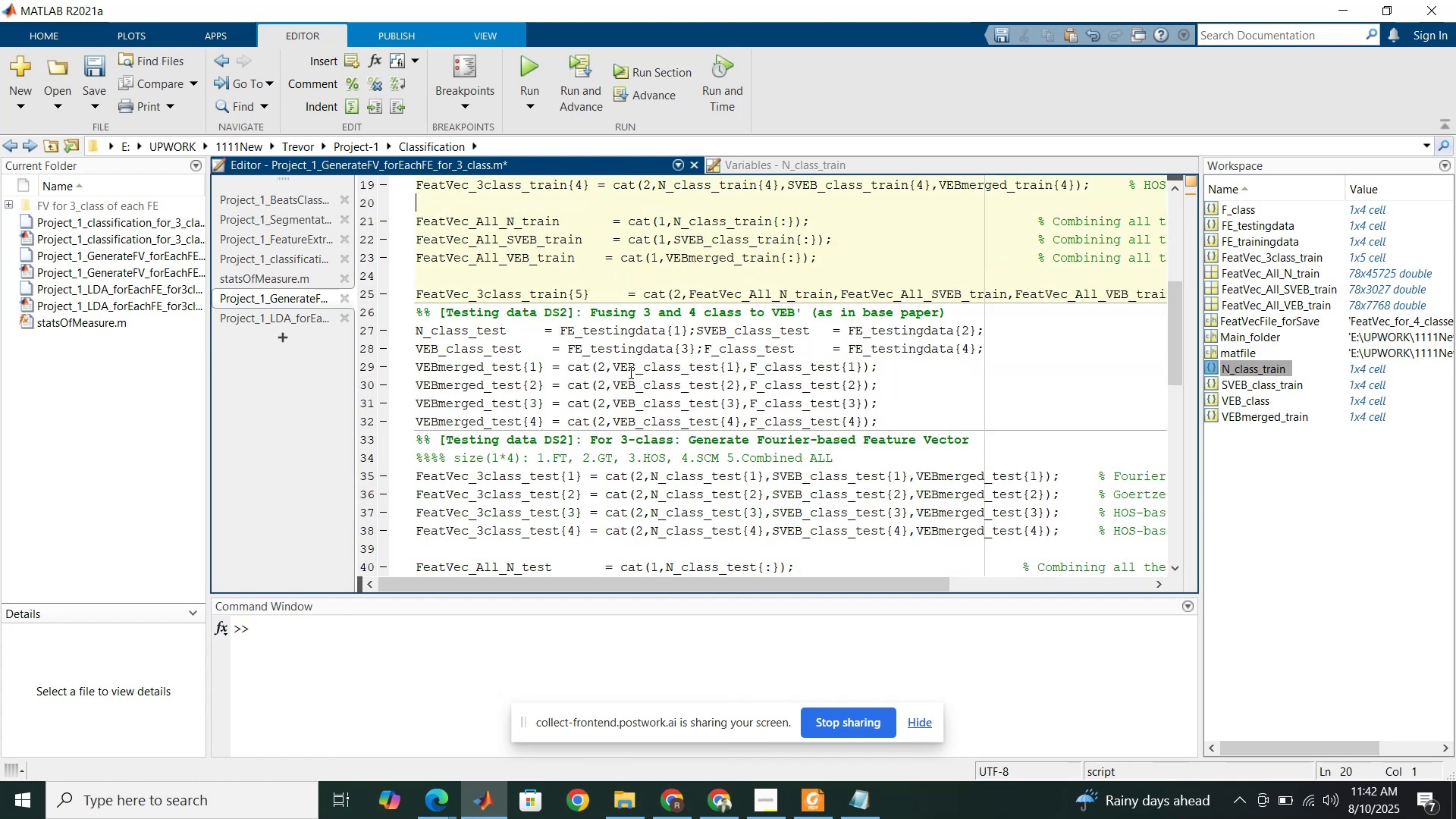 
left_click([629, 372])
 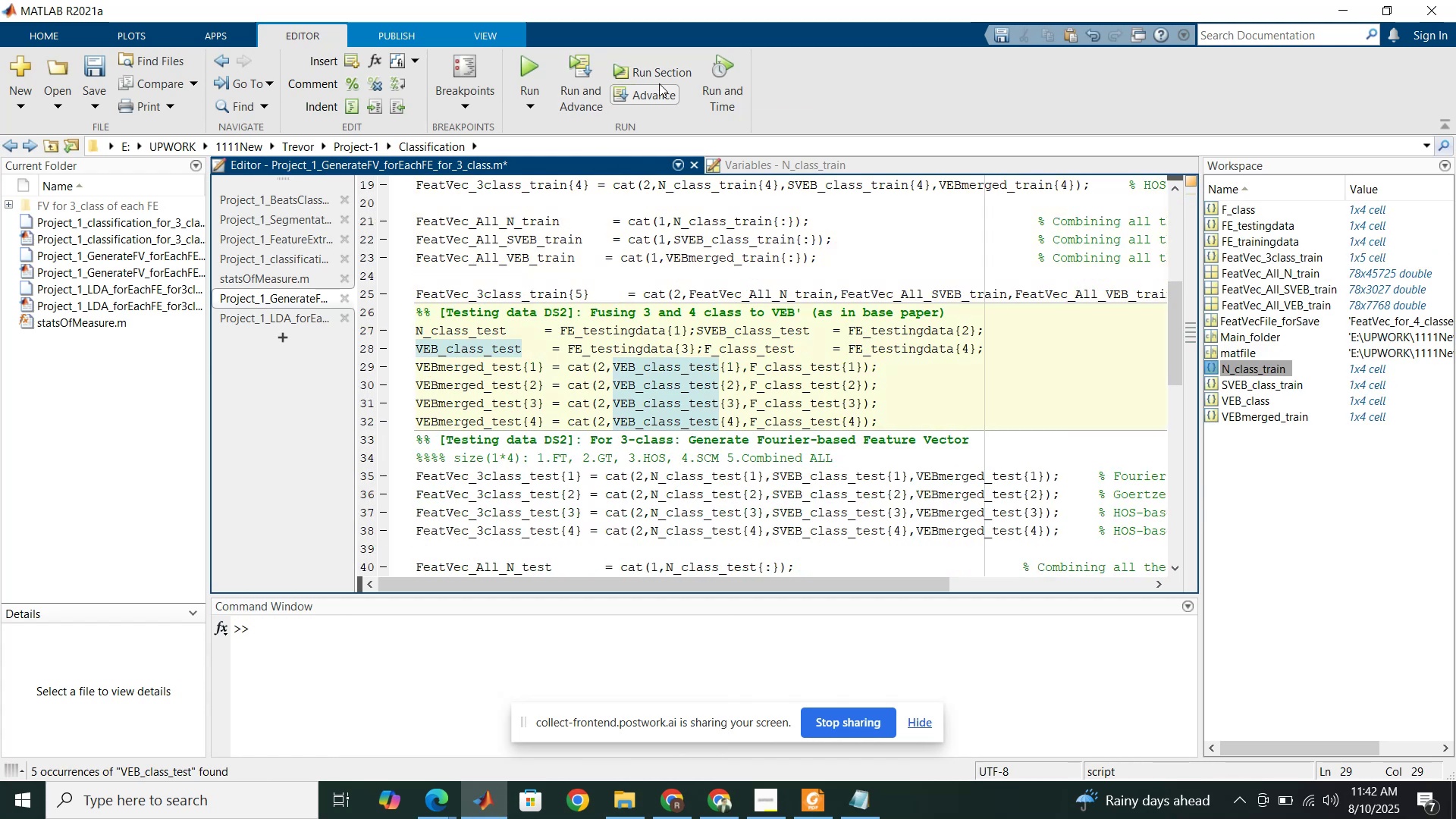 
left_click([661, 79])
 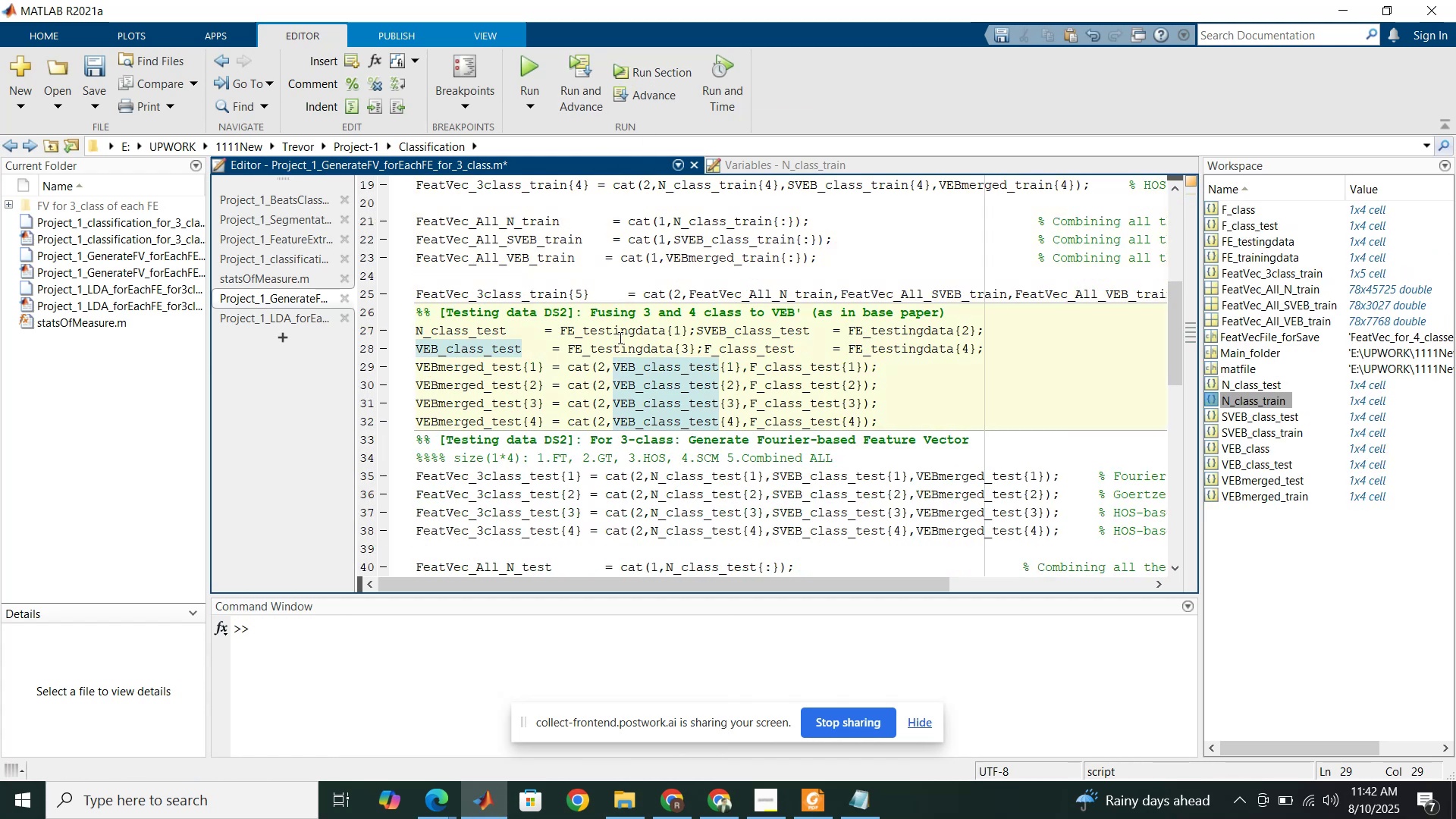 
scroll: coordinate [608, 367], scroll_direction: down, amount: 2.0
 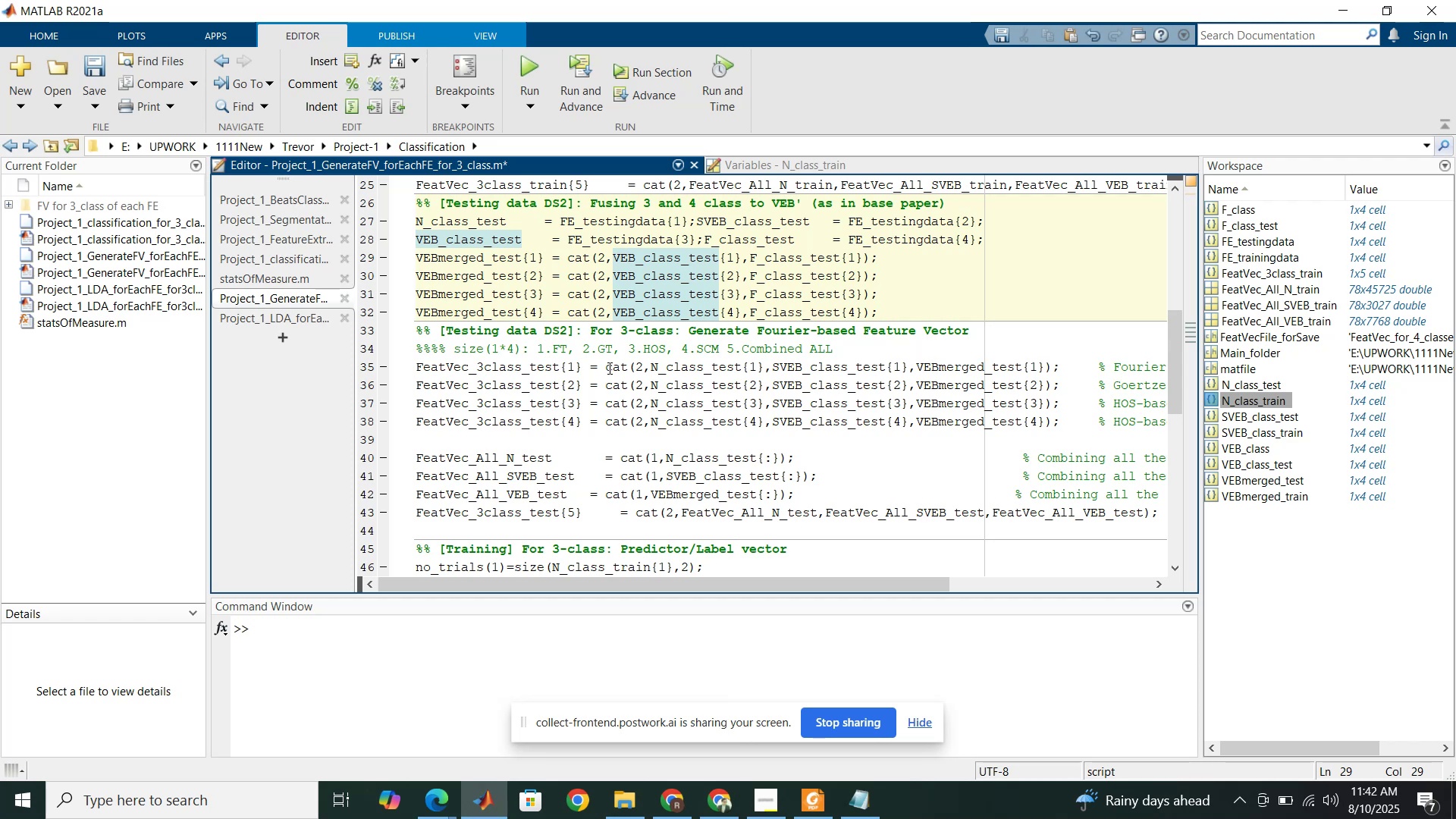 
left_click([607, 368])
 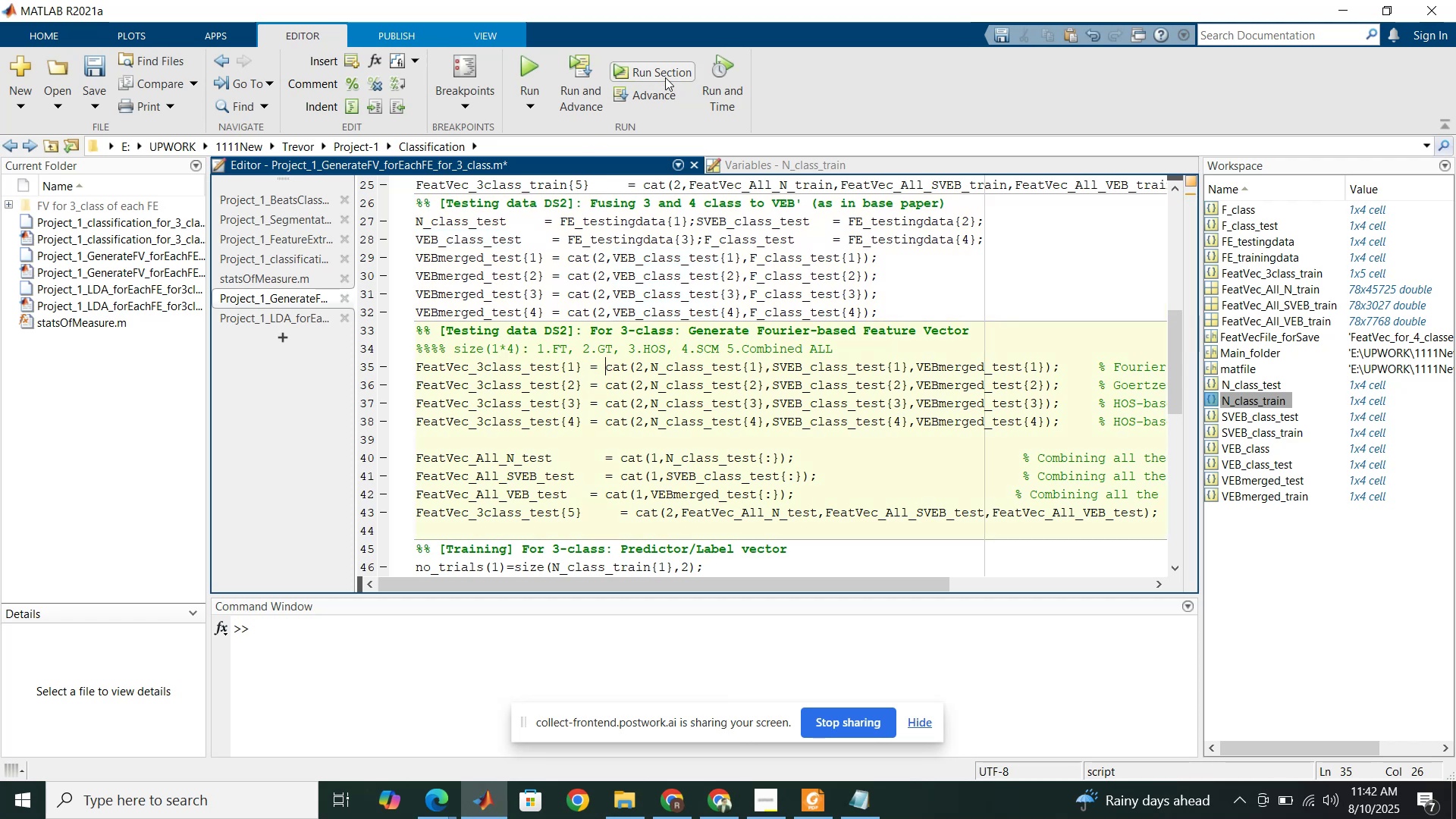 
left_click([667, 77])
 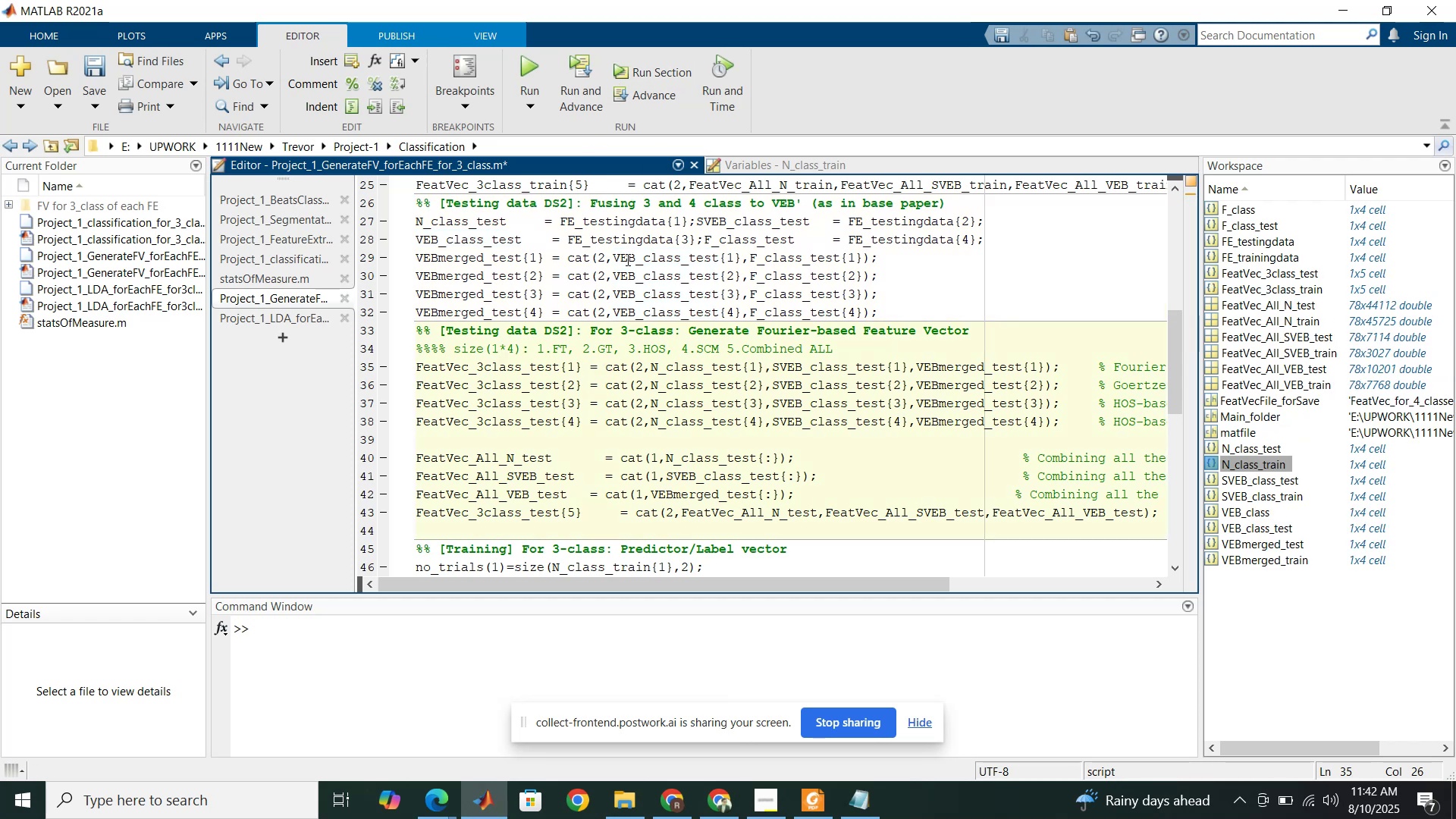 
scroll: coordinate [614, 314], scroll_direction: down, amount: 5.0
 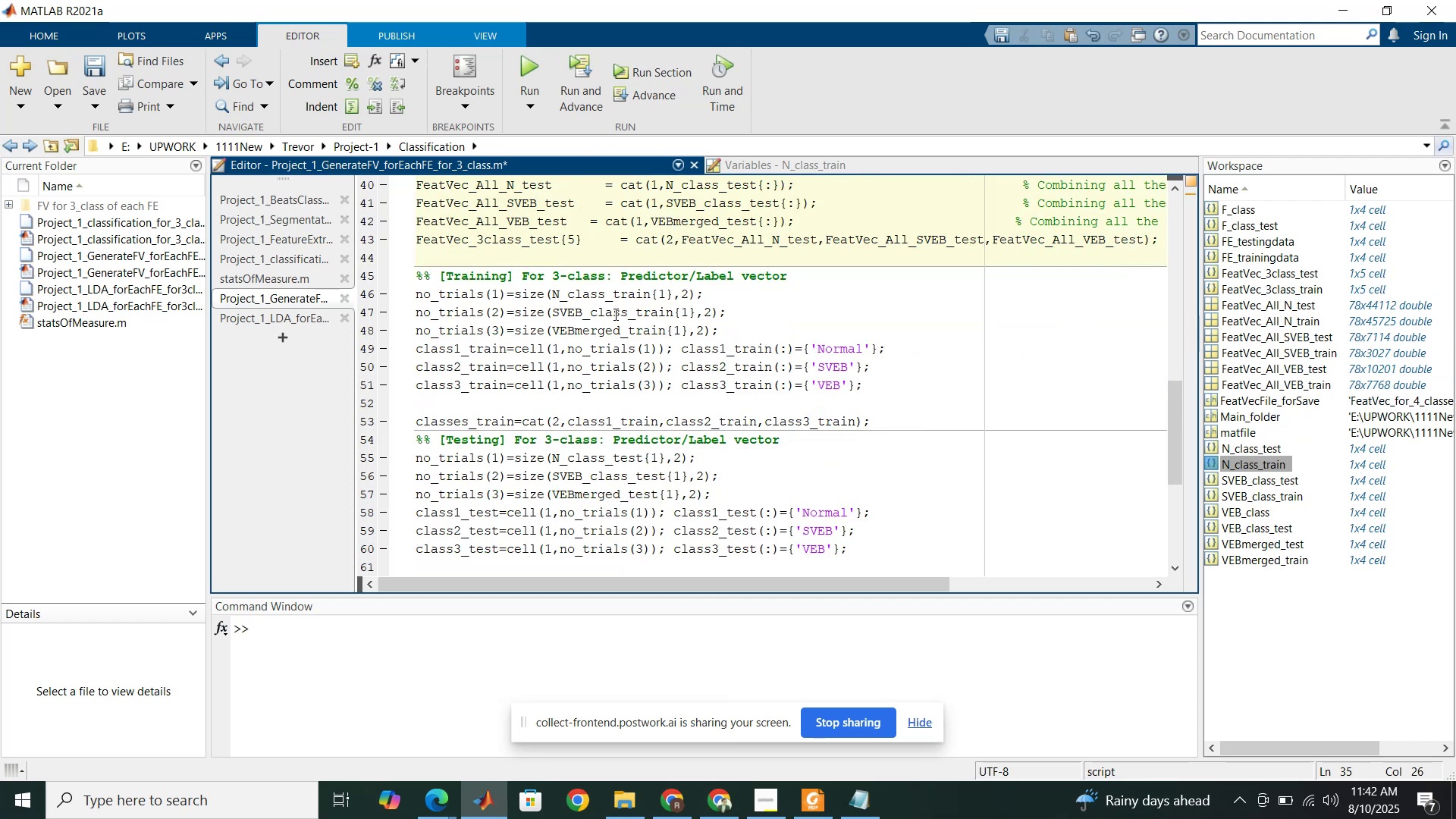 
left_click([614, 314])
 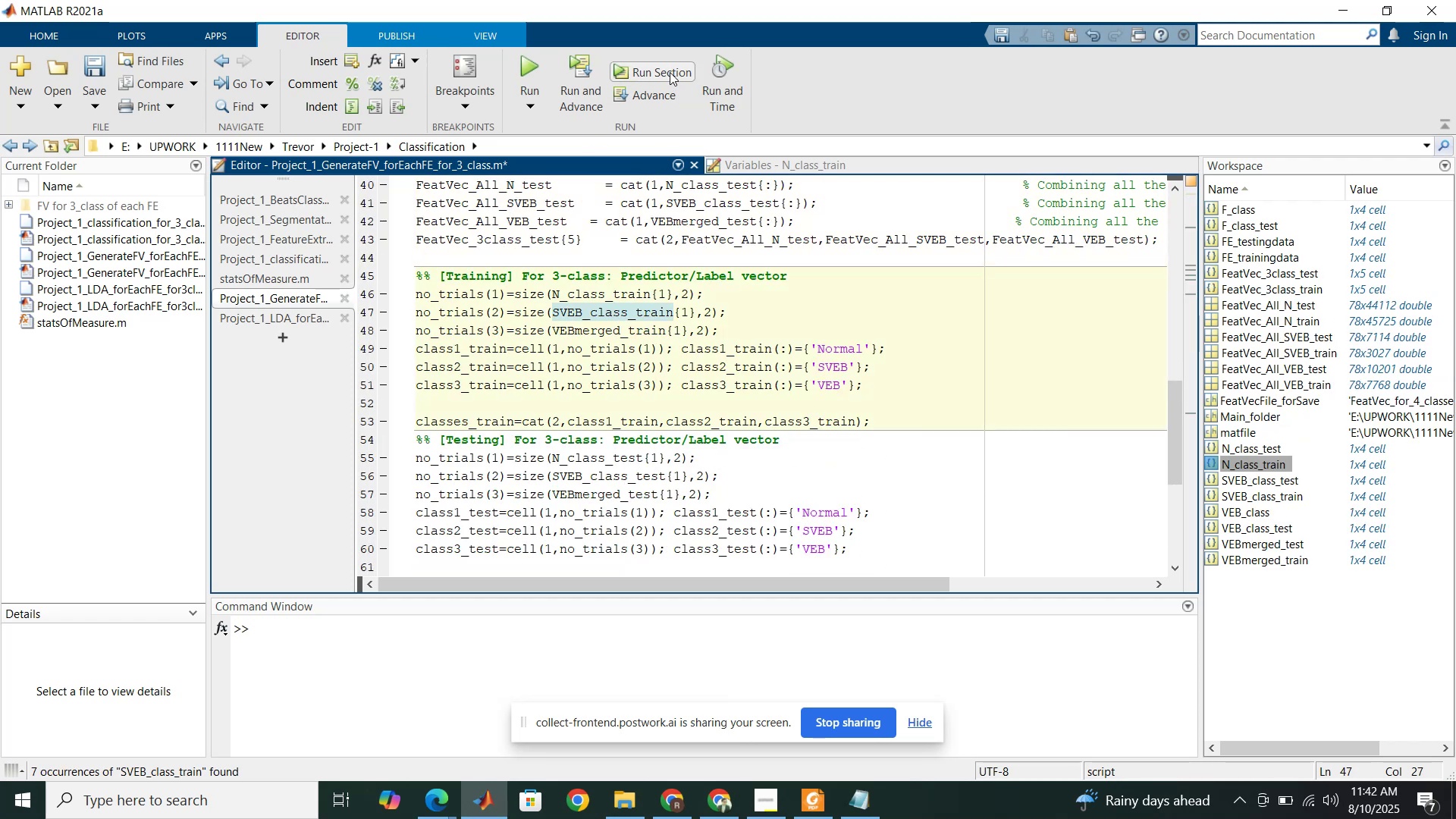 
left_click([670, 67])
 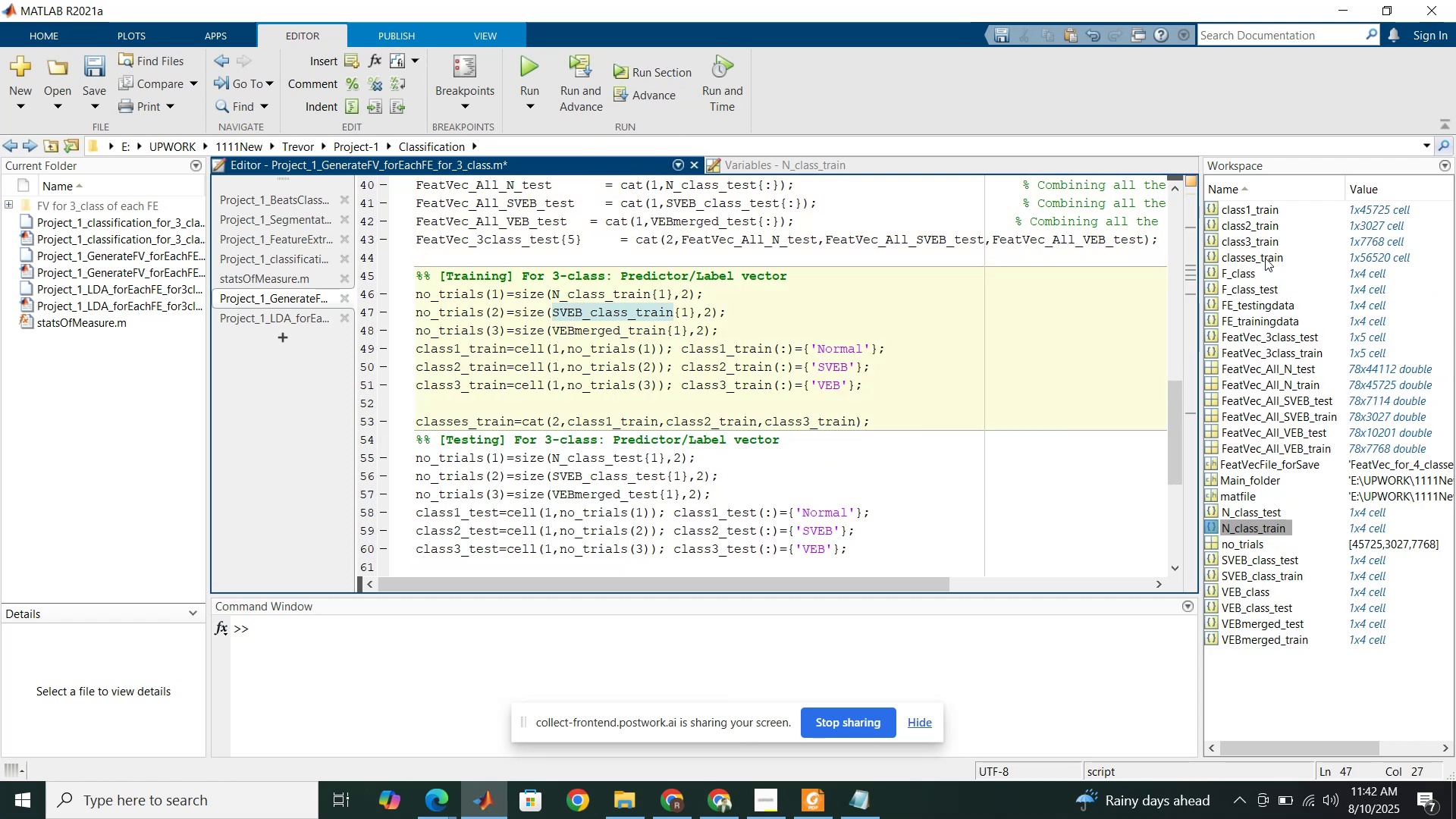 
wait(5.43)
 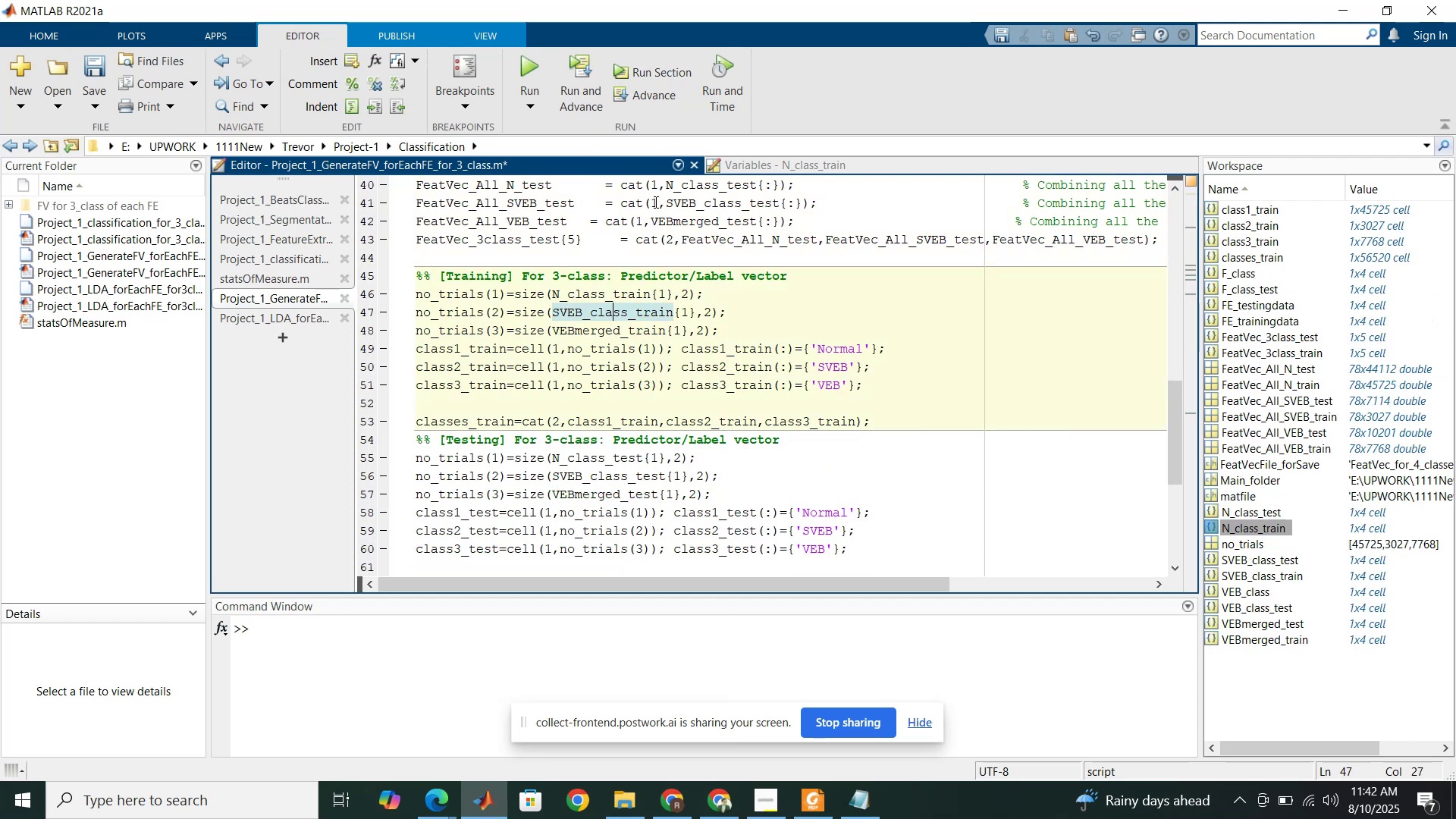 
left_click([1382, 261])
 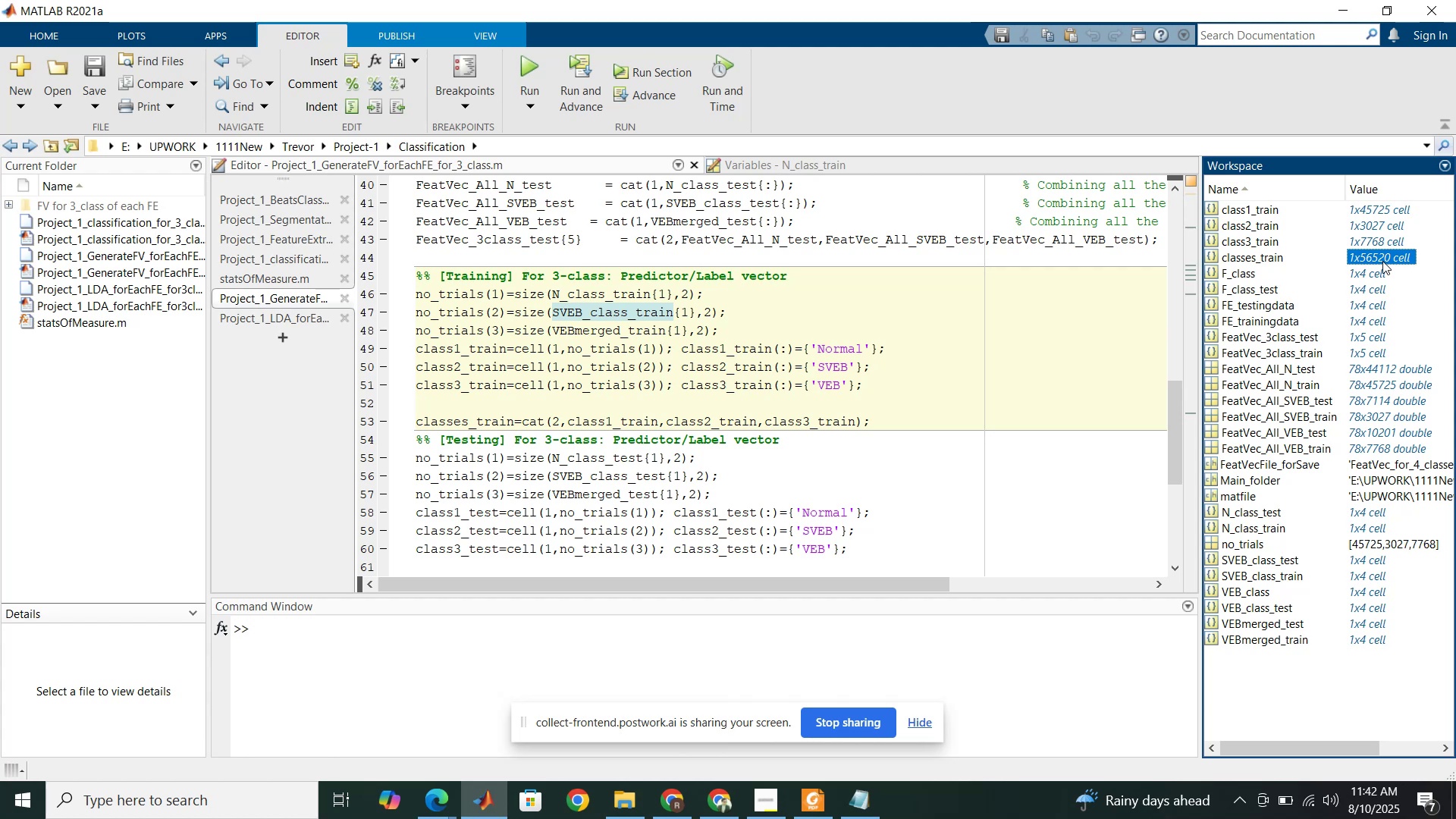 
wait(15.04)
 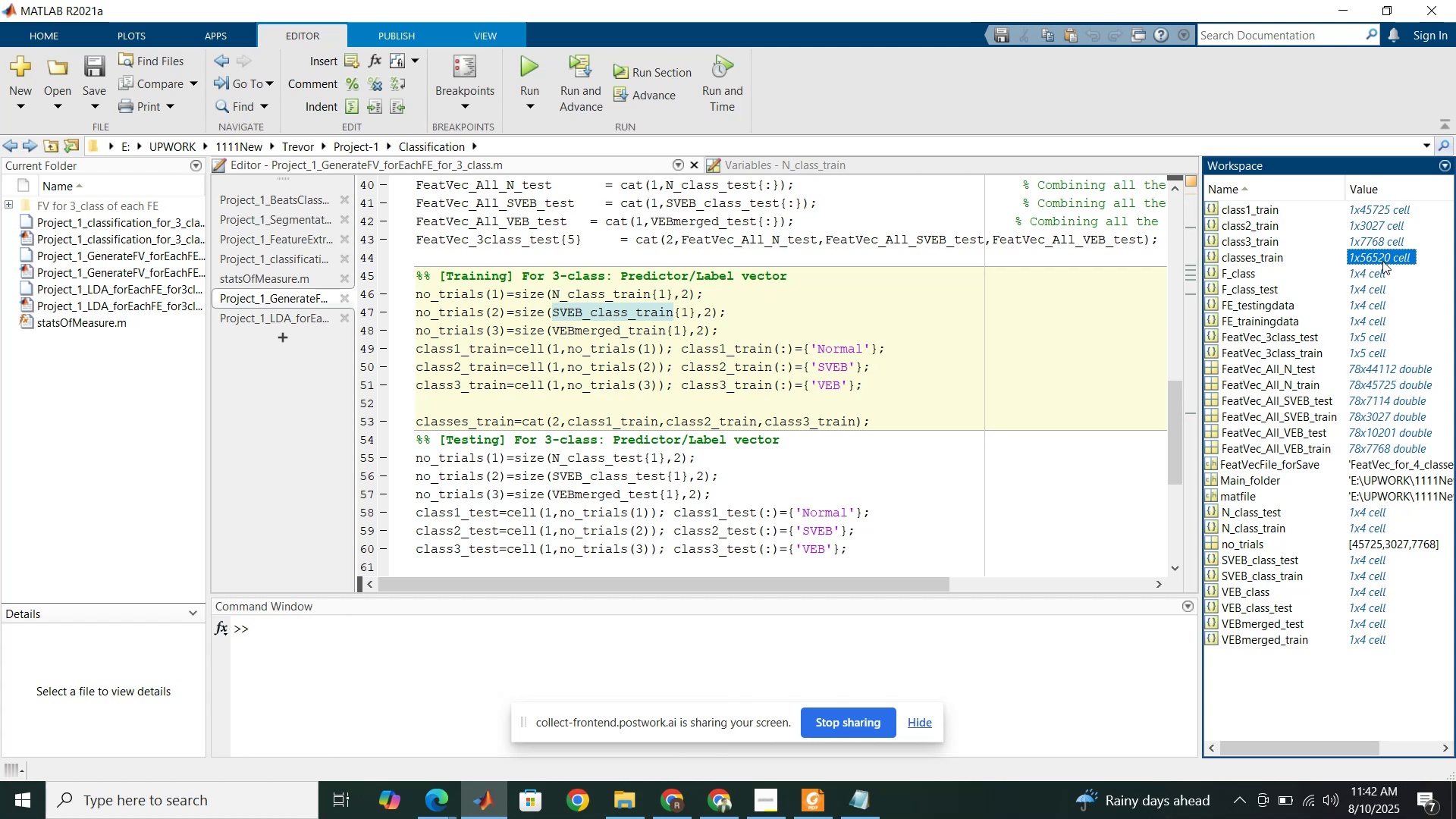 
double_click([1310, 351])
 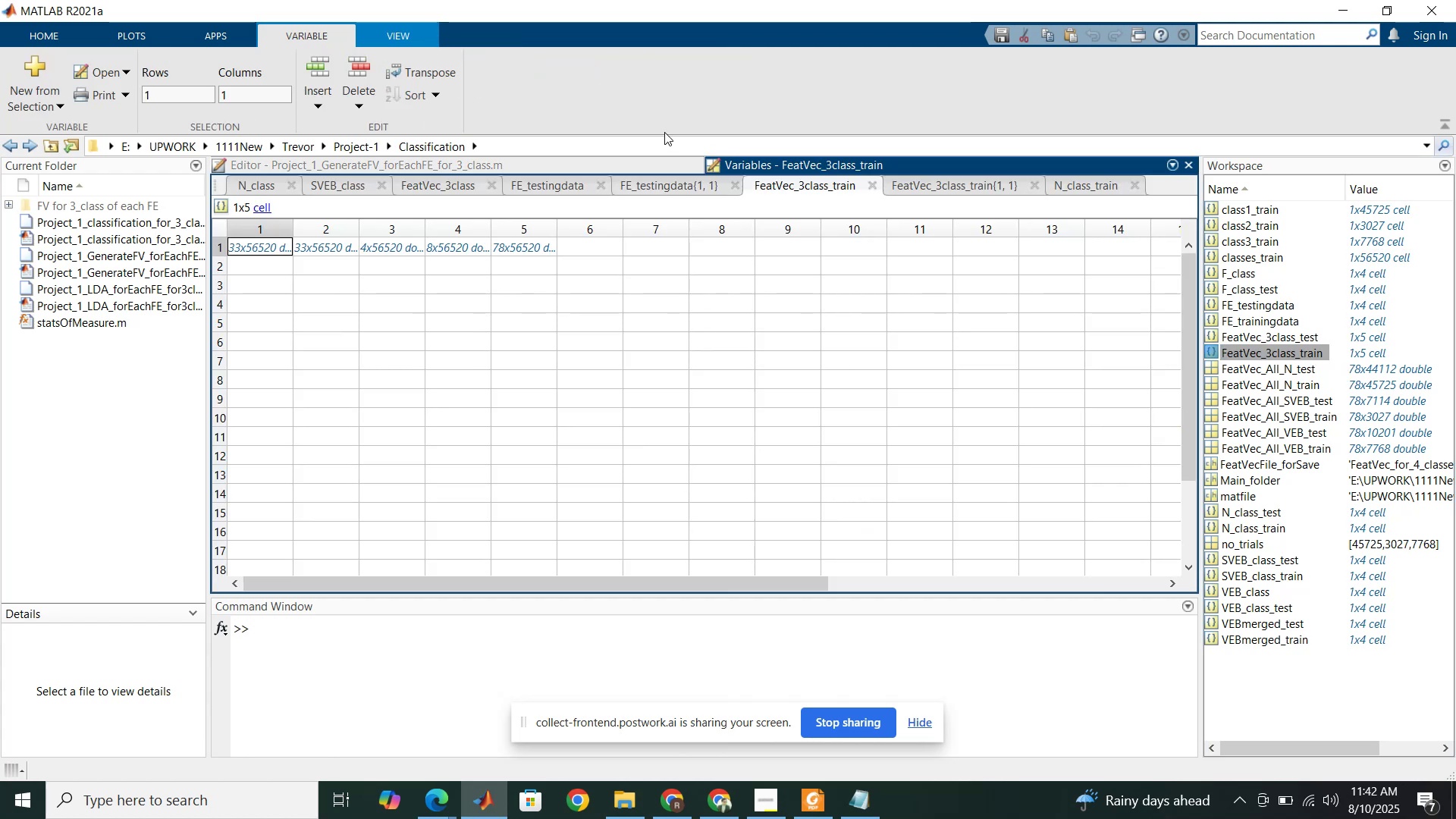 
left_click([635, 168])
 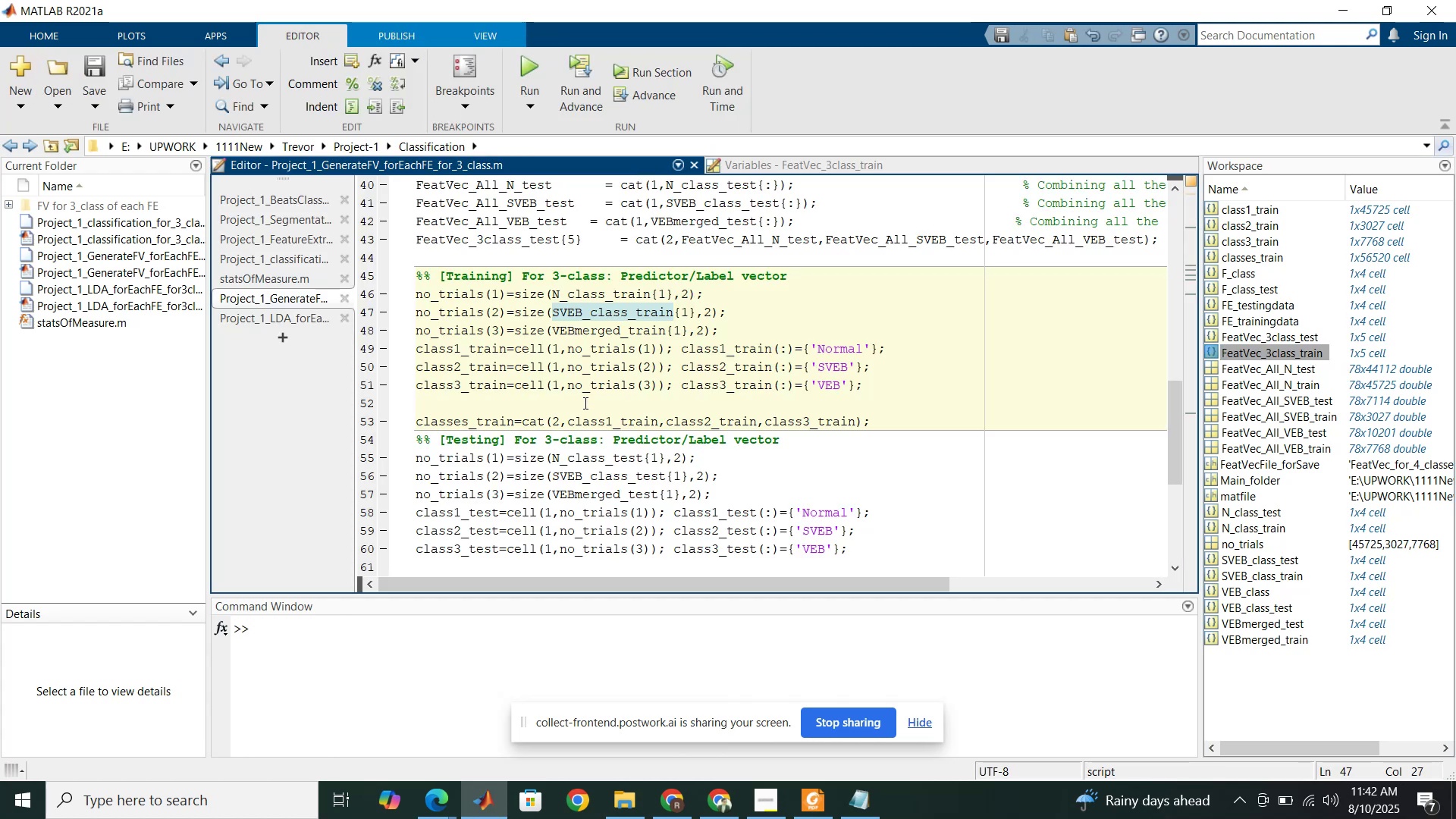 
scroll: coordinate [584, 401], scroll_direction: down, amount: 2.0
 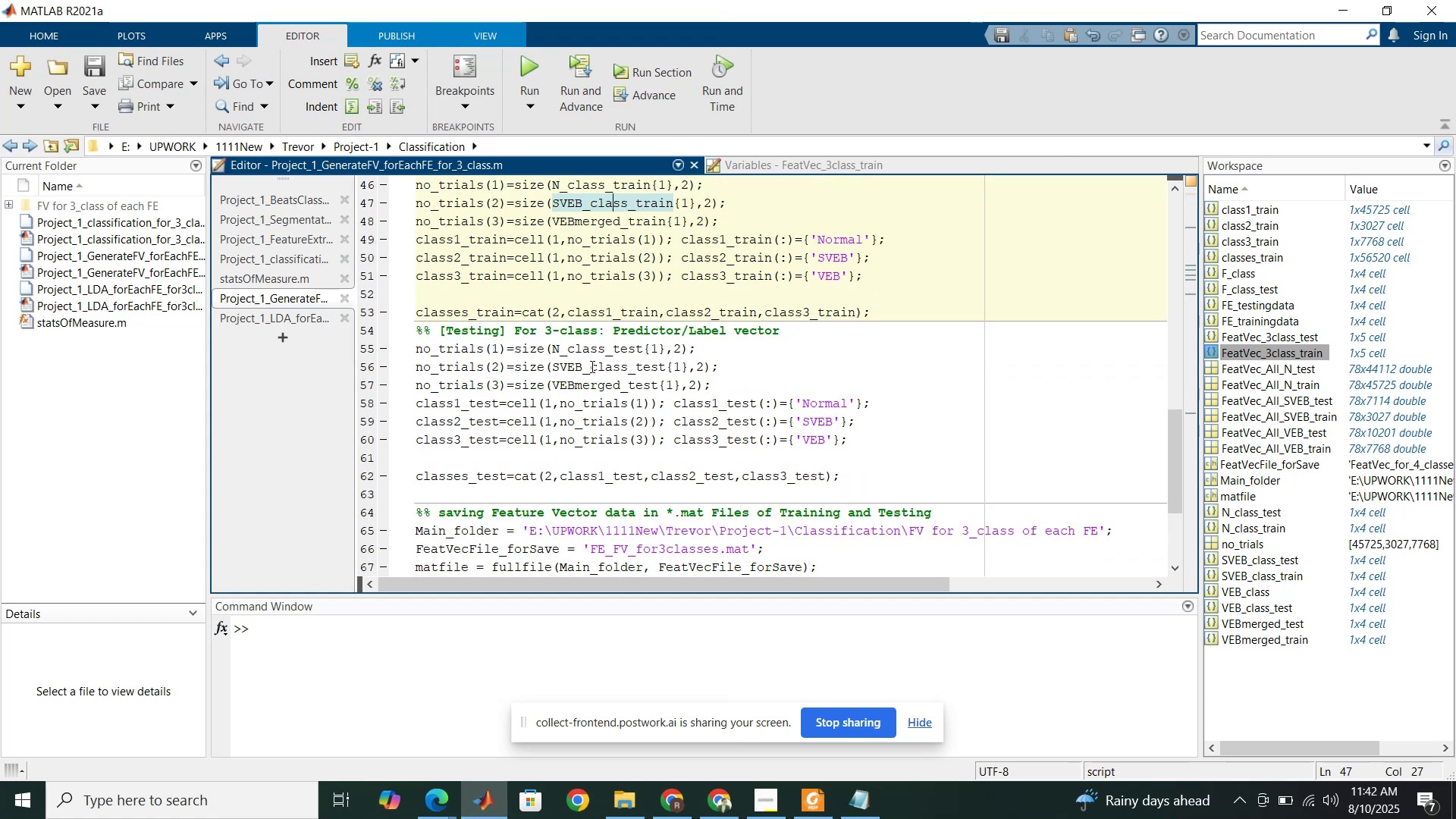 
left_click([592, 366])
 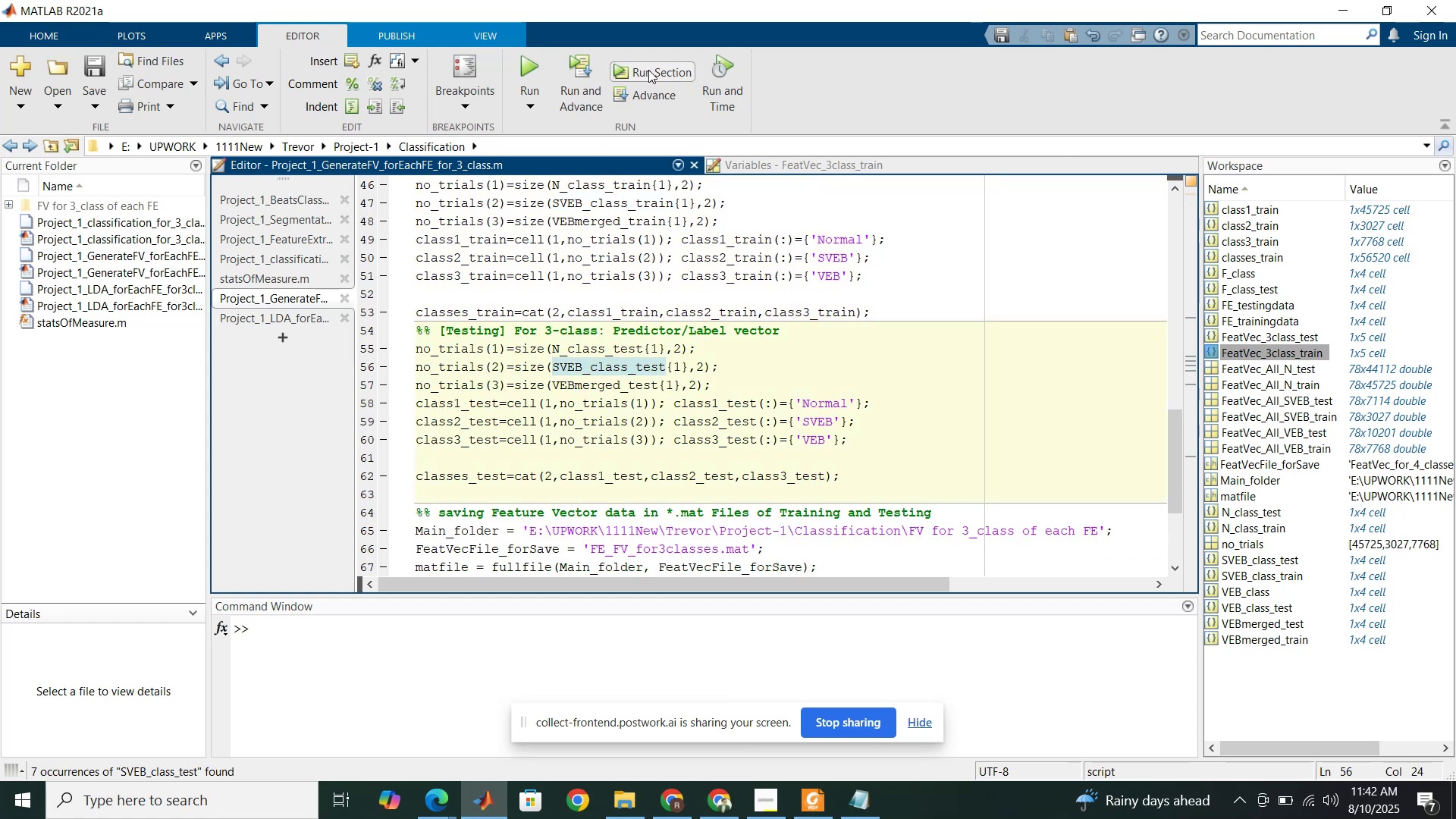 
left_click([649, 70])
 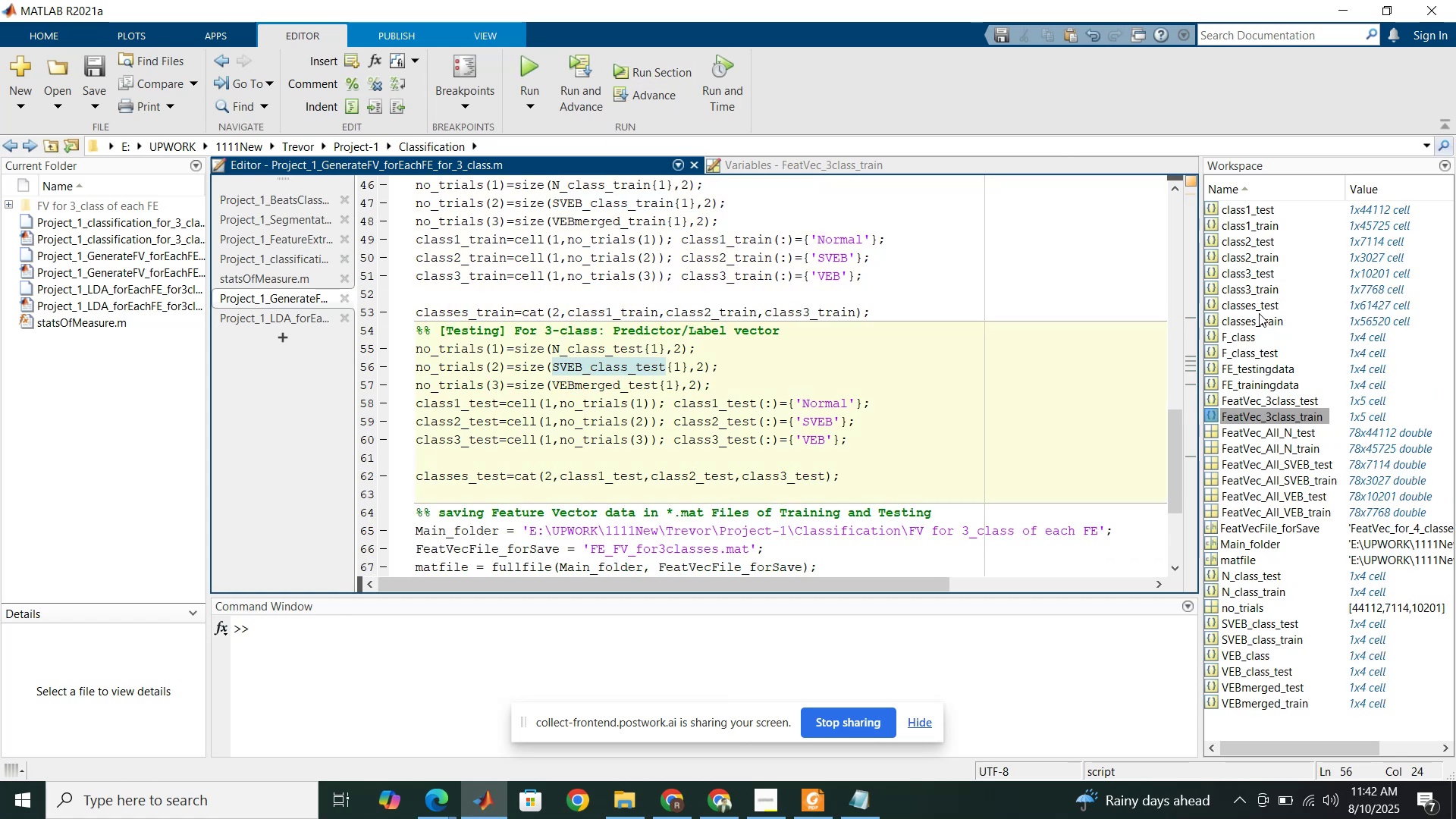 
wait(5.25)
 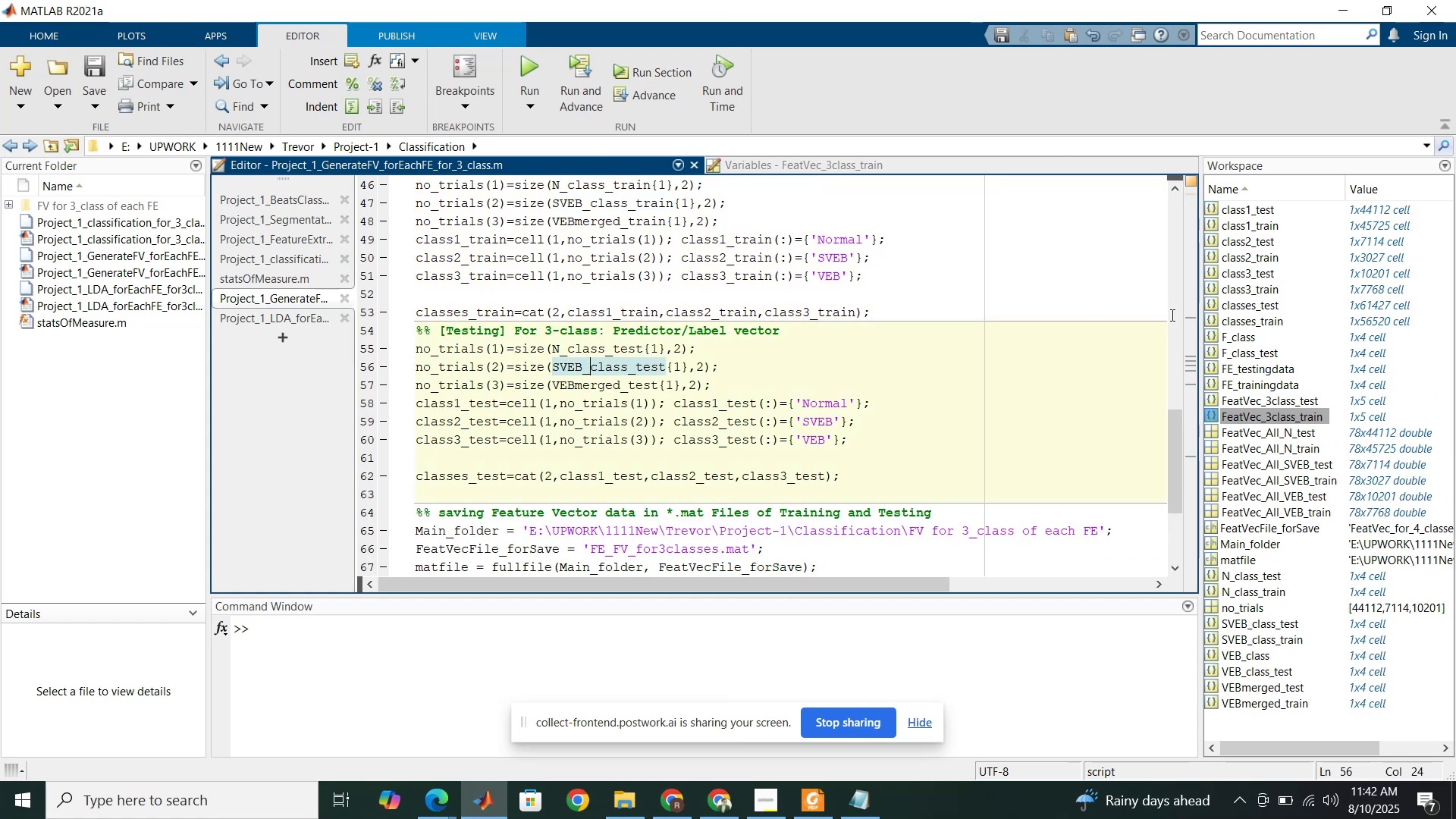 
left_click([1363, 303])
 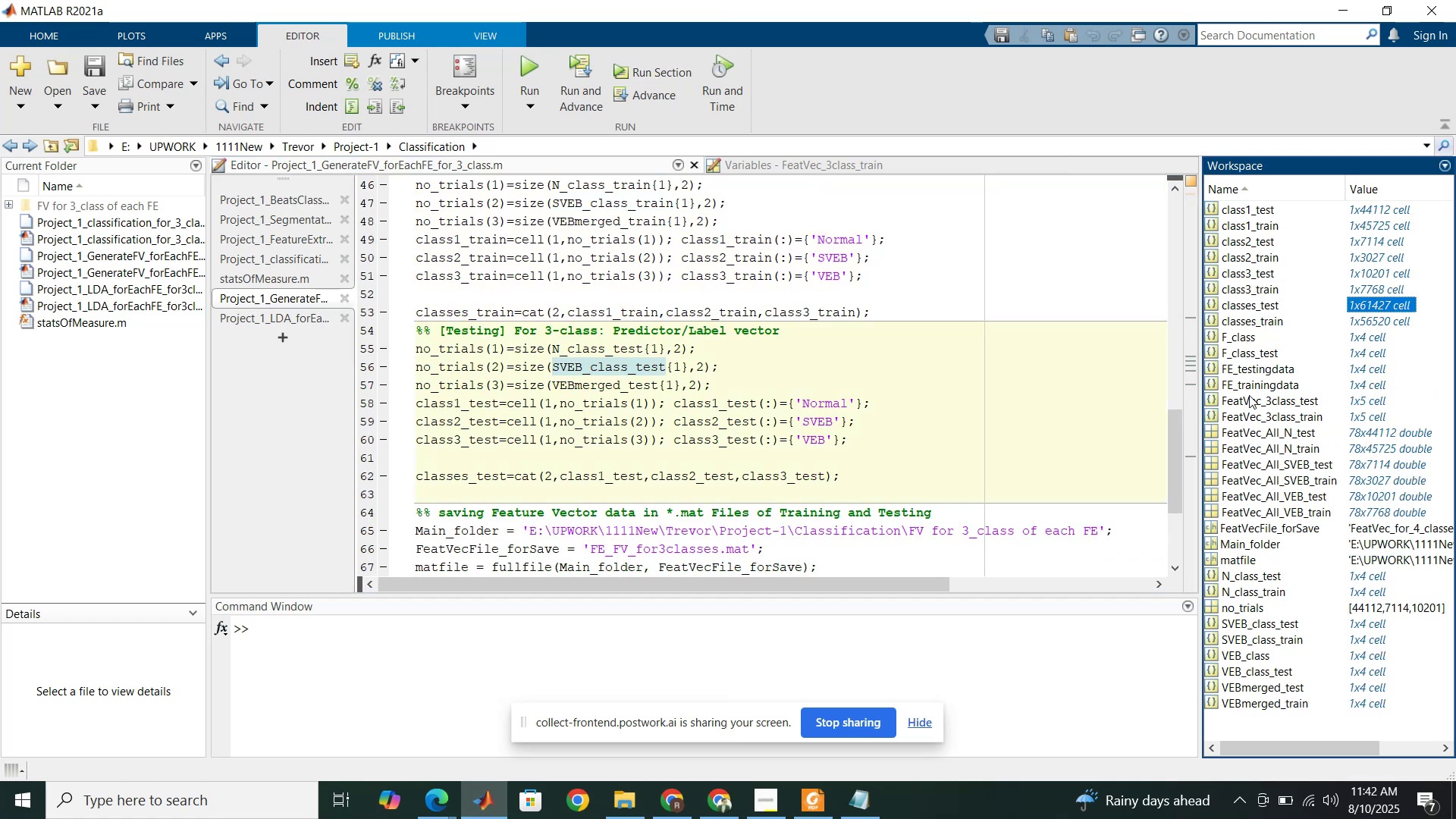 
double_click([1249, 396])
 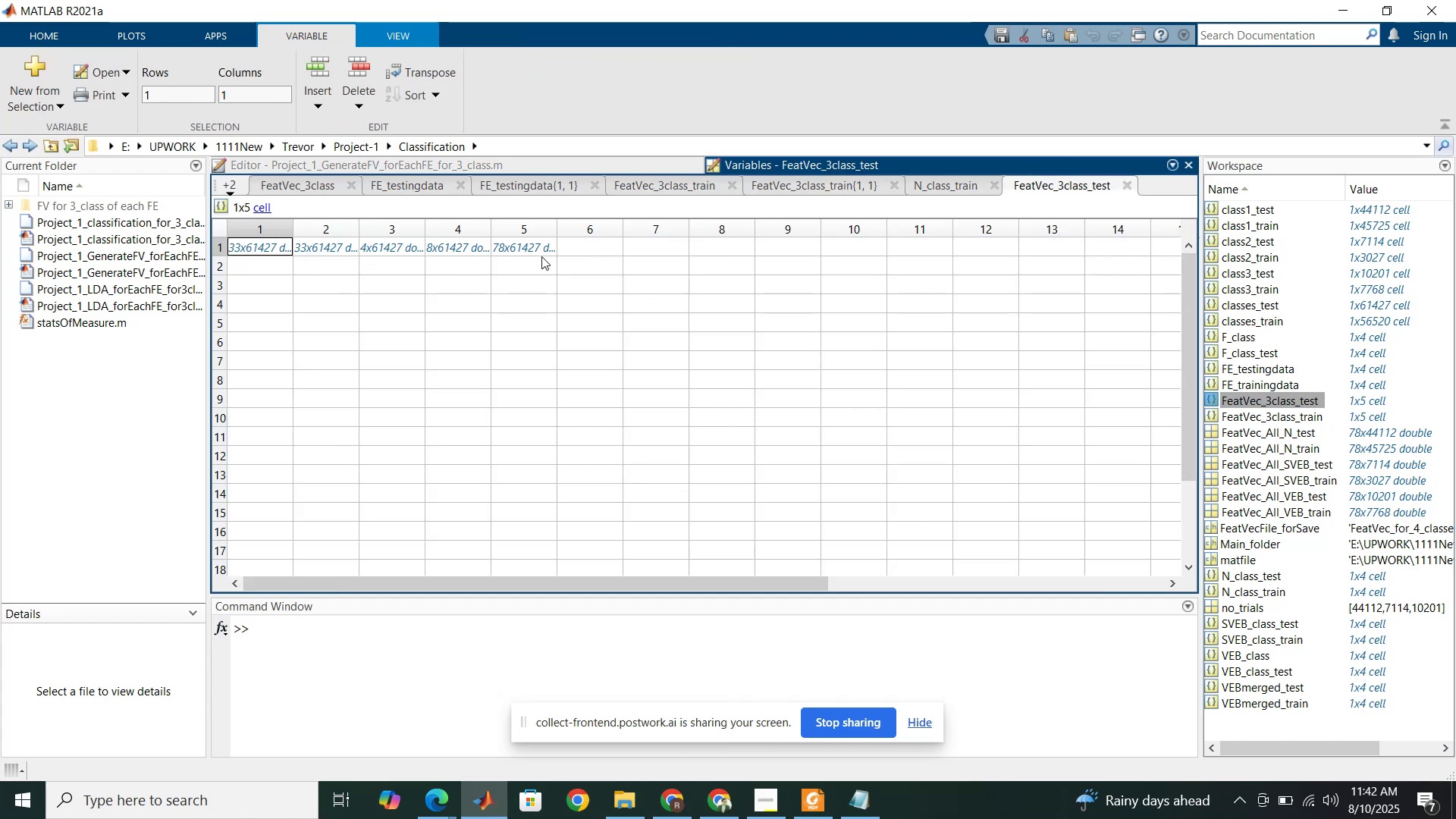 
left_click([590, 168])
 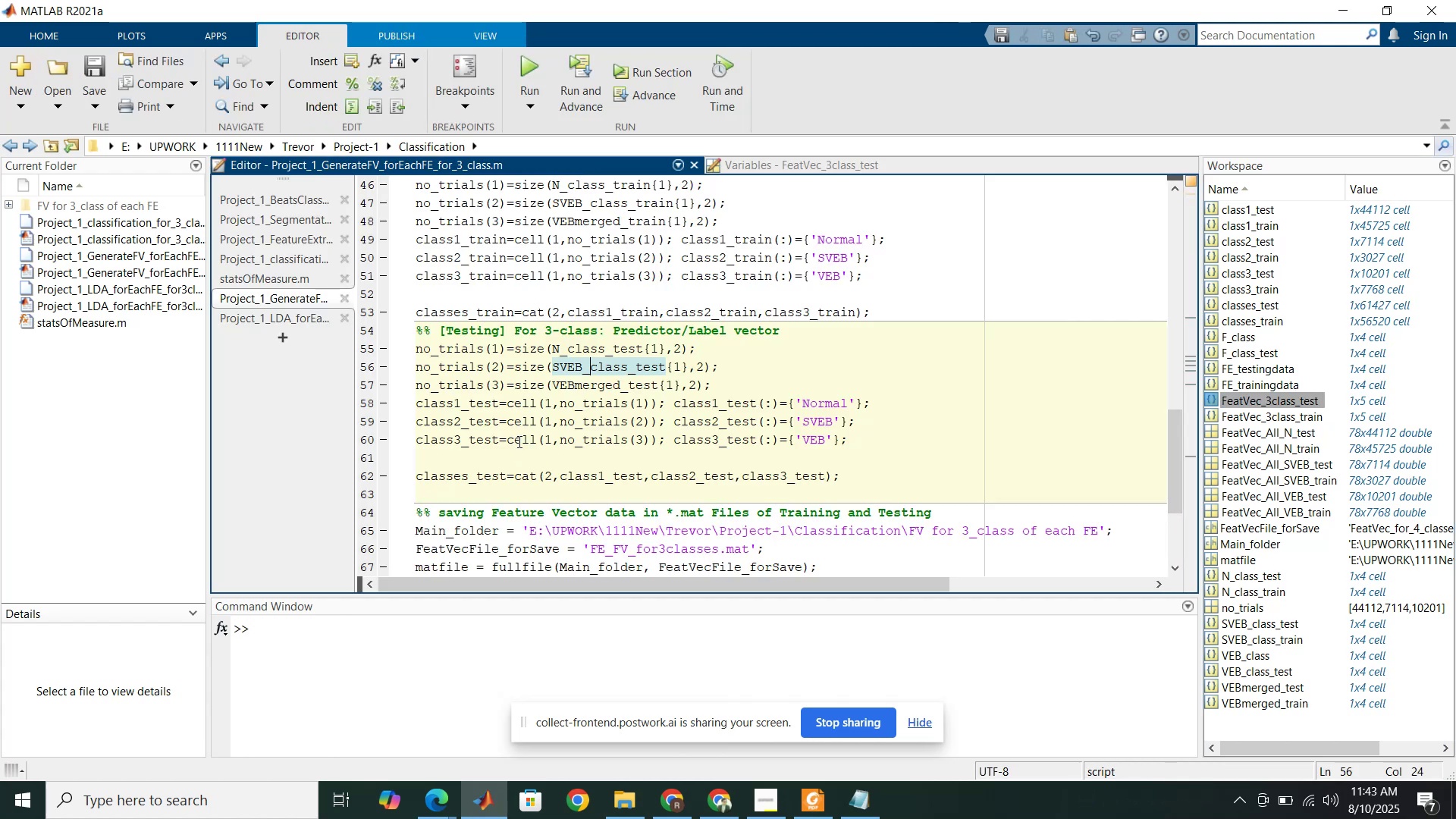 
scroll: coordinate [518, 441], scroll_direction: down, amount: 3.0
 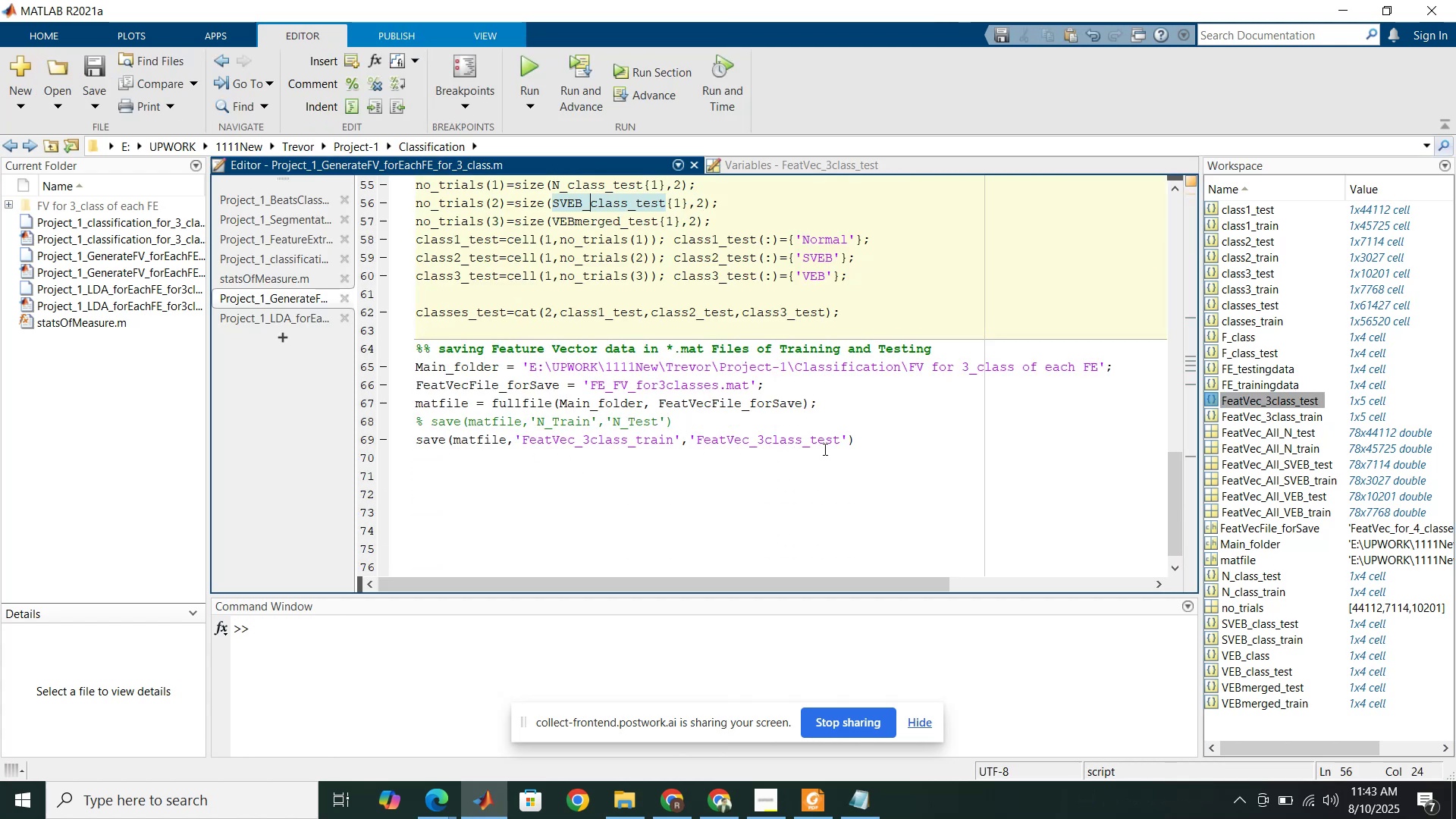 
left_click([848, 444])
 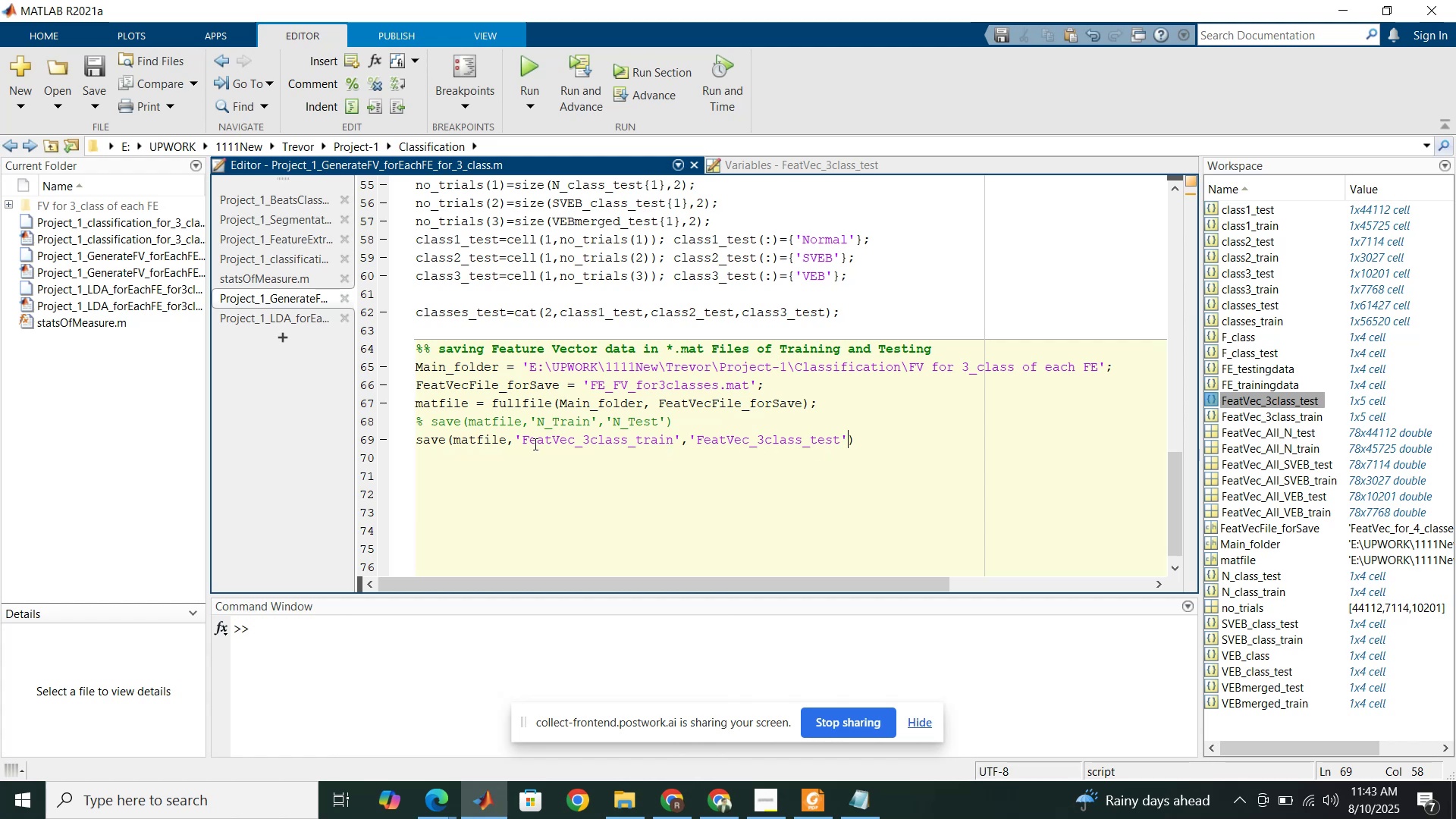 
left_click_drag(start_coordinate=[507, 440], to_coordinate=[846, 441])
 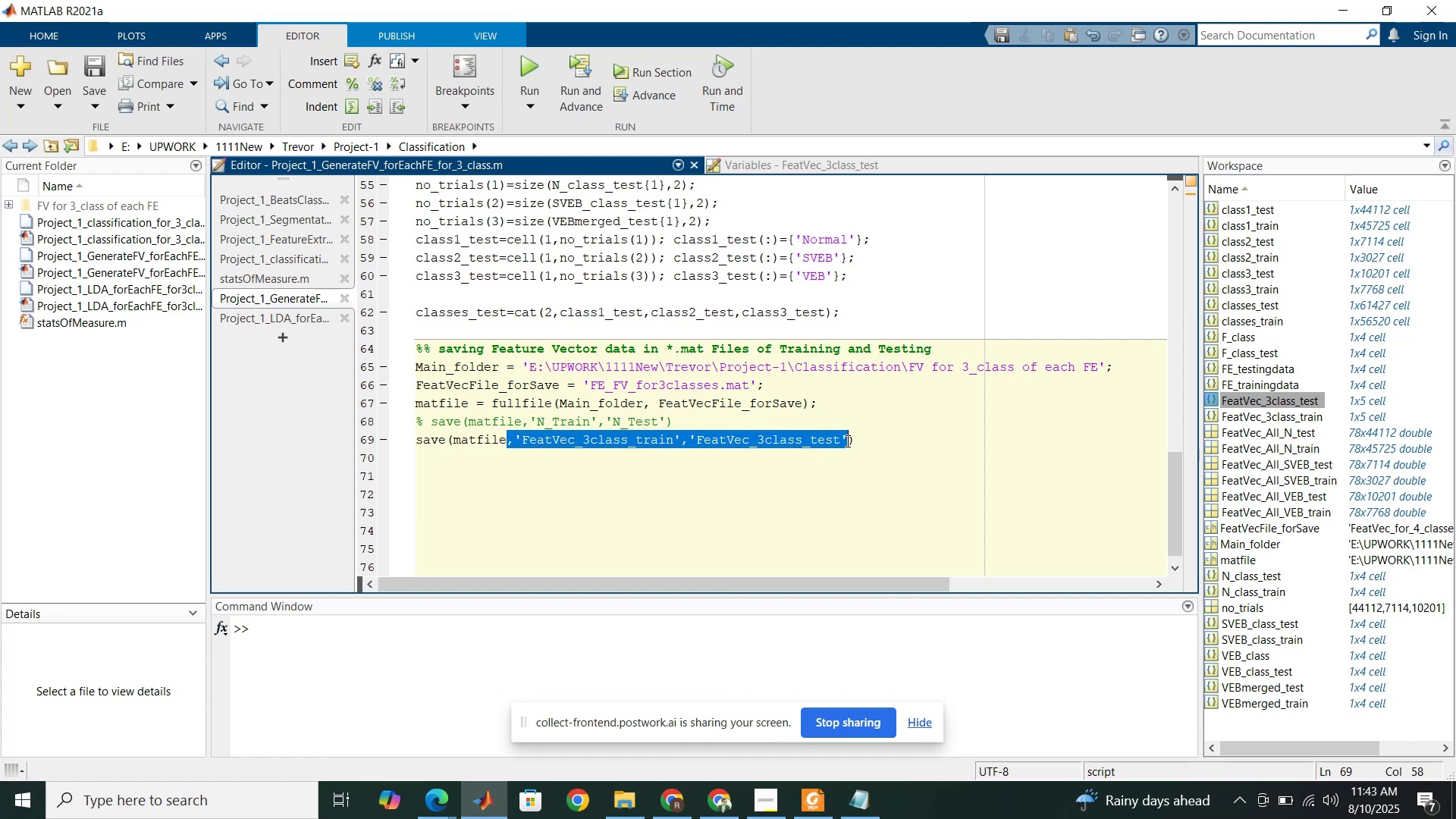 
key(Control+C)
 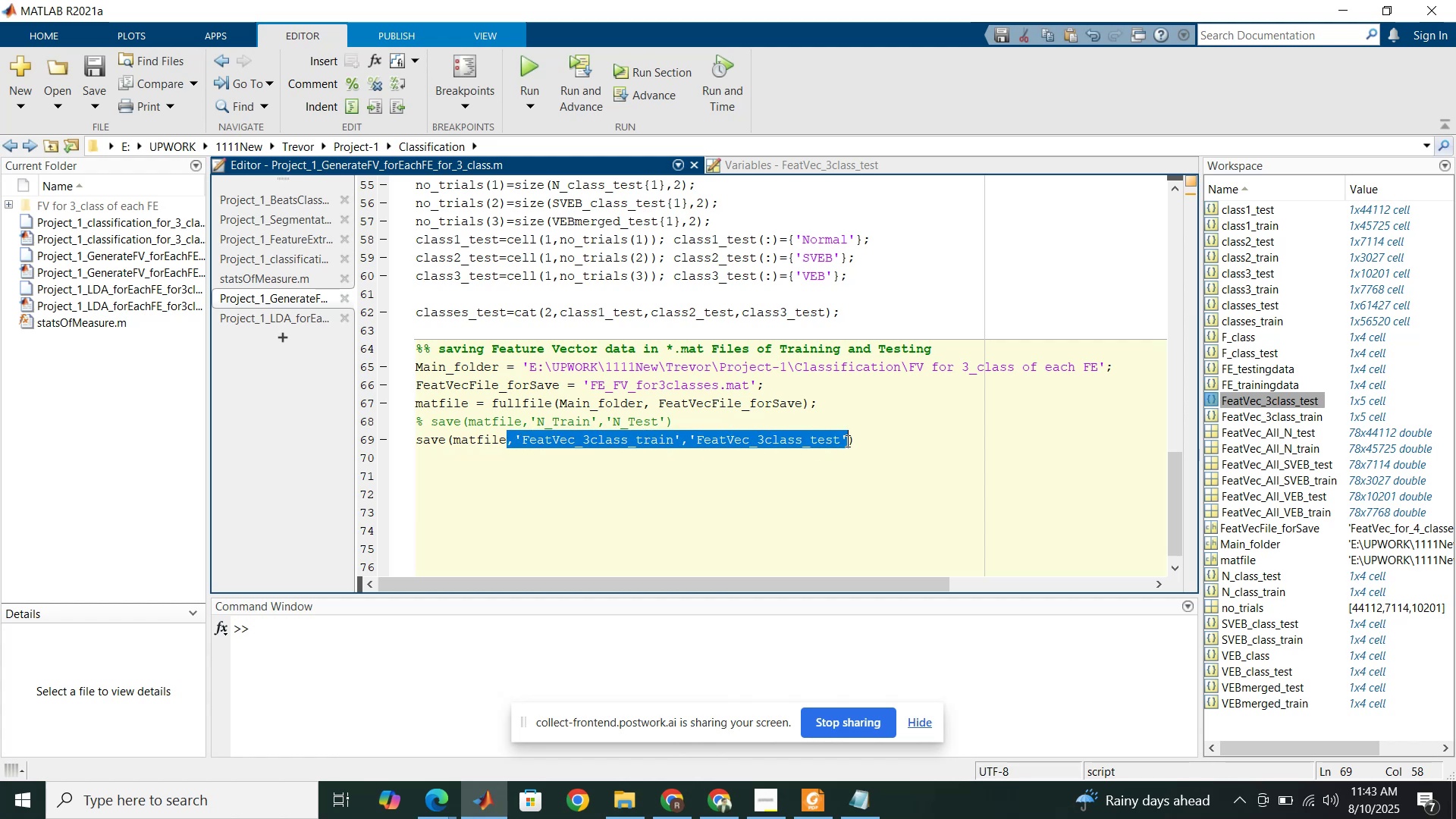 
left_click([846, 441])
 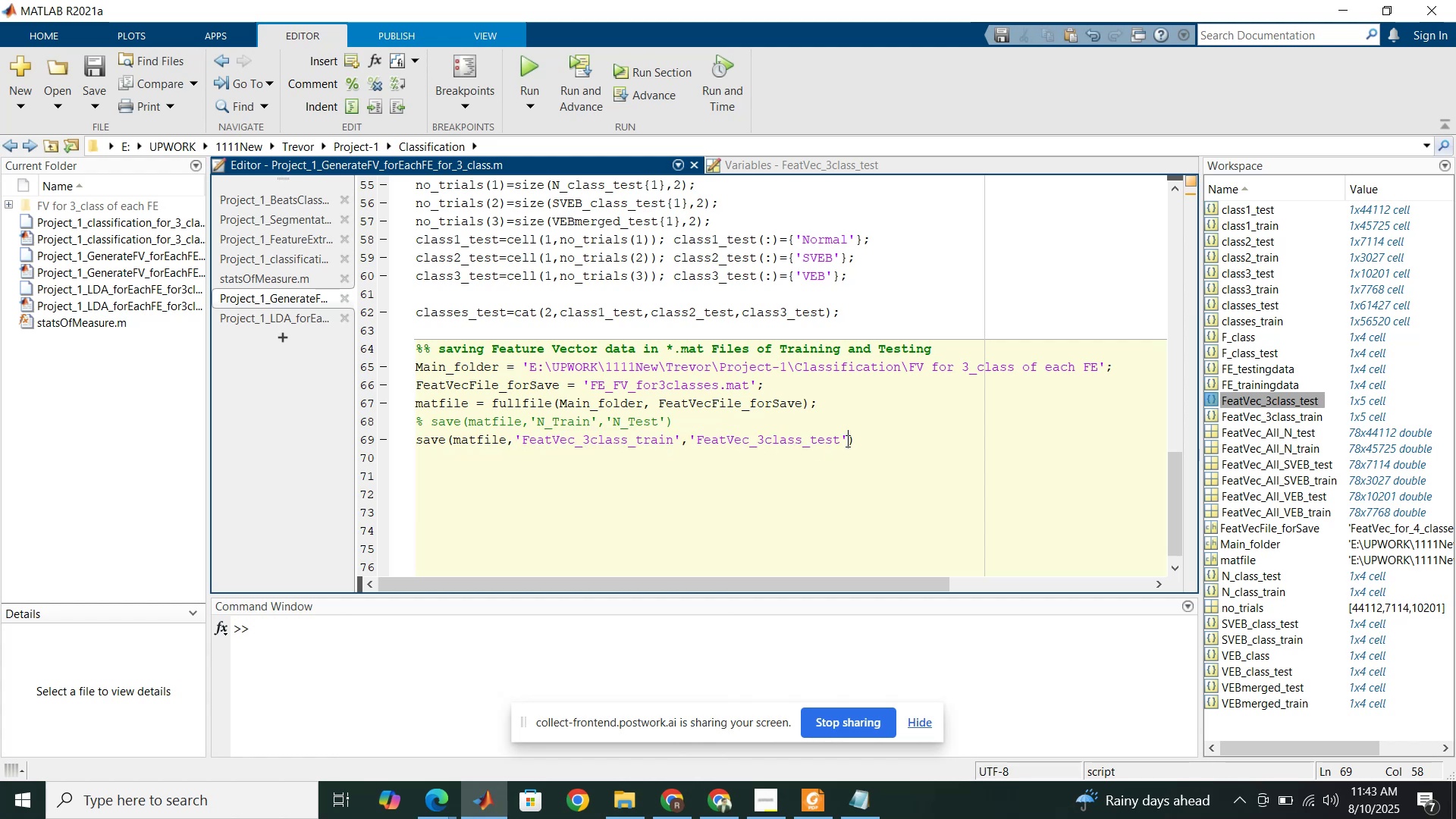 
key(Control+V)
 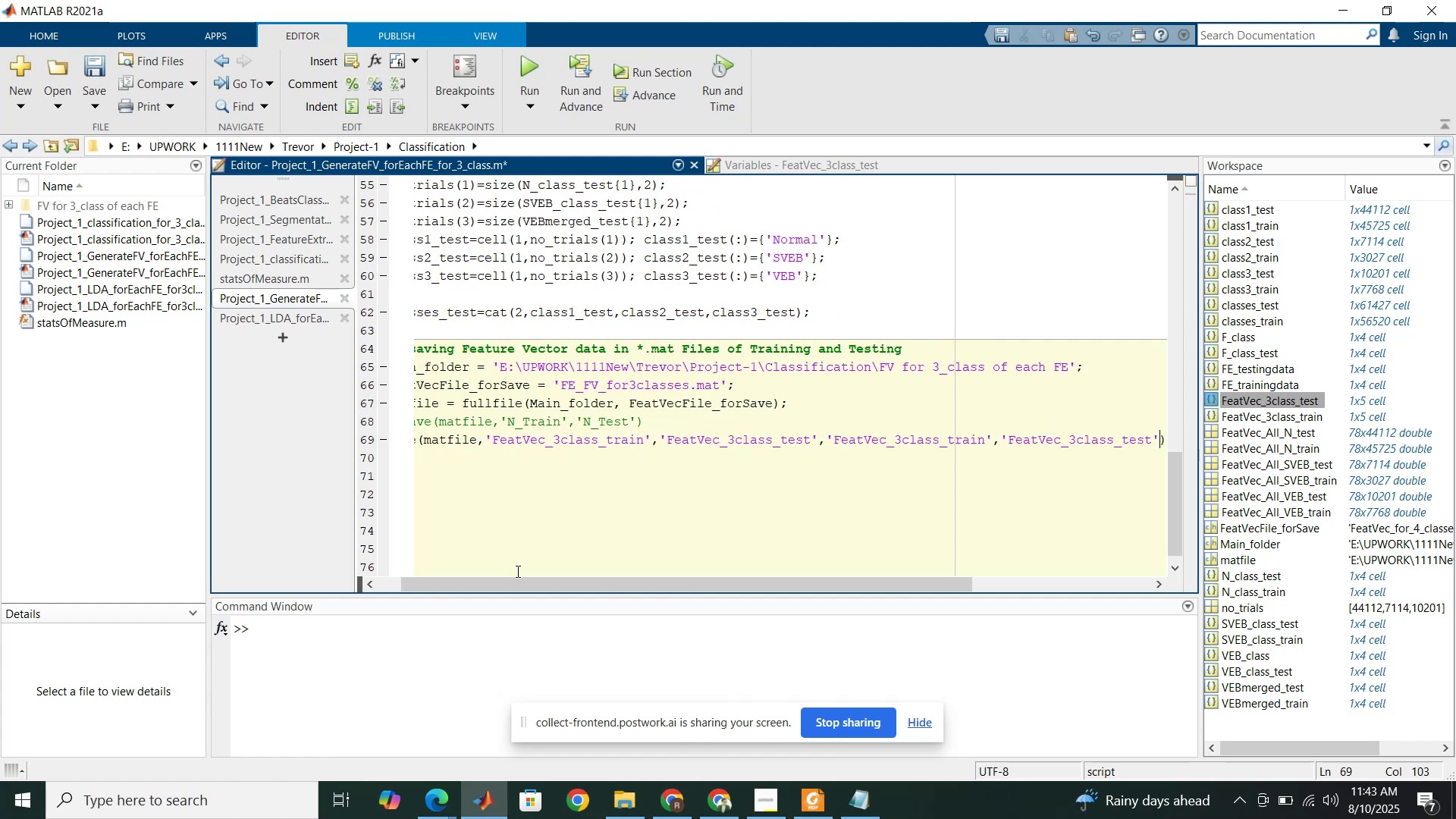 
left_click_drag(start_coordinate=[527, 586], to_coordinate=[480, 577])
 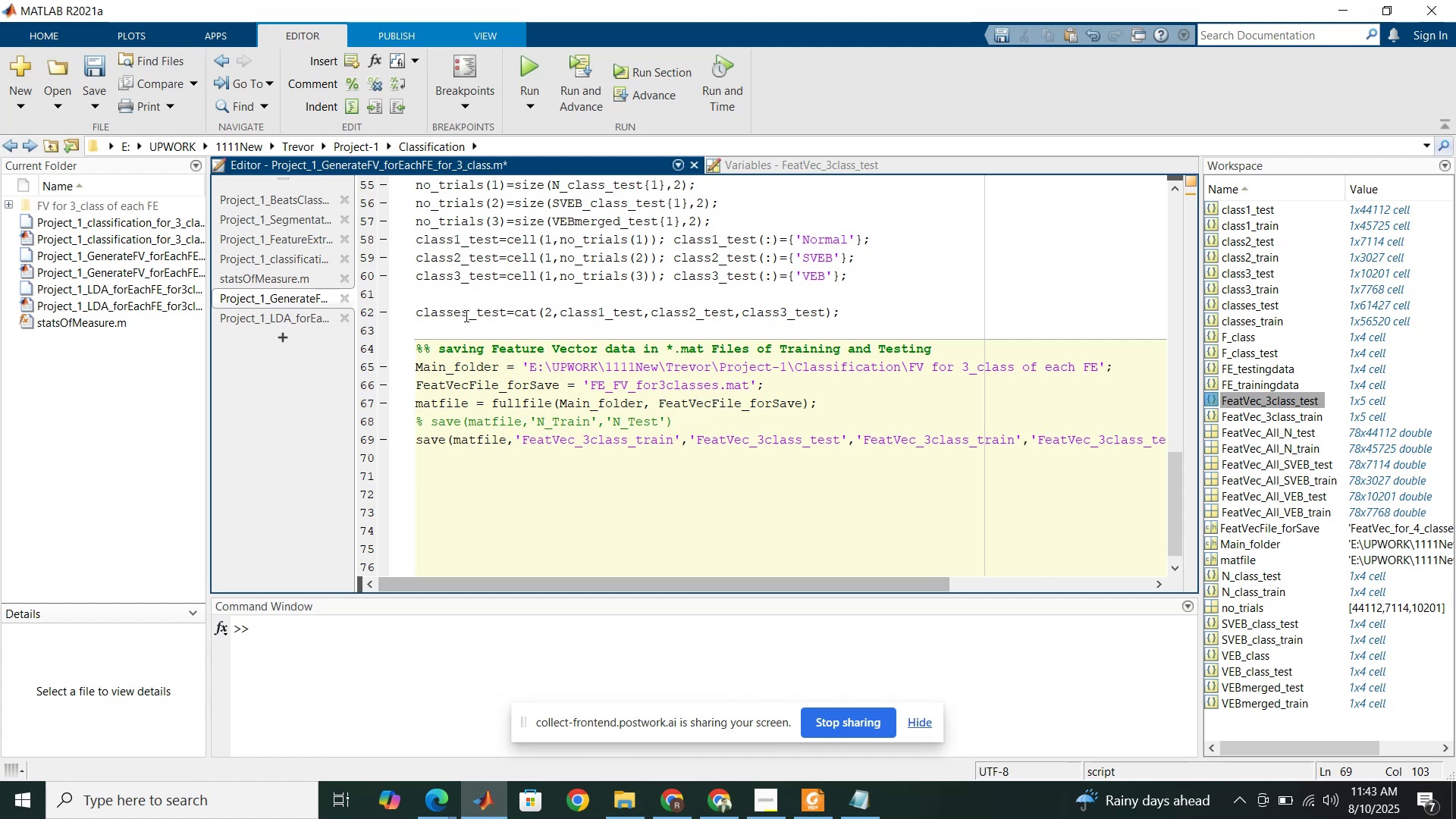 
double_click([465, 315])
 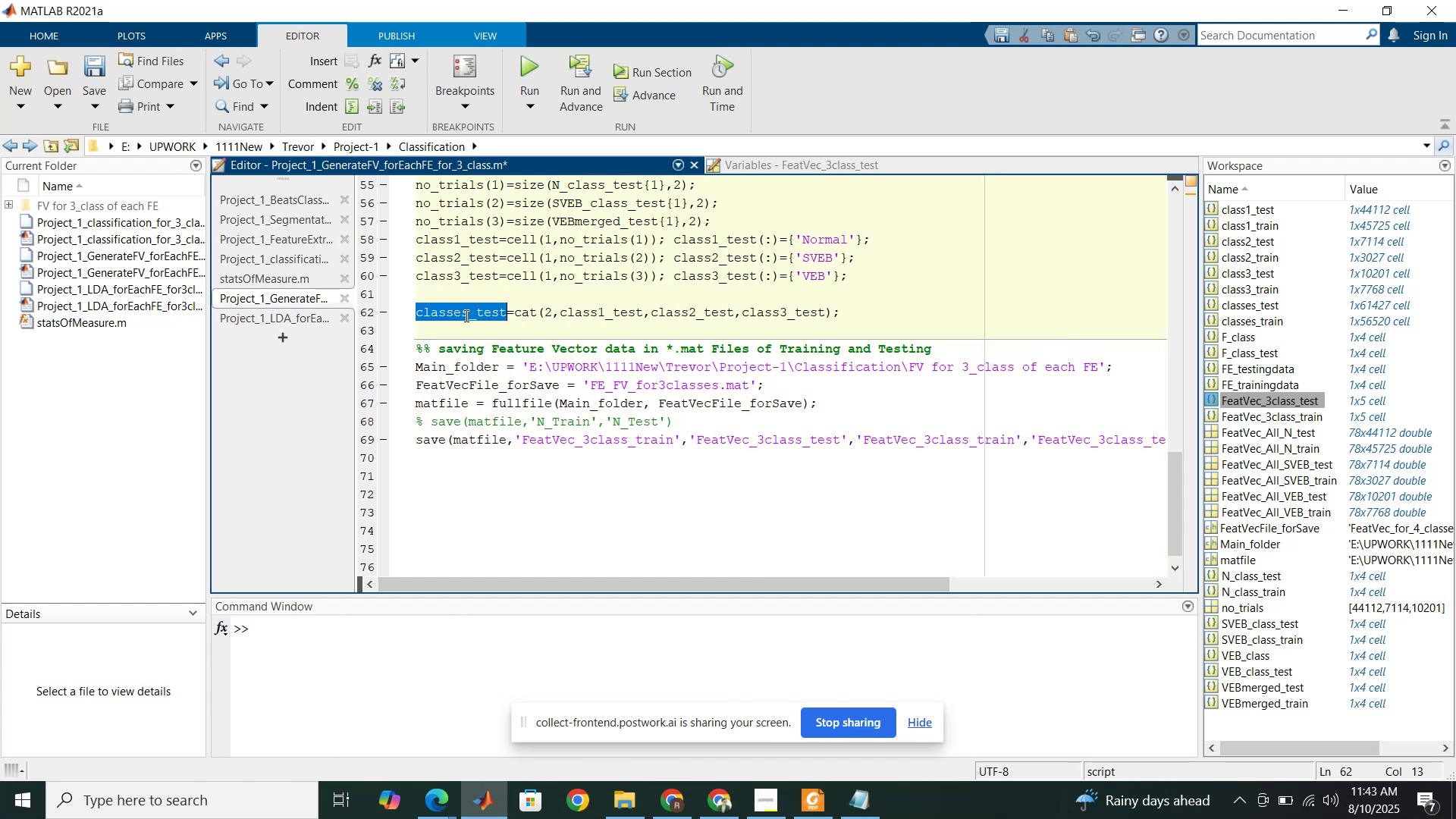 
key(Control+C)
 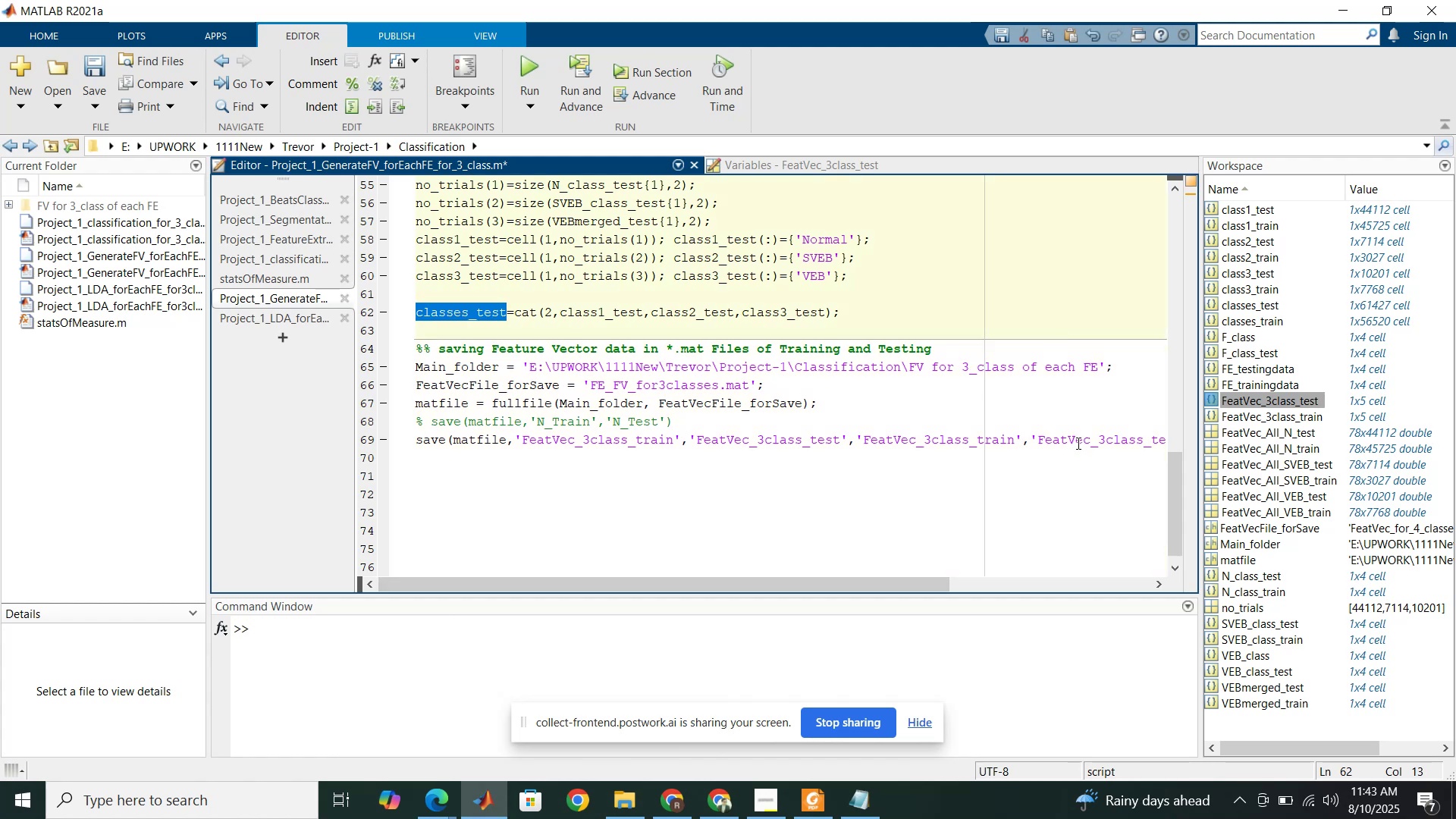 
double_click([1077, 443])
 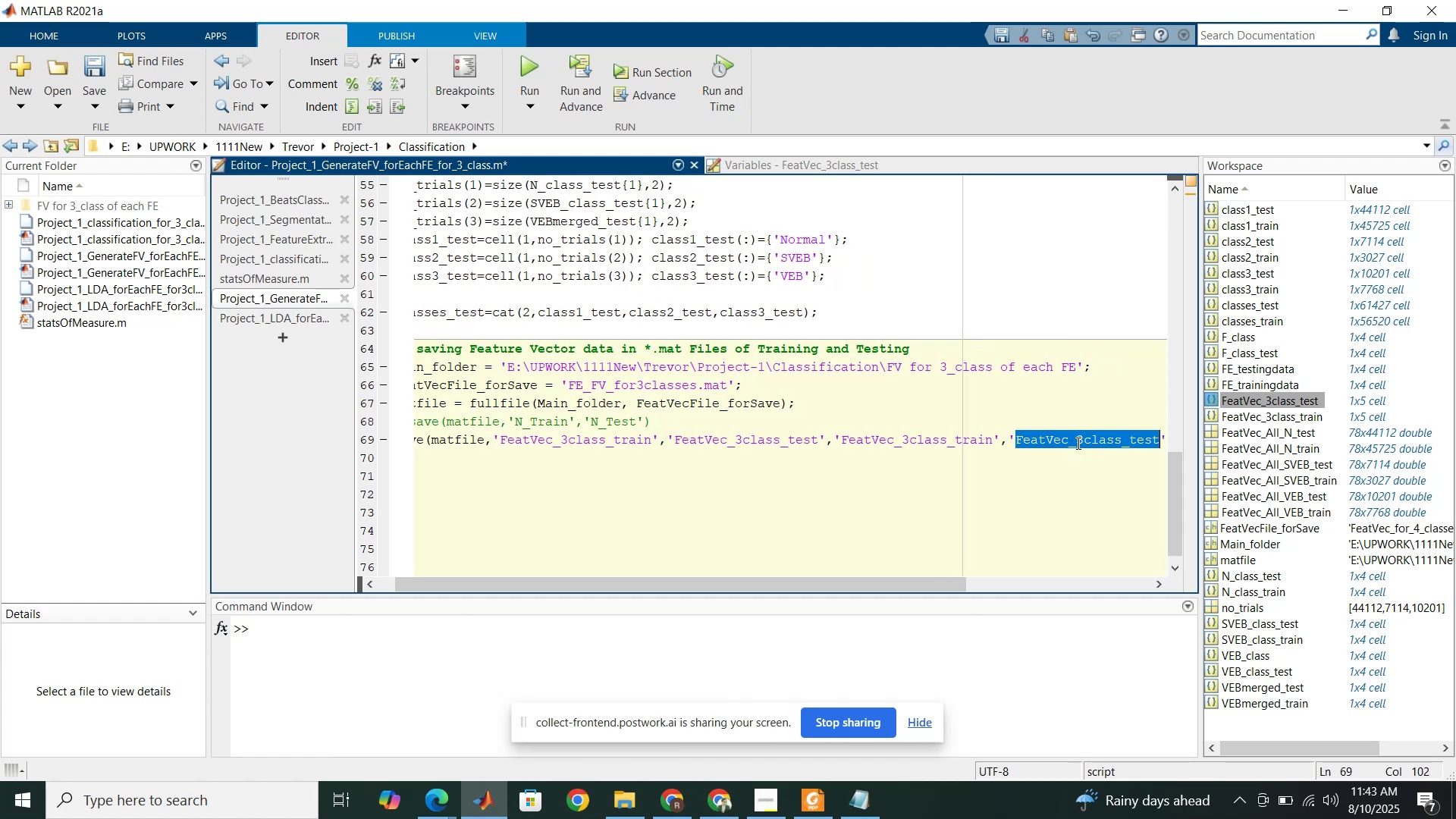 
key(Control+V)
 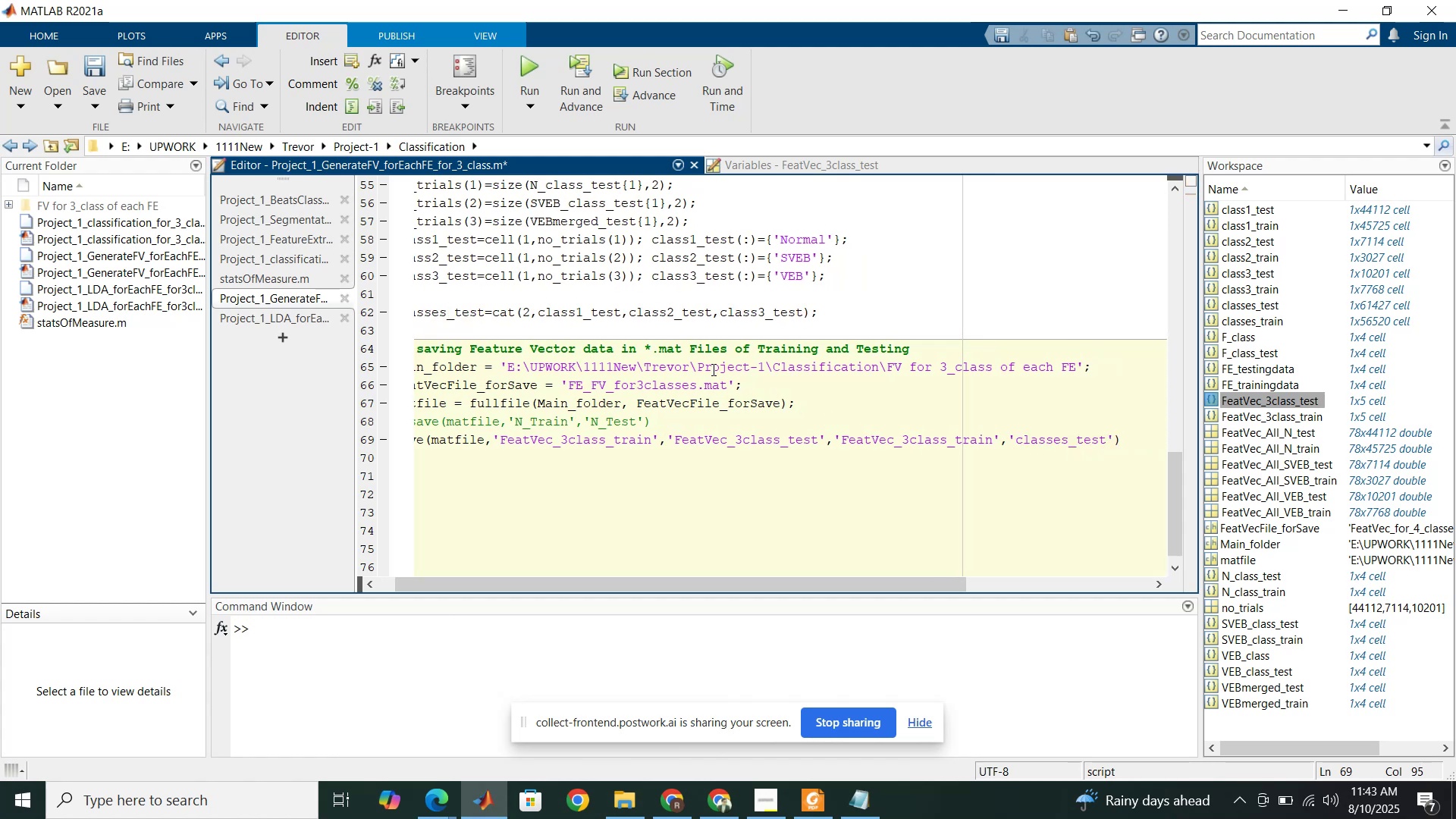 
scroll: coordinate [632, 359], scroll_direction: up, amount: 2.0
 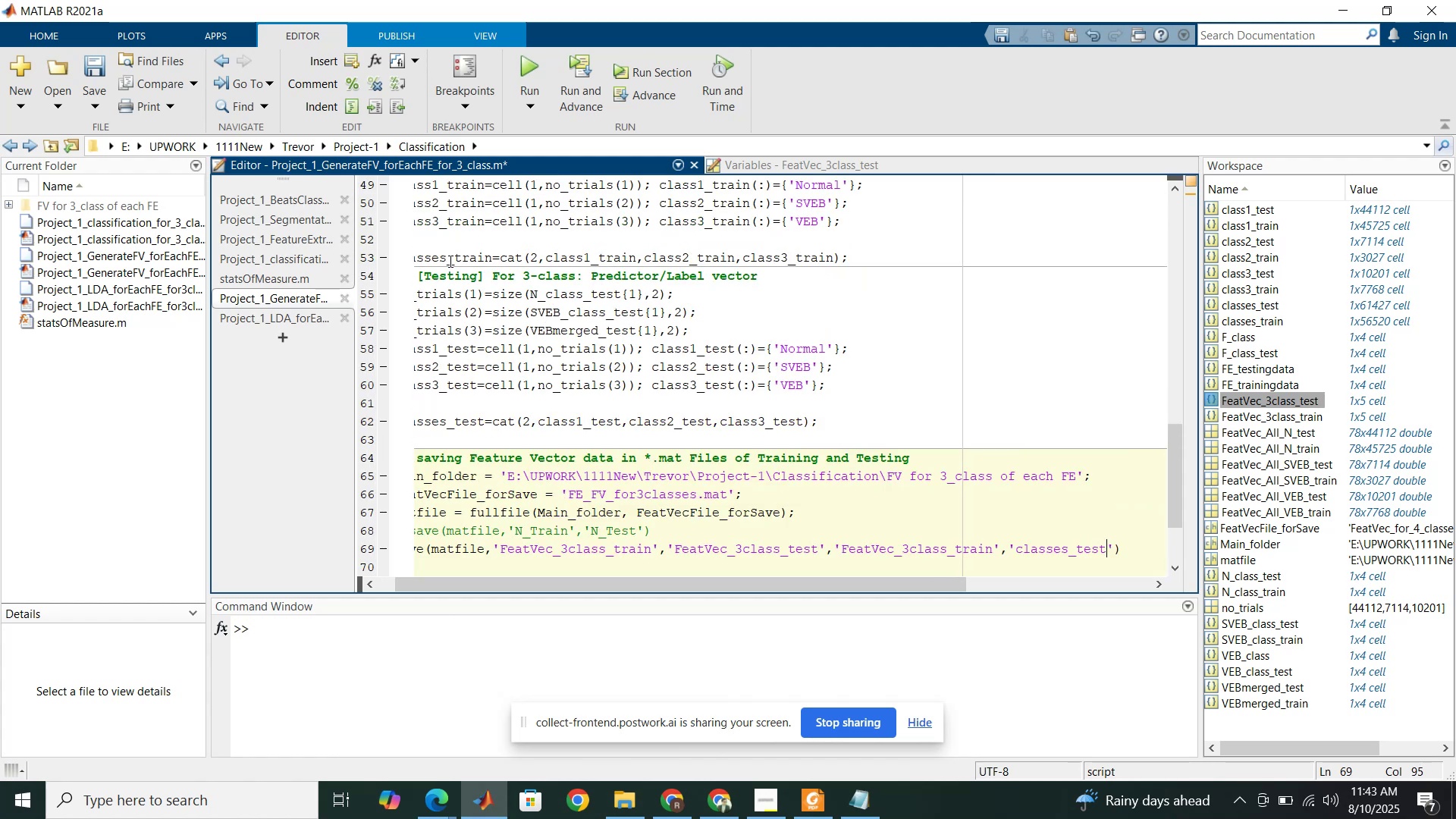 
double_click([449, 261])
 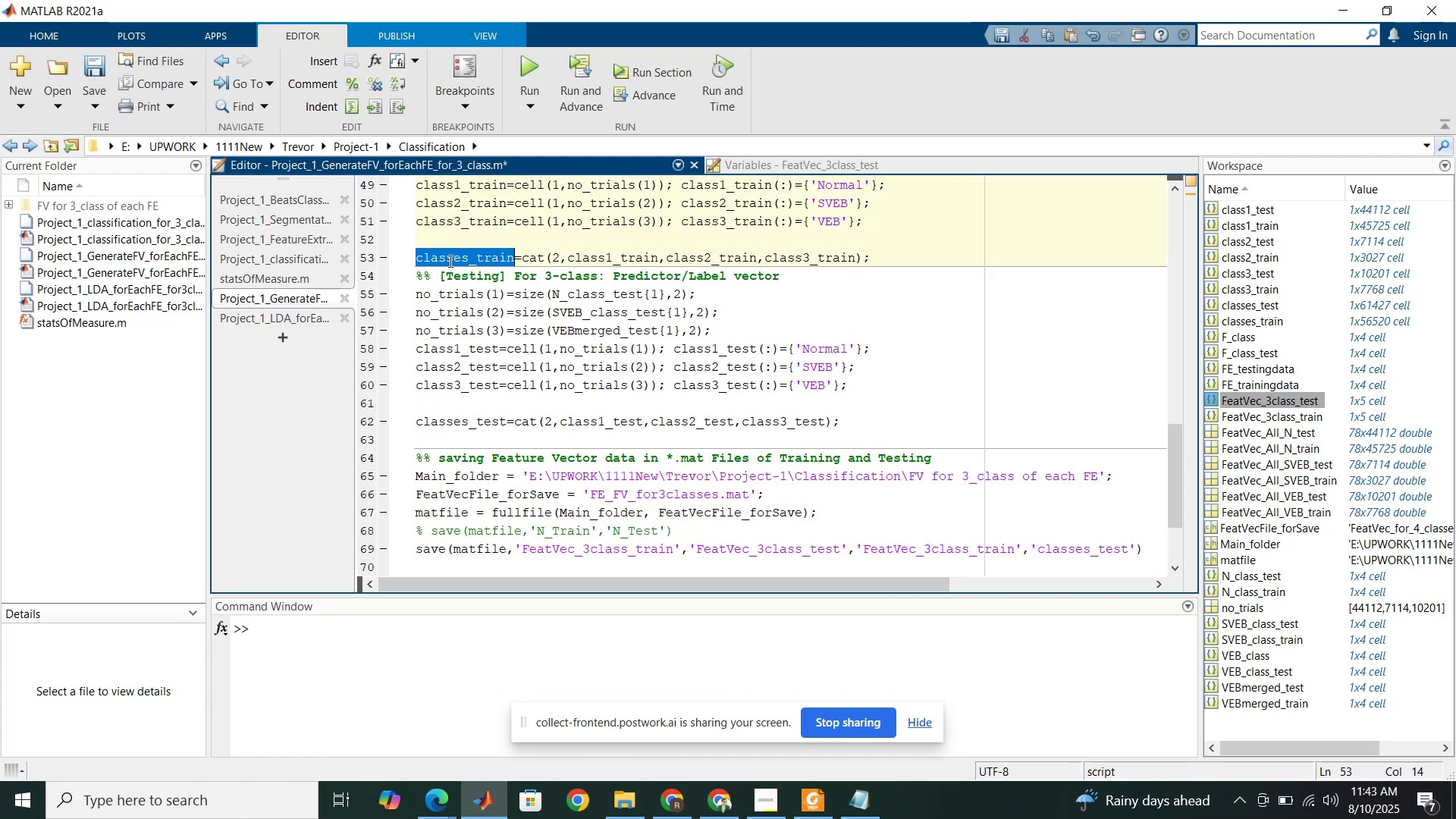 
key(Control+C)
 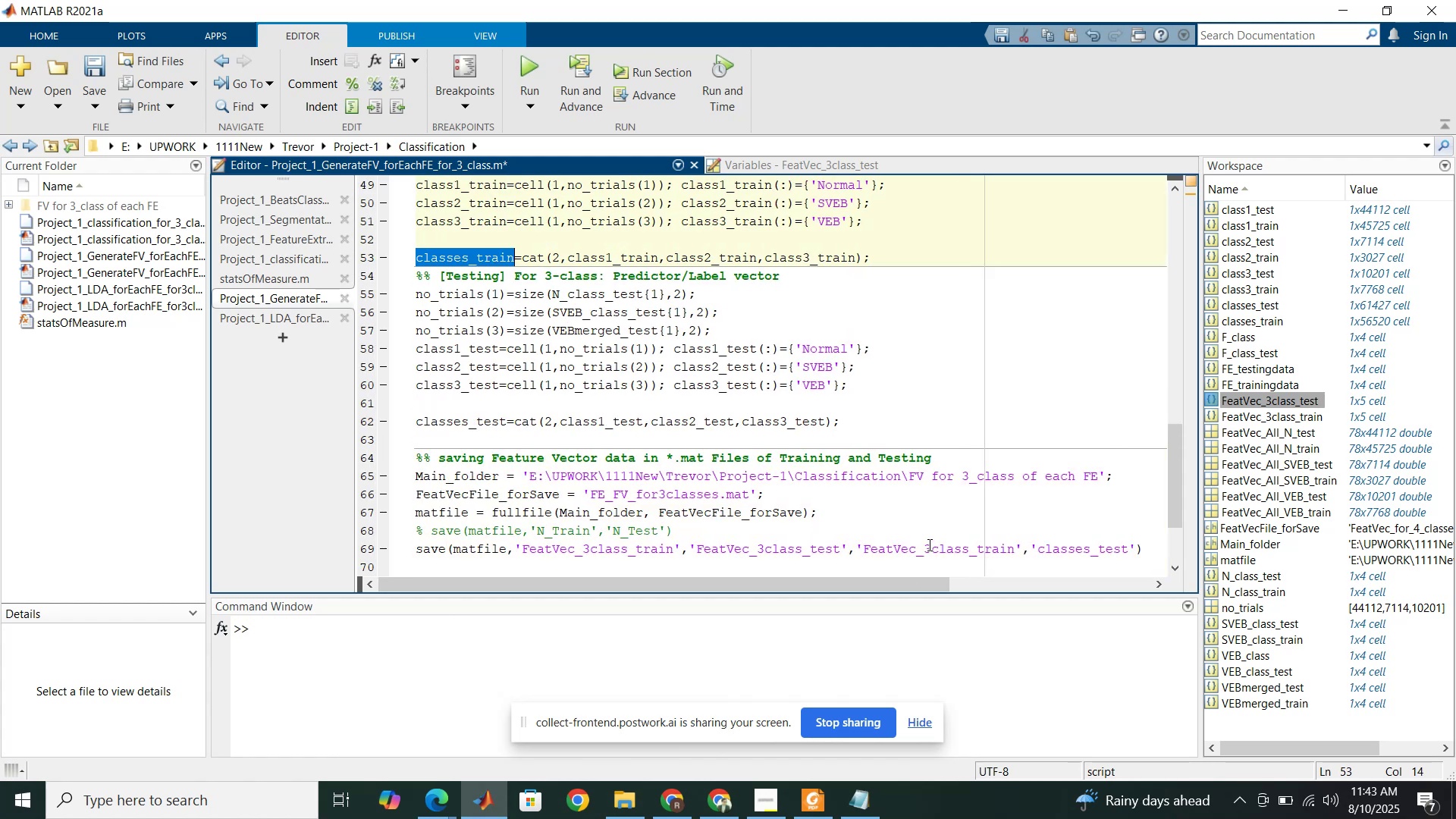 
double_click([928, 544])
 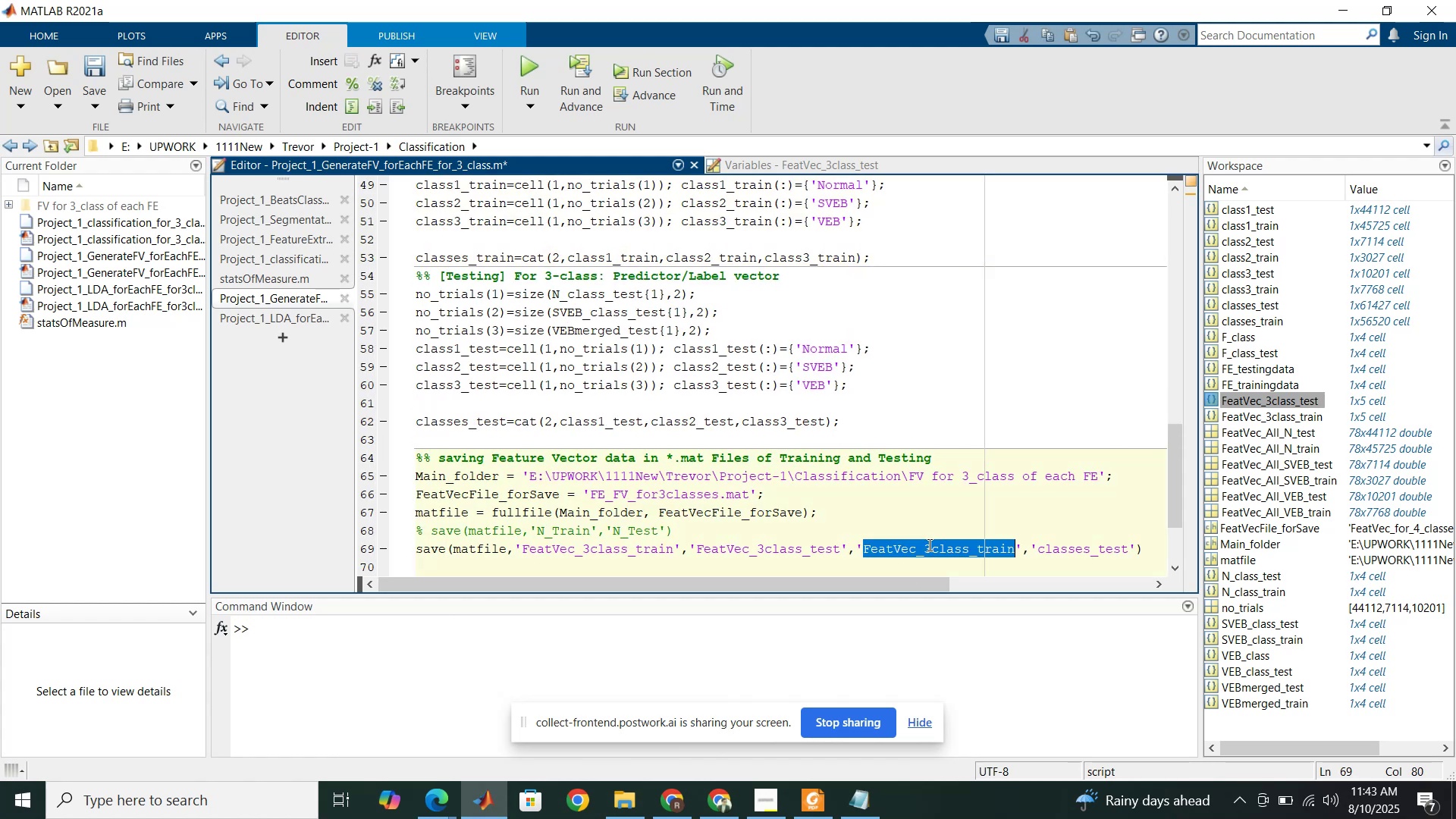 
key(Control+V)
 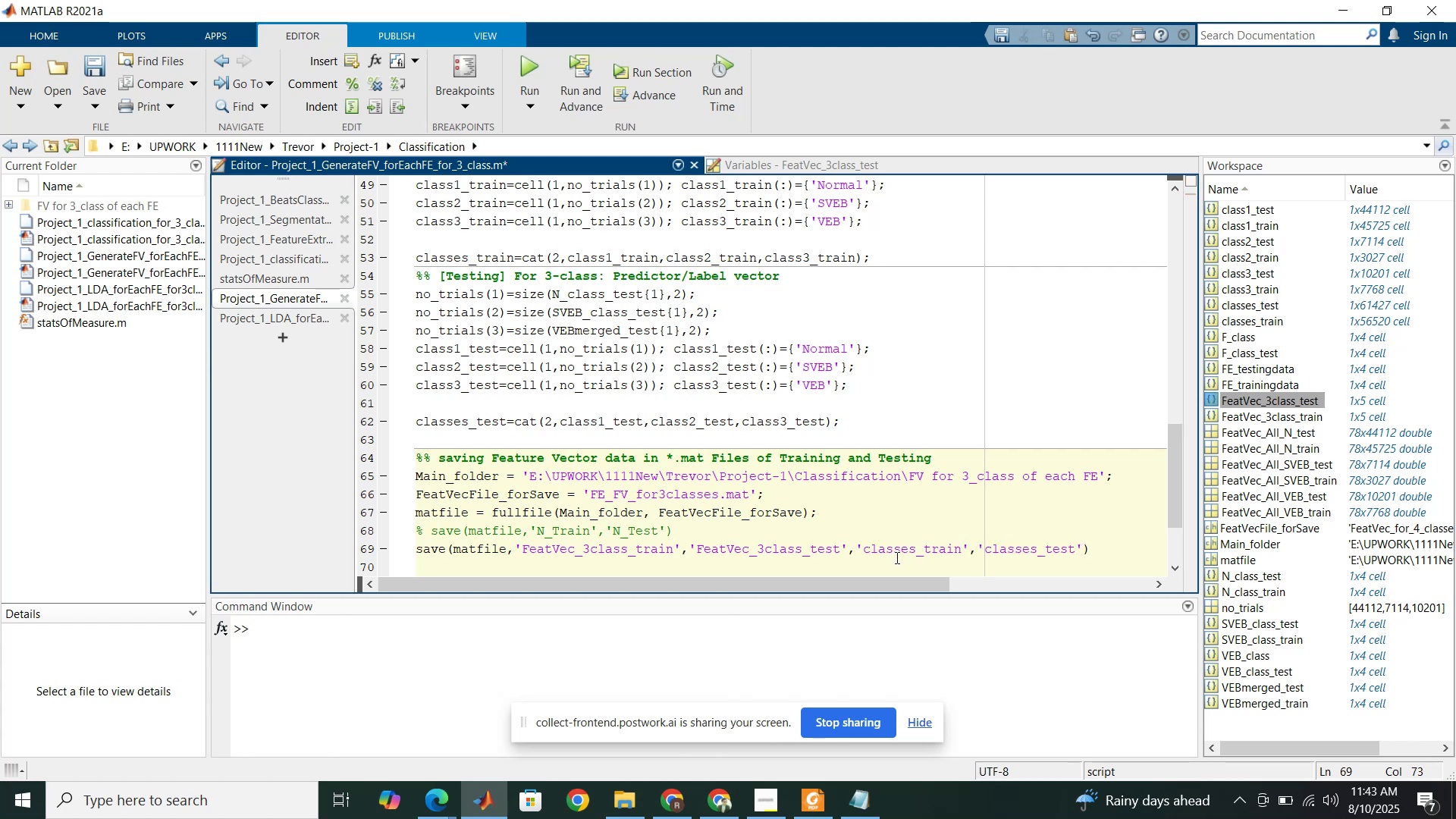 
left_click([896, 557])
 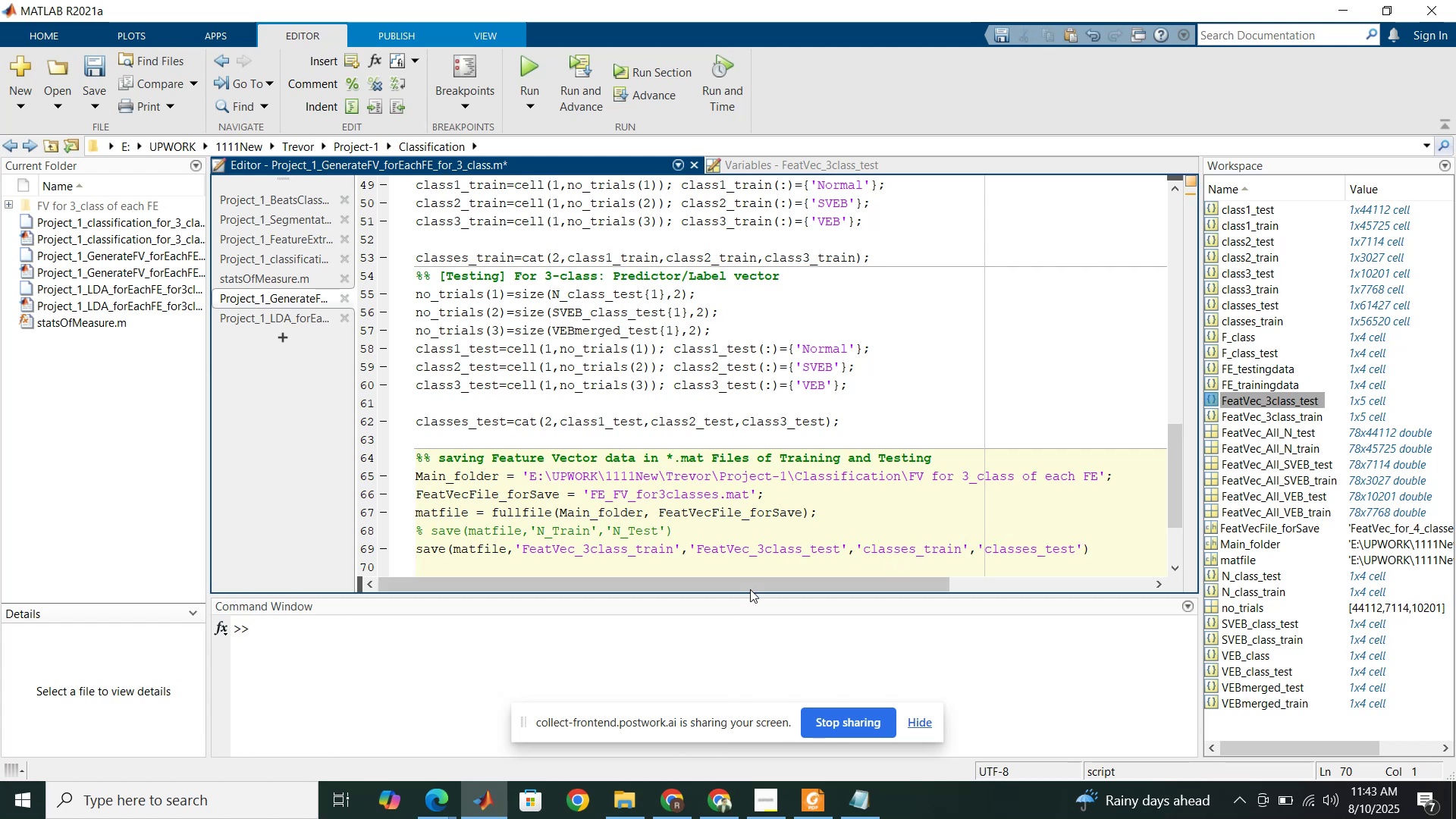 
left_click_drag(start_coordinate=[749, 592], to_coordinate=[657, 585])
 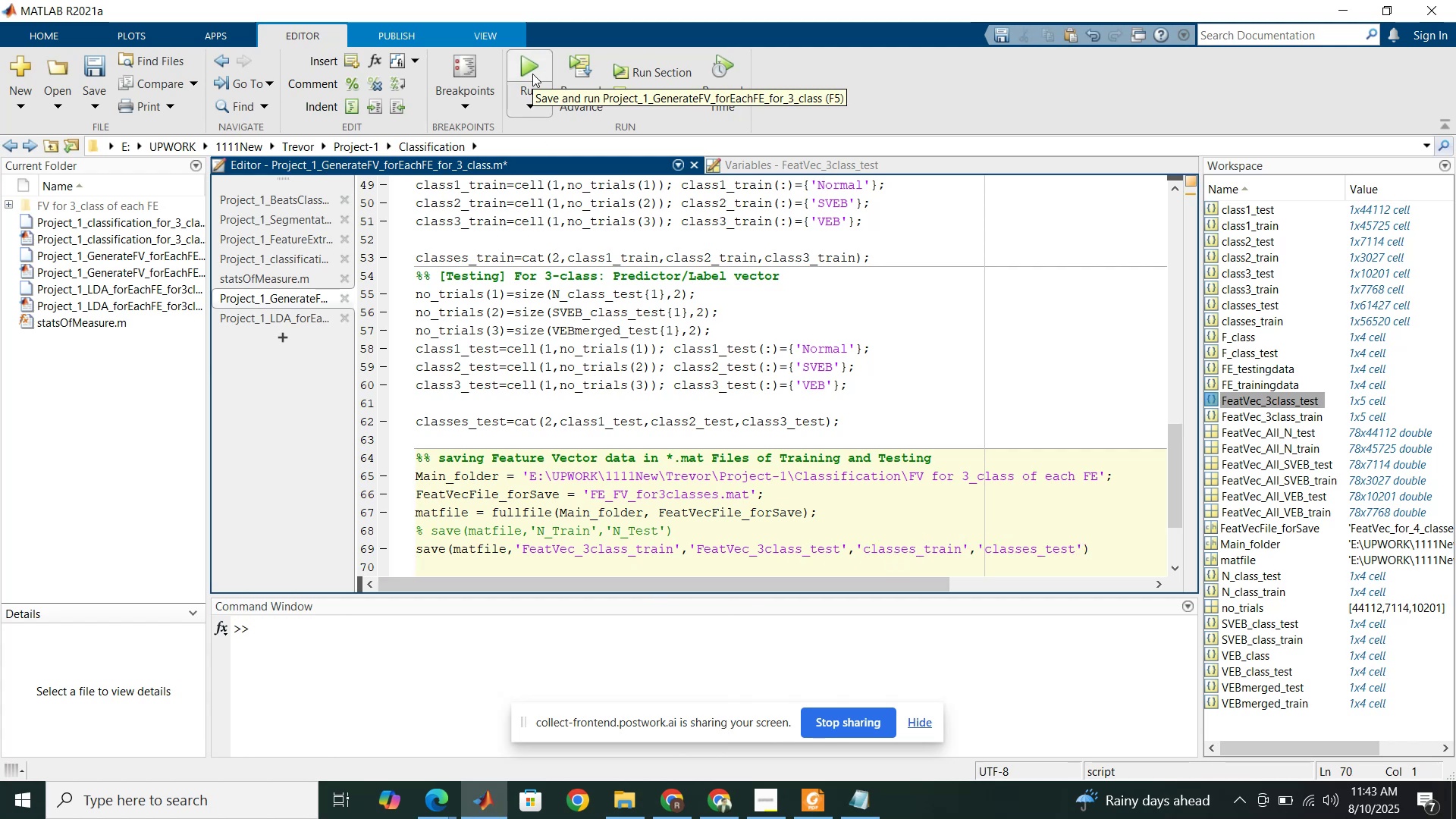 
left_click([532, 74])
 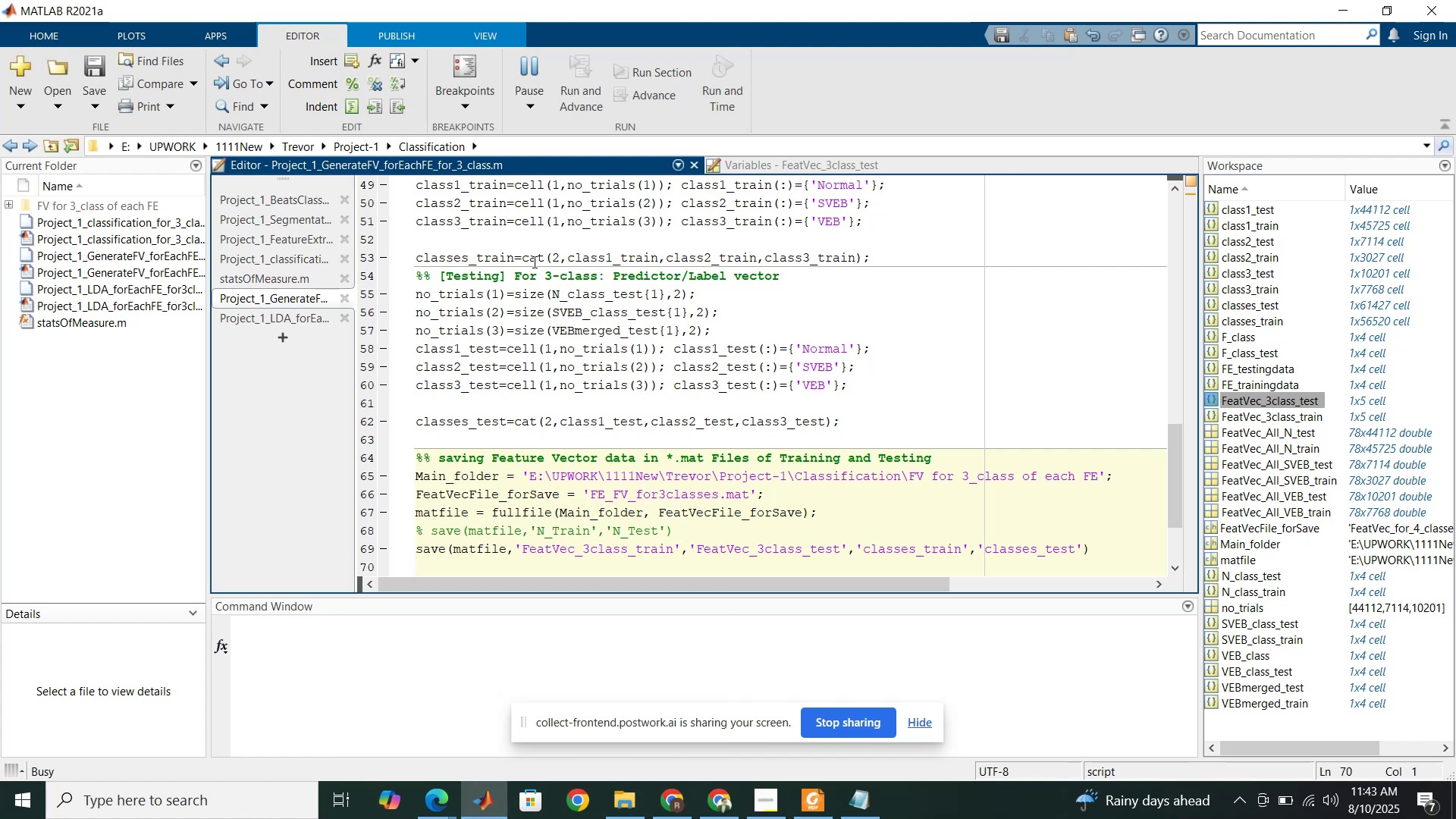 
wait(11.72)
 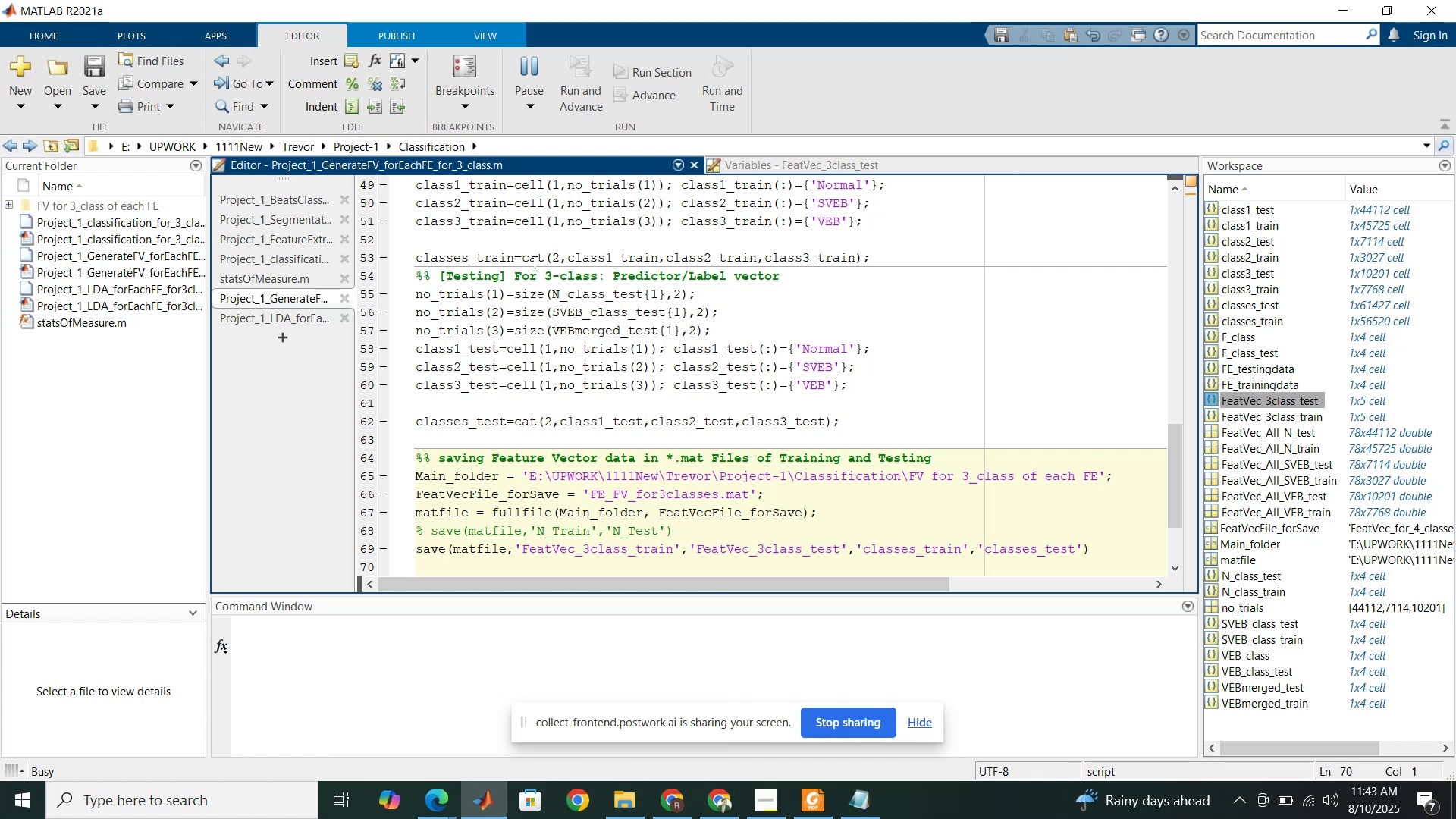 
left_click([271, 324])
 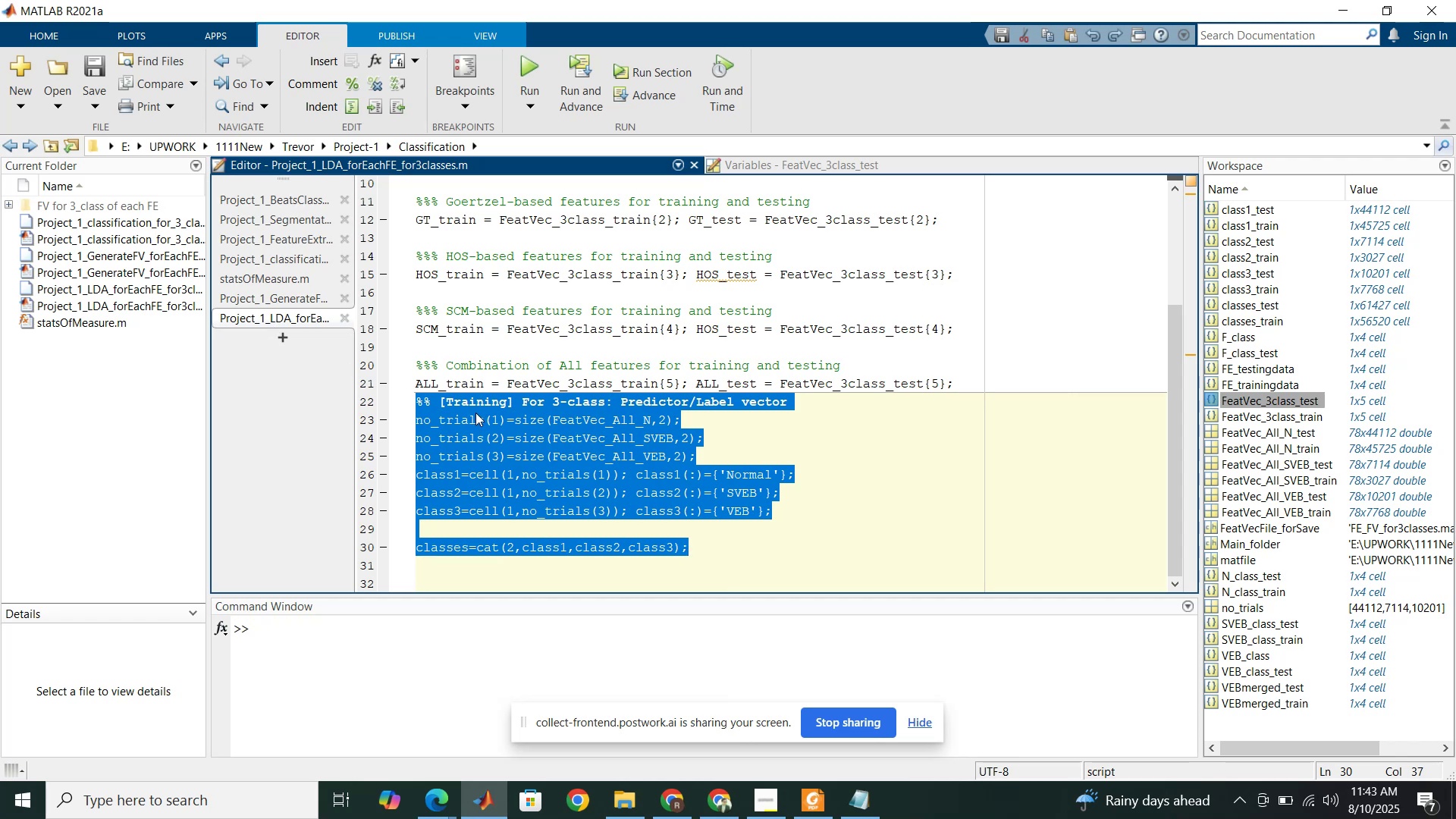 
wait(9.45)
 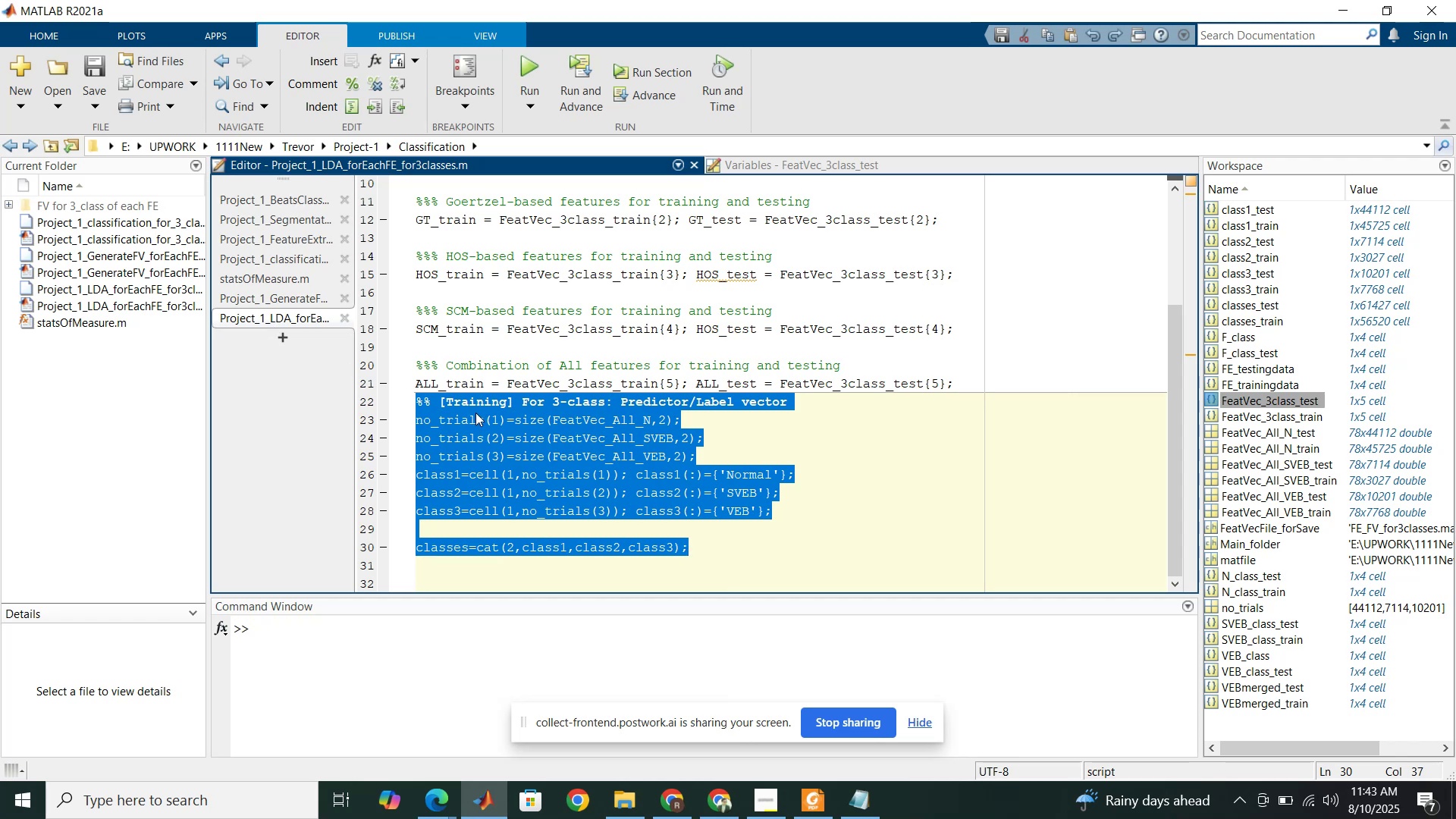 
key(Delete)
 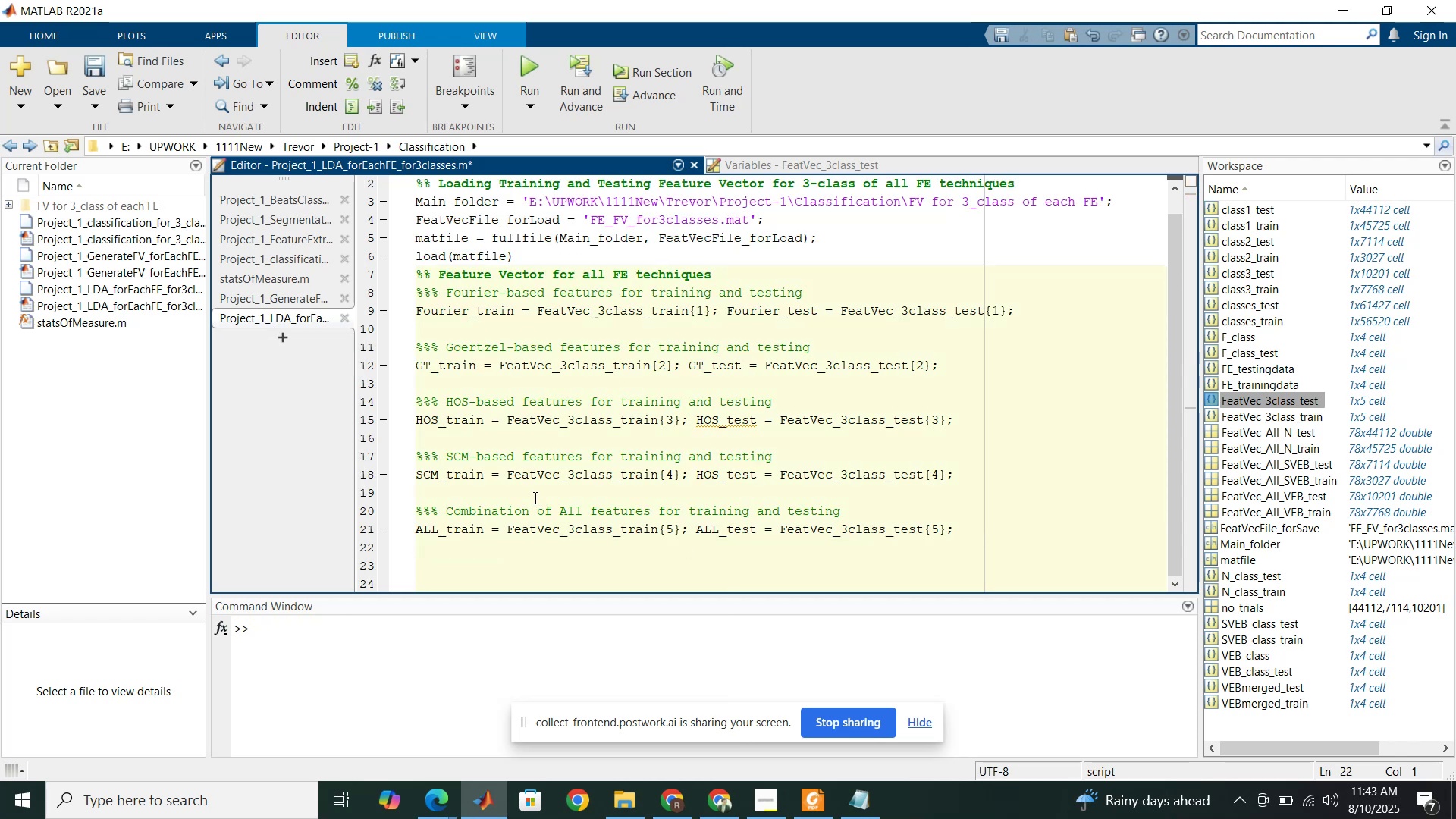 
scroll: coordinate [519, 474], scroll_direction: up, amount: 5.0
 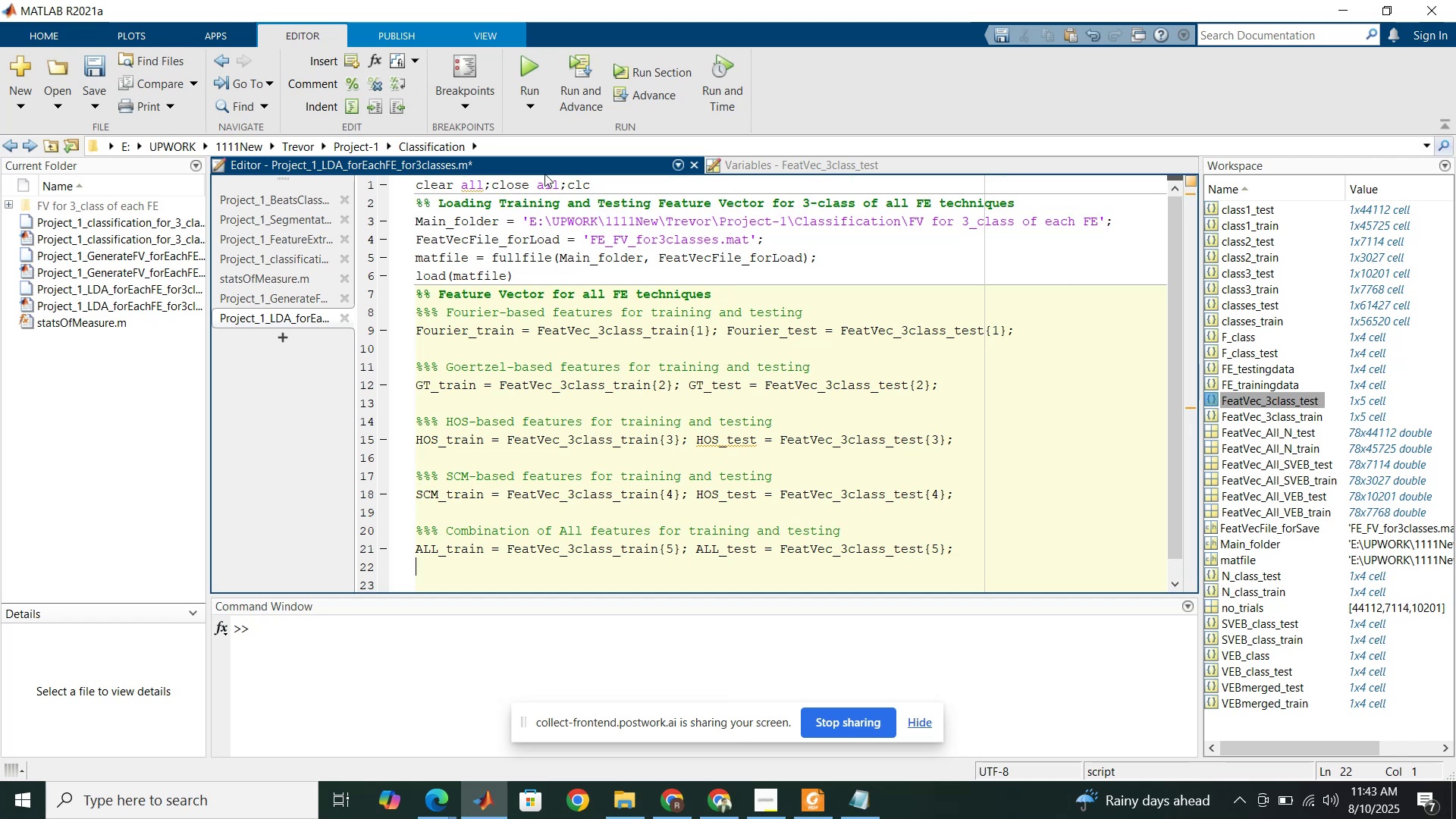 
left_click([544, 184])
 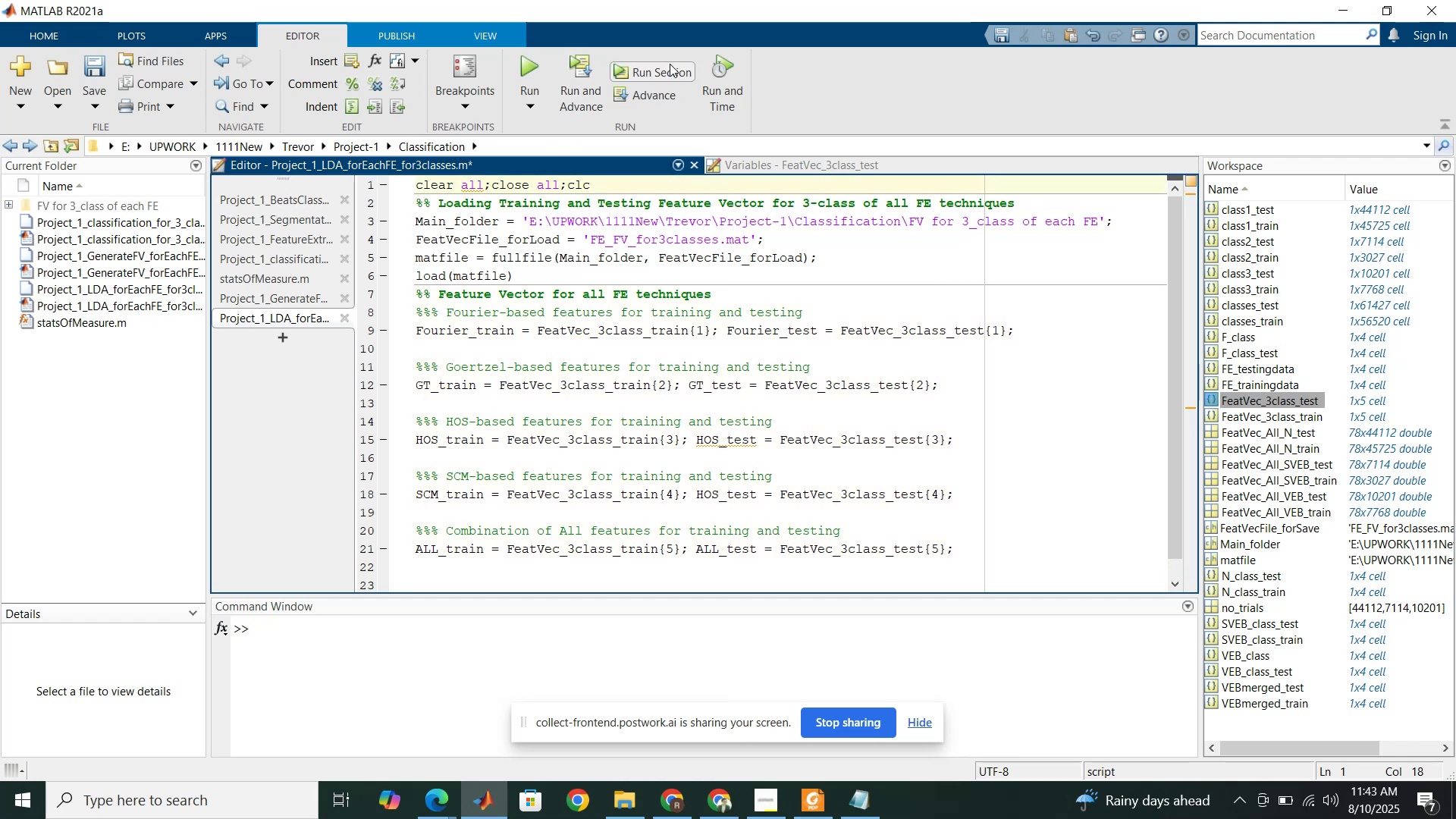 
left_click([672, 68])
 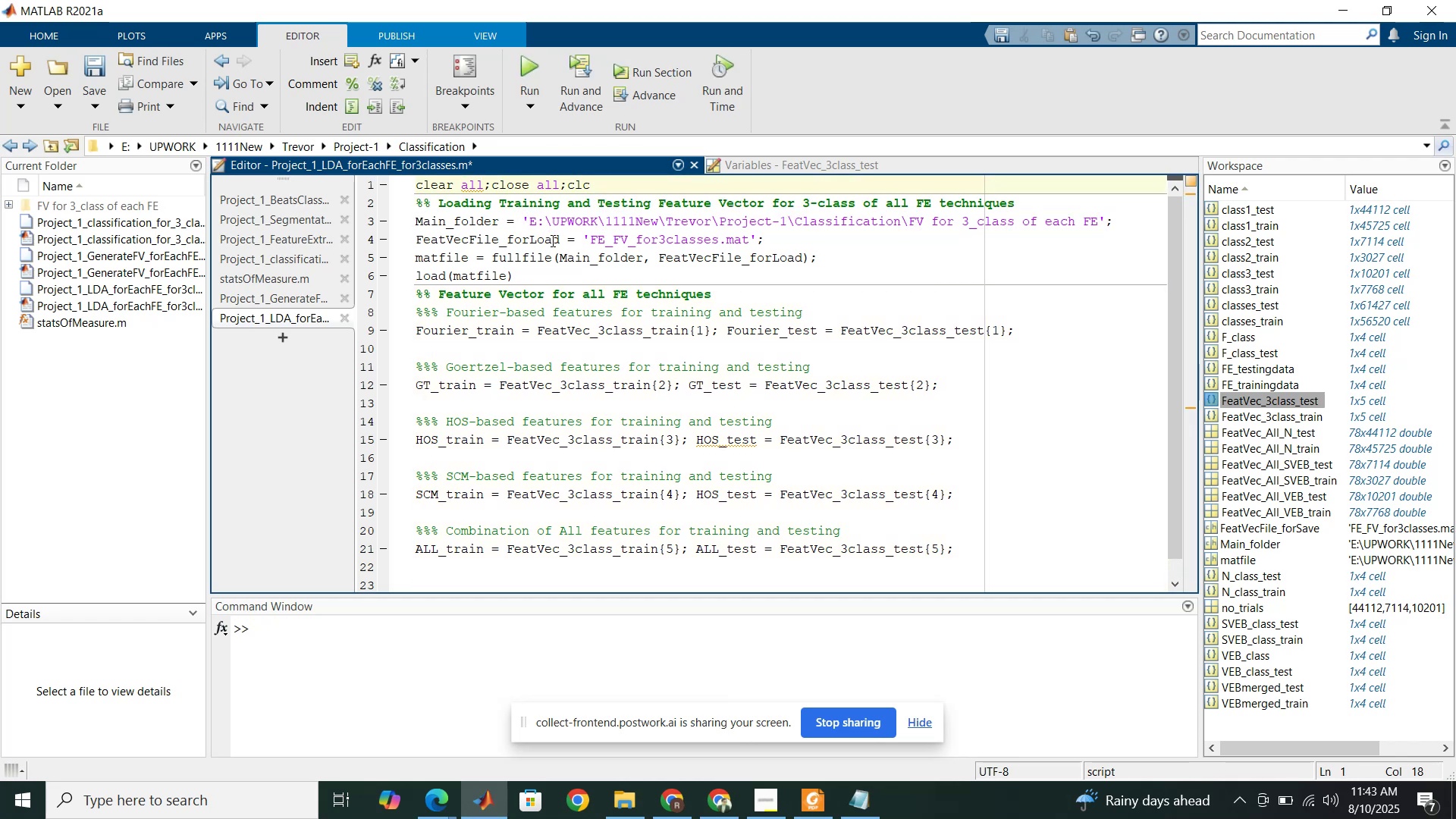 
left_click([551, 240])
 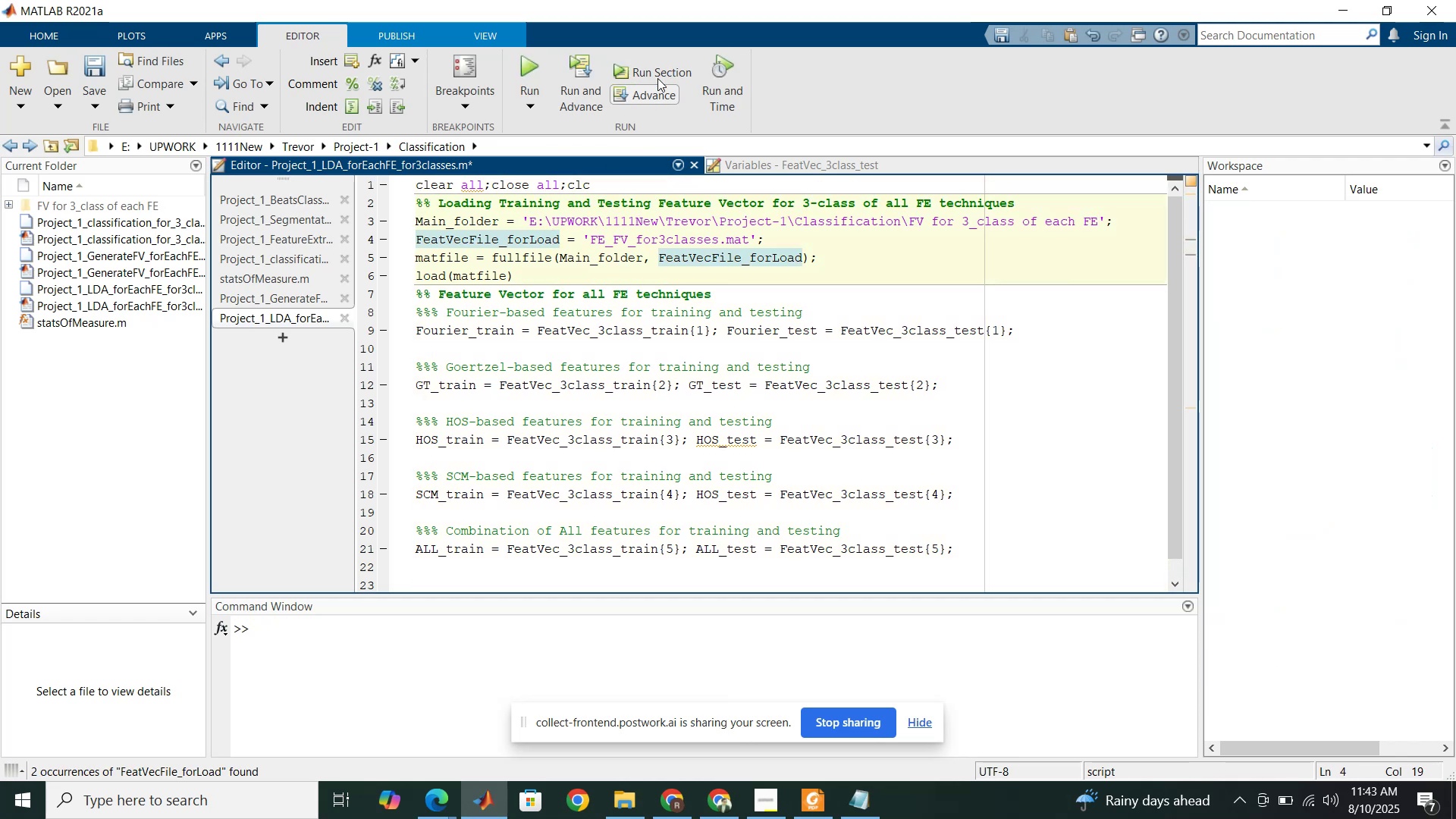 
left_click([660, 75])
 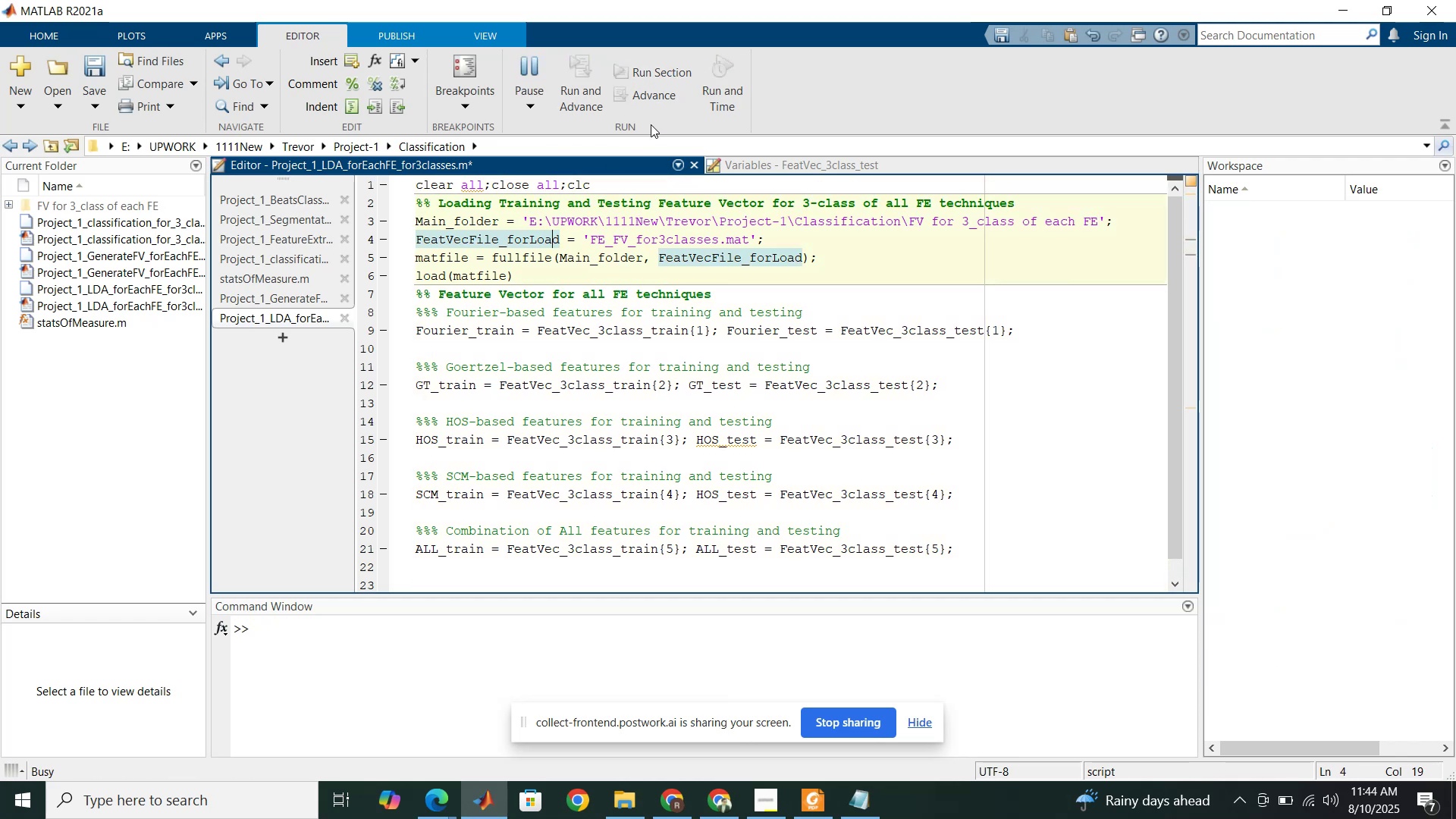 
mouse_move([634, 198])
 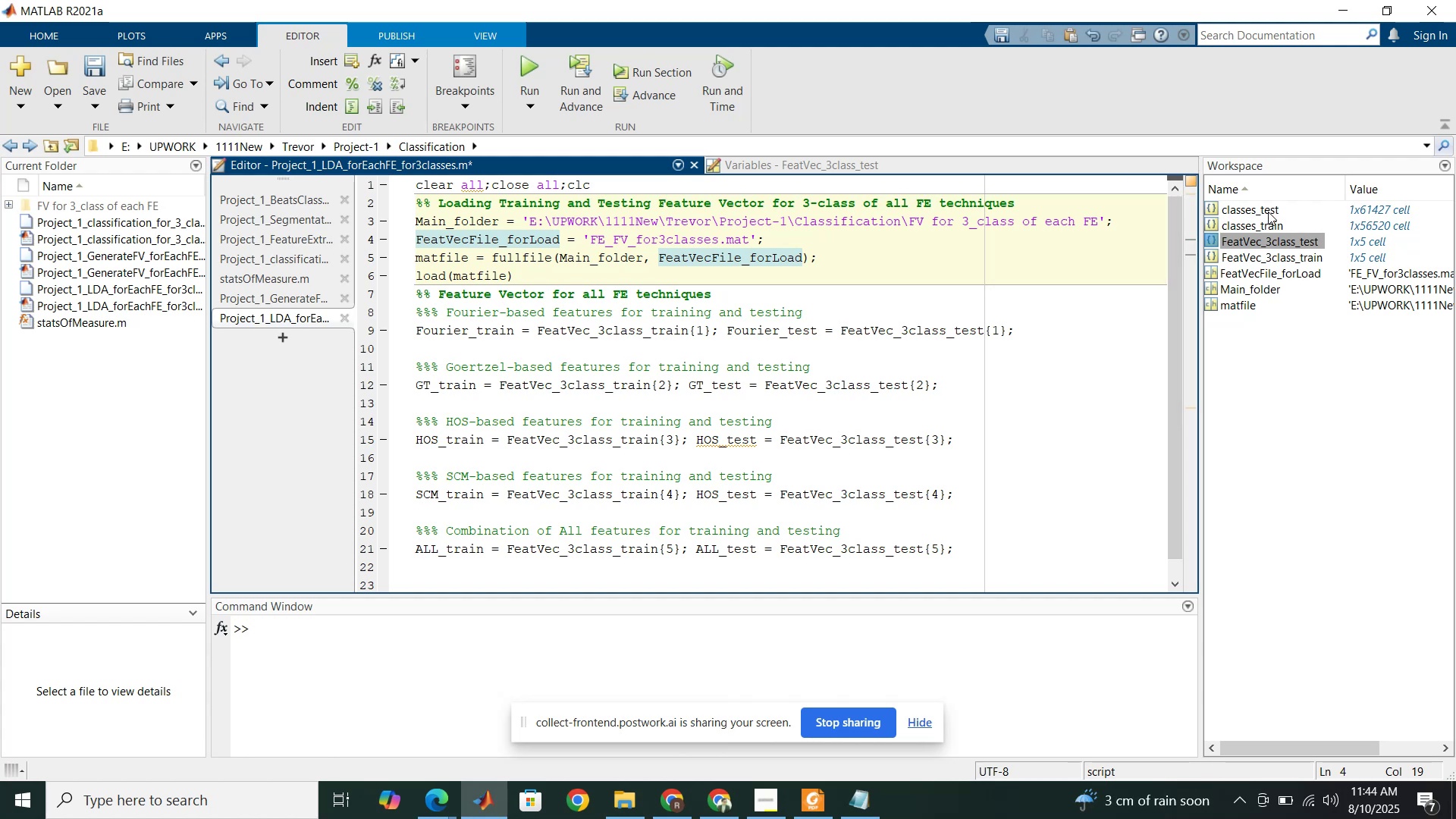 
double_click([1266, 210])
 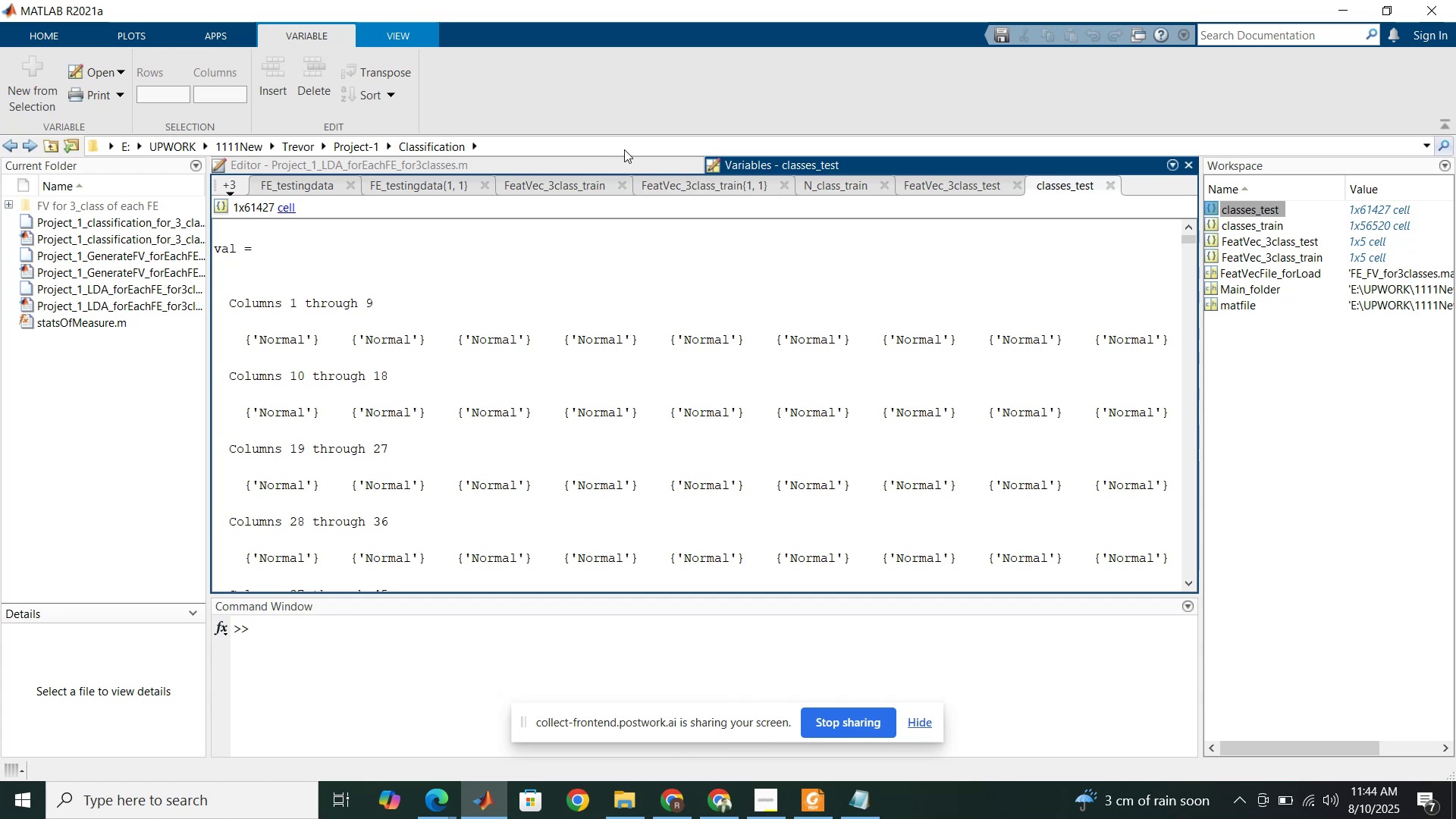 
wait(38.75)
 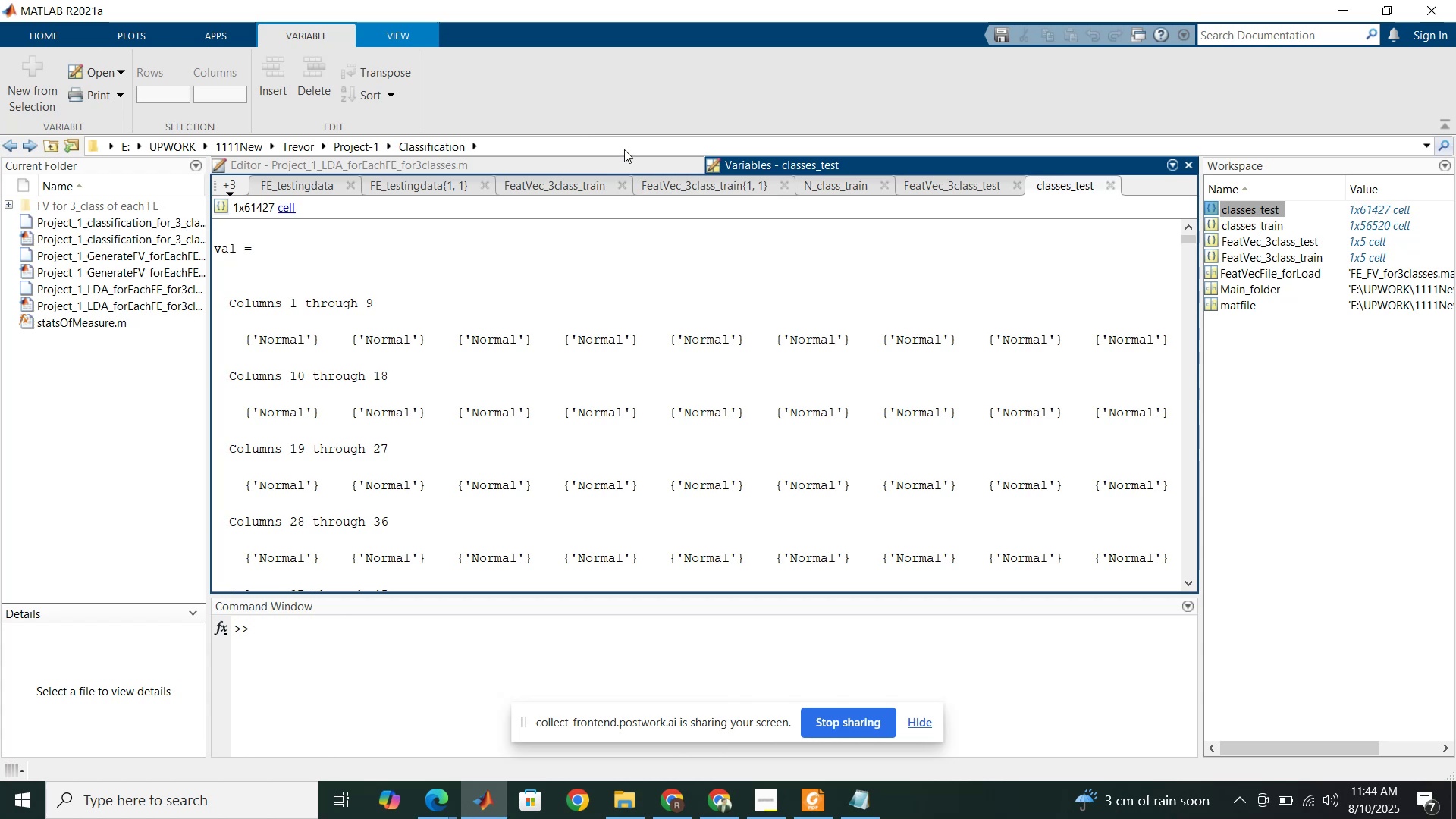 
double_click([1304, 243])
 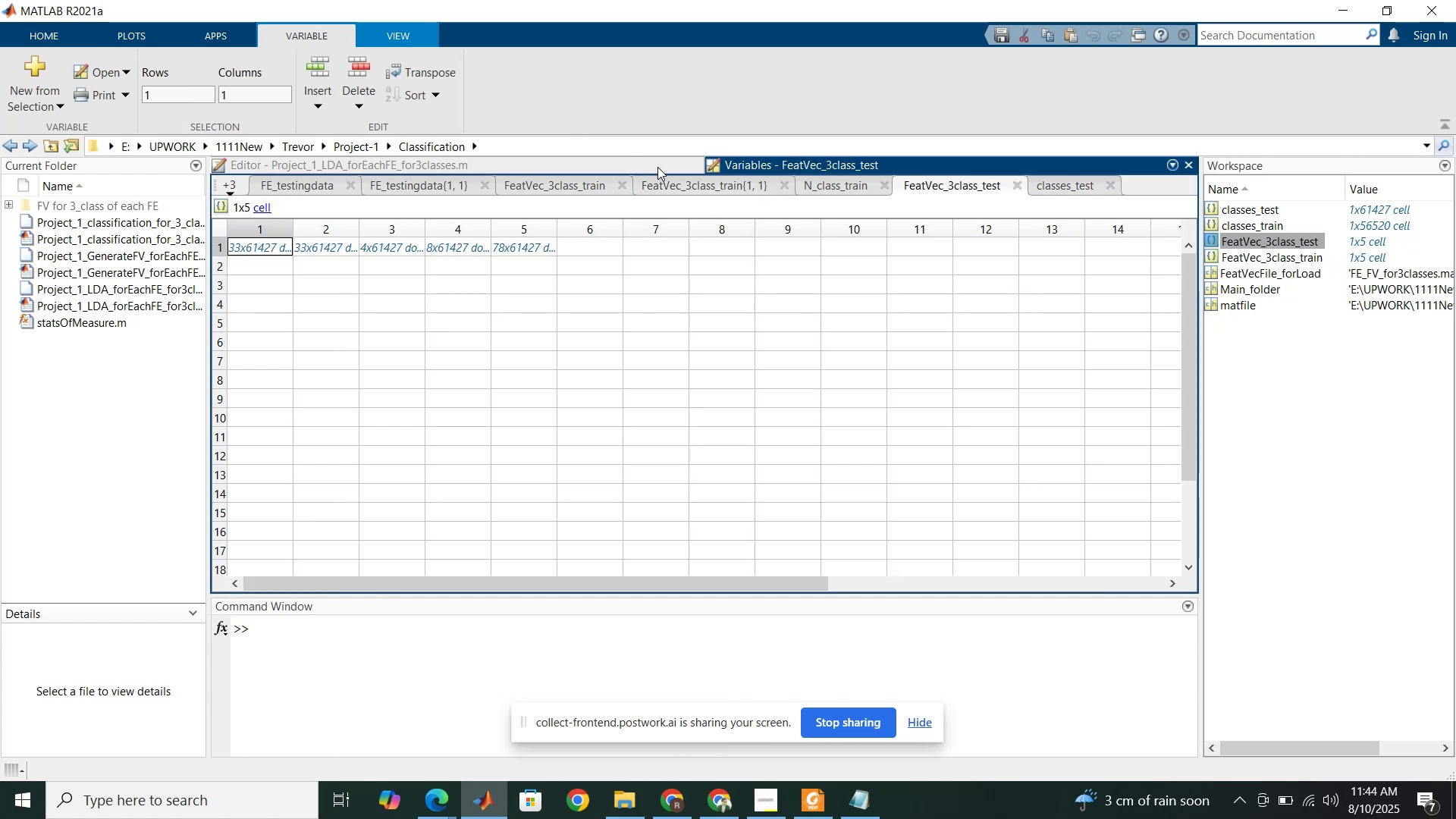 
left_click([659, 166])
 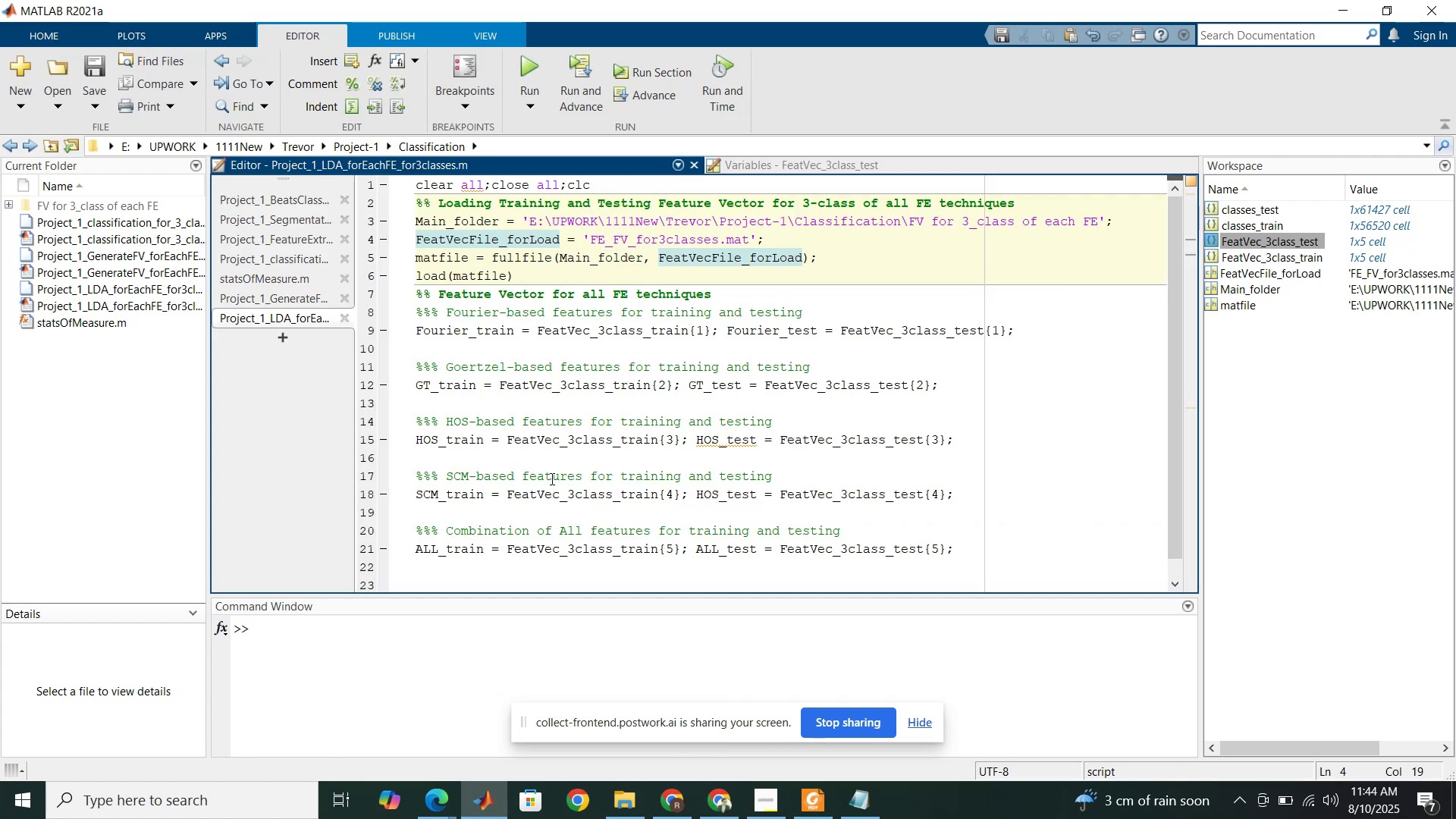 
scroll: coordinate [507, 571], scroll_direction: down, amount: 2.0
 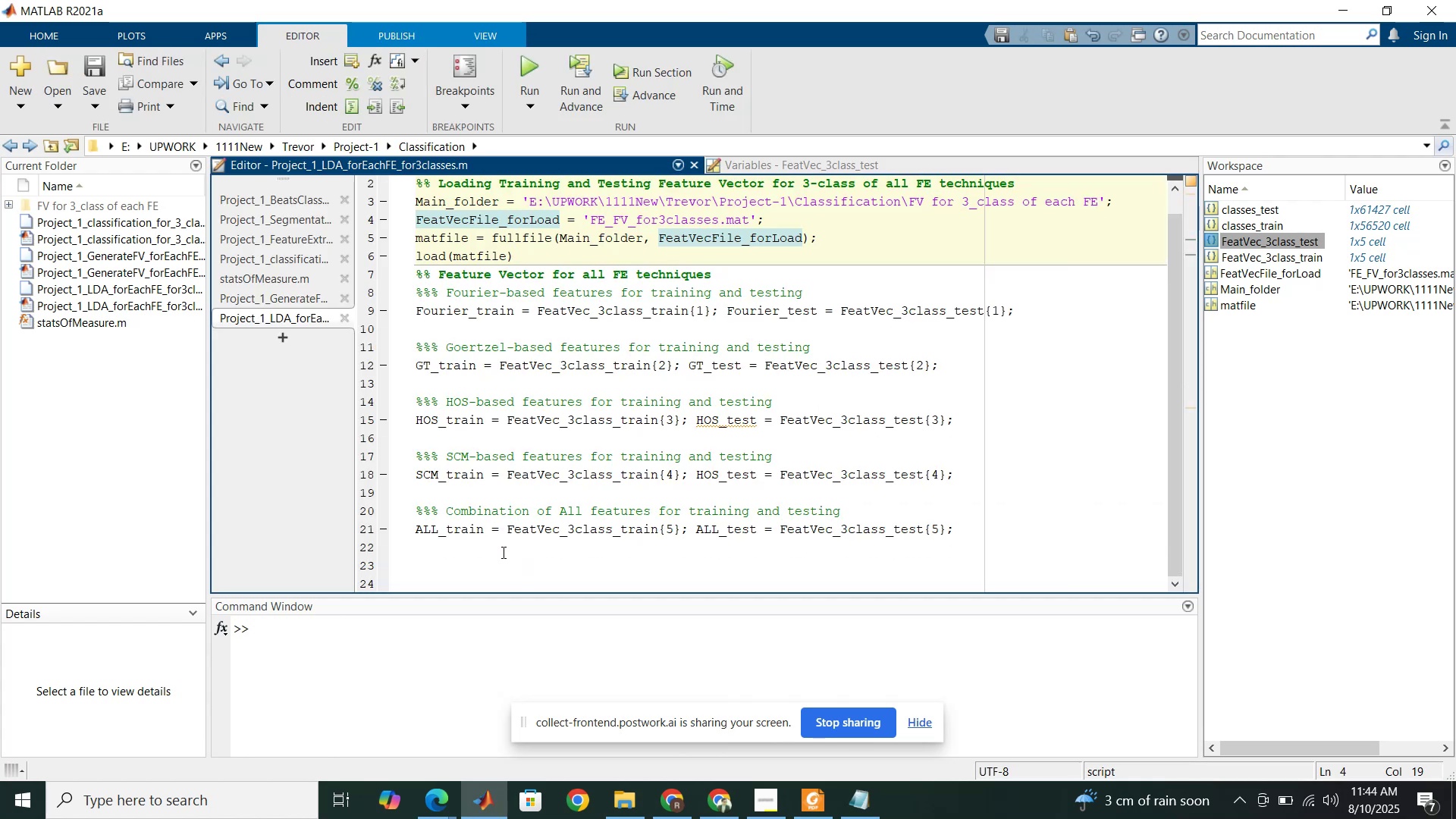 
left_click([502, 552])
 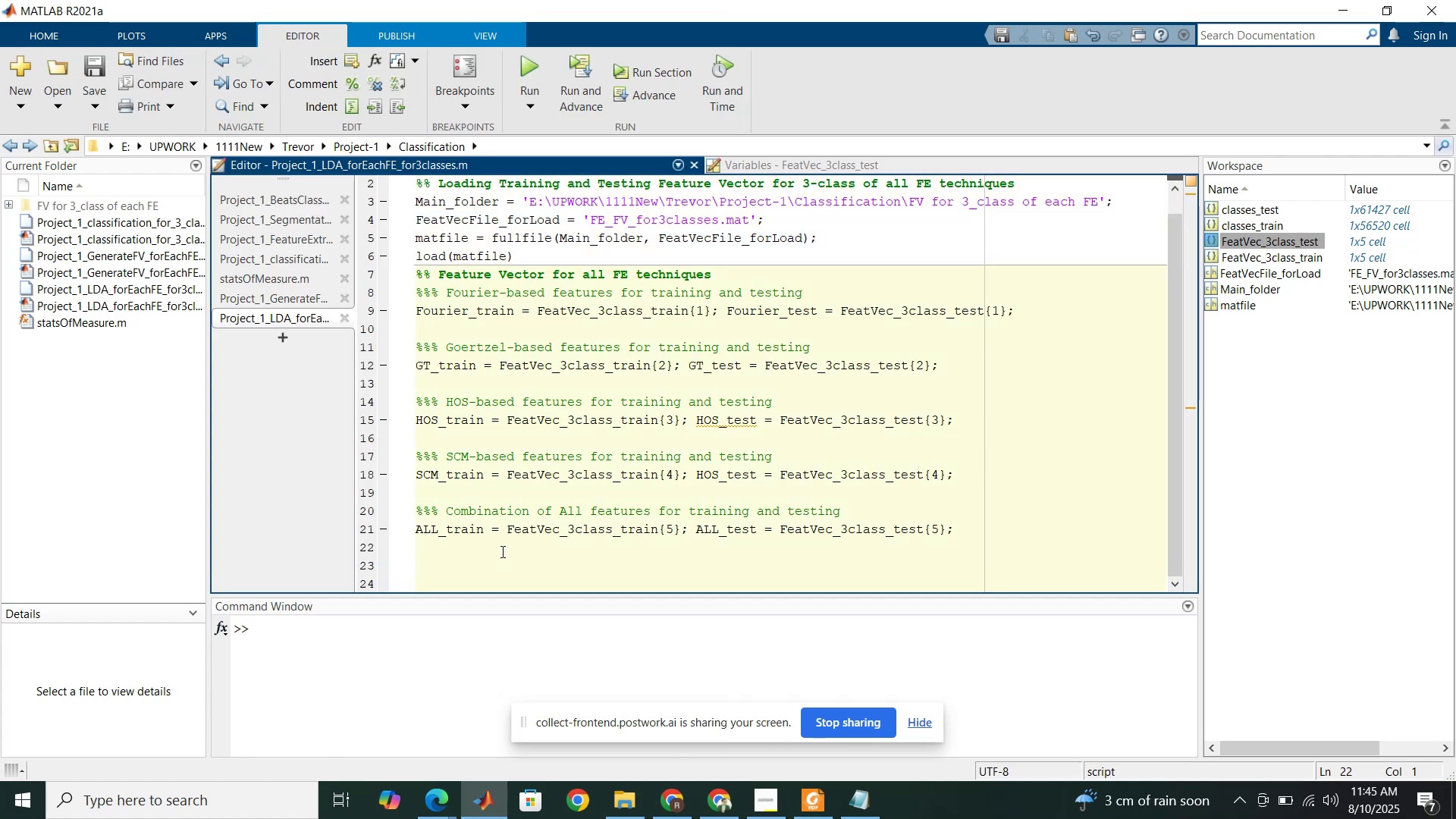 
type(%%)
 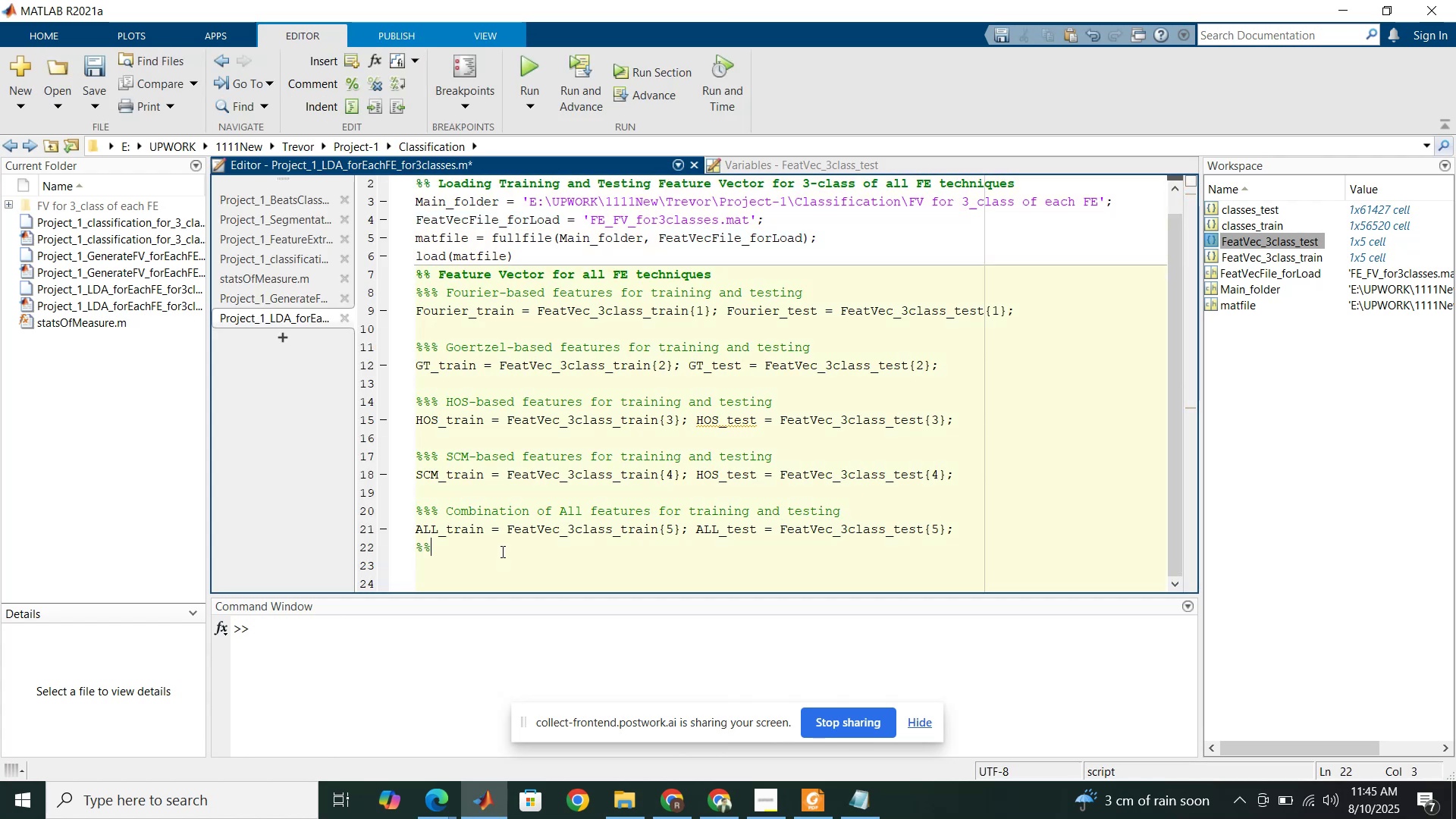 
key(Enter)
 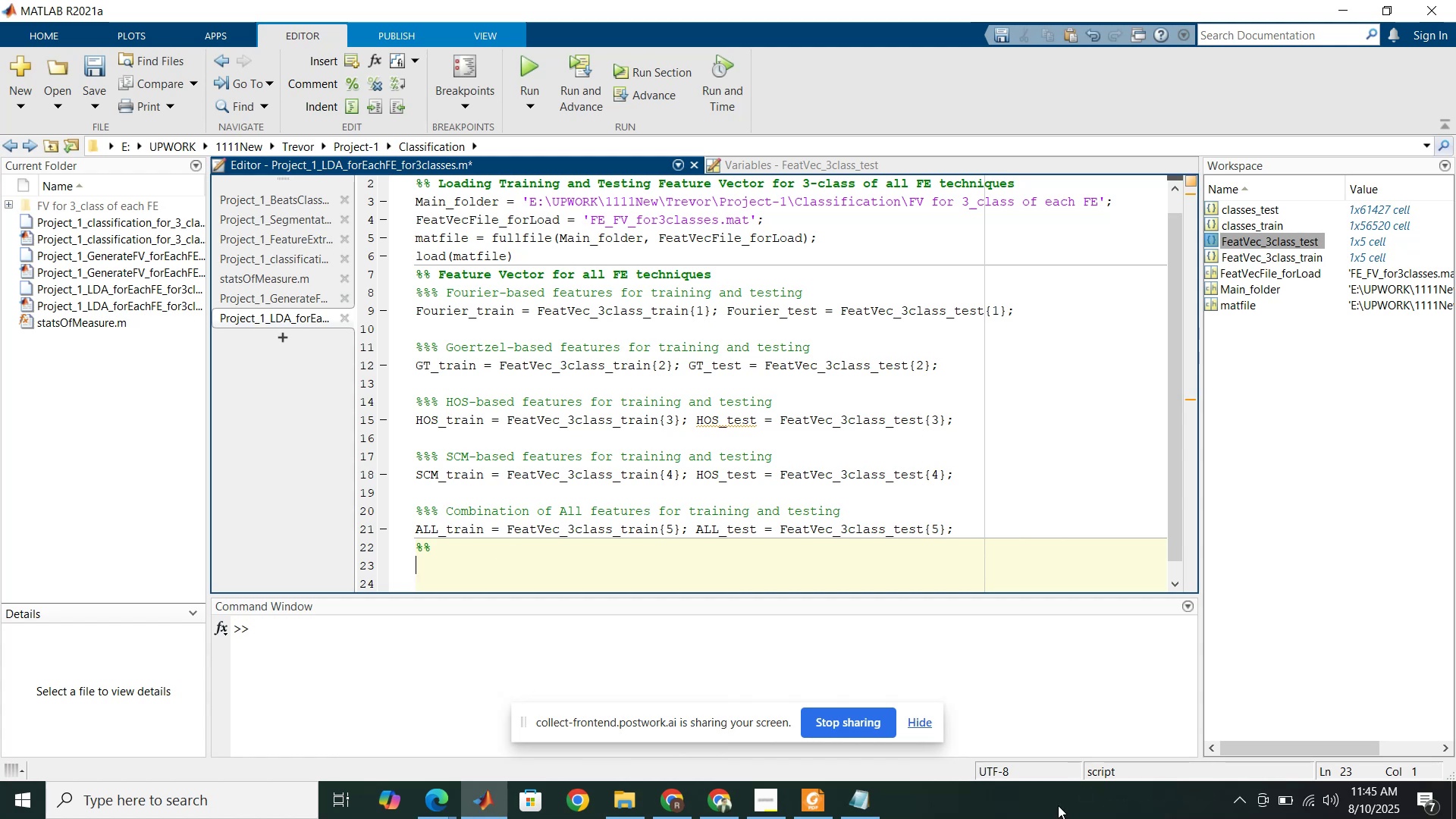 
wait(11.73)
 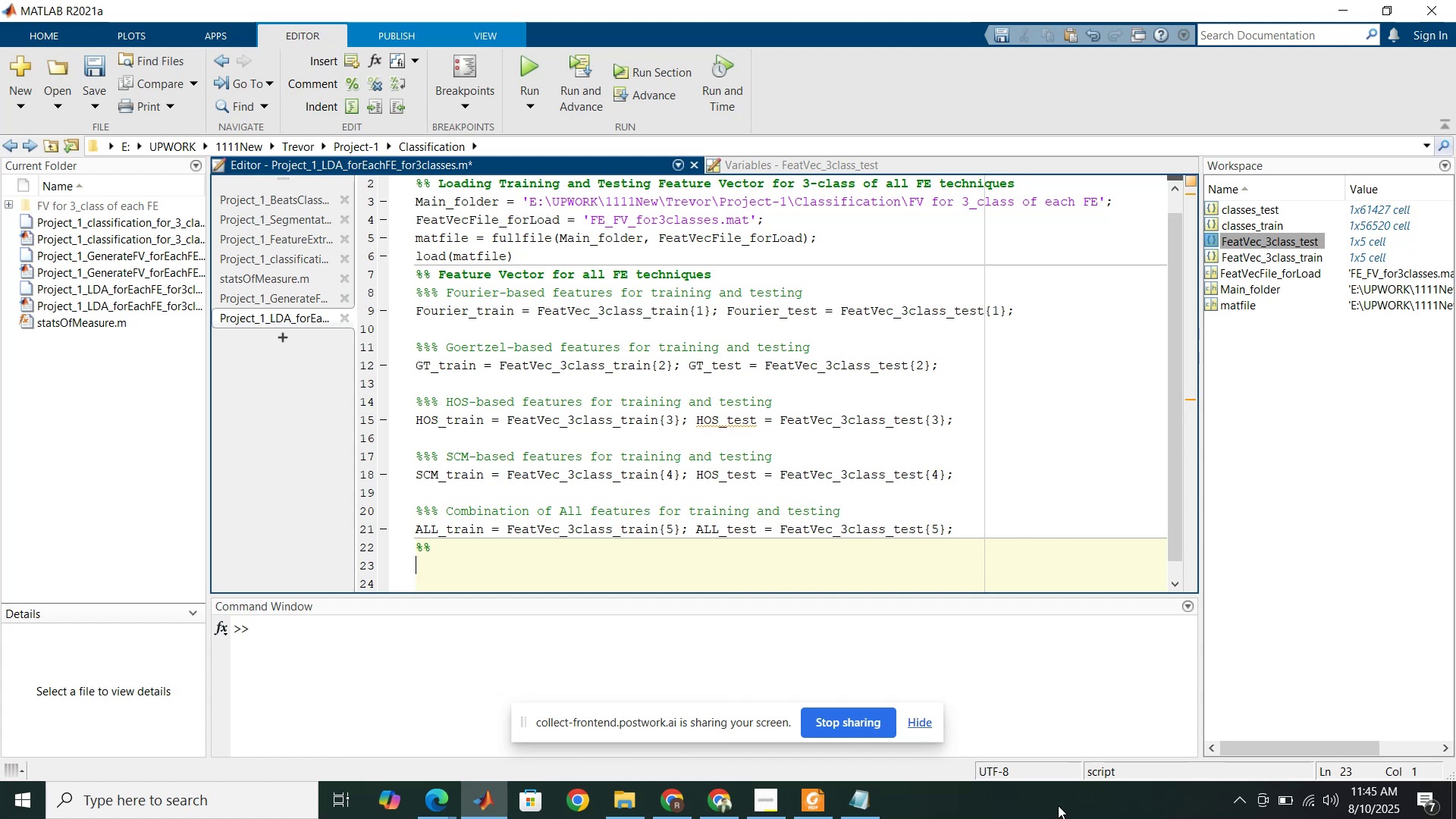 
left_click([409, 723])
 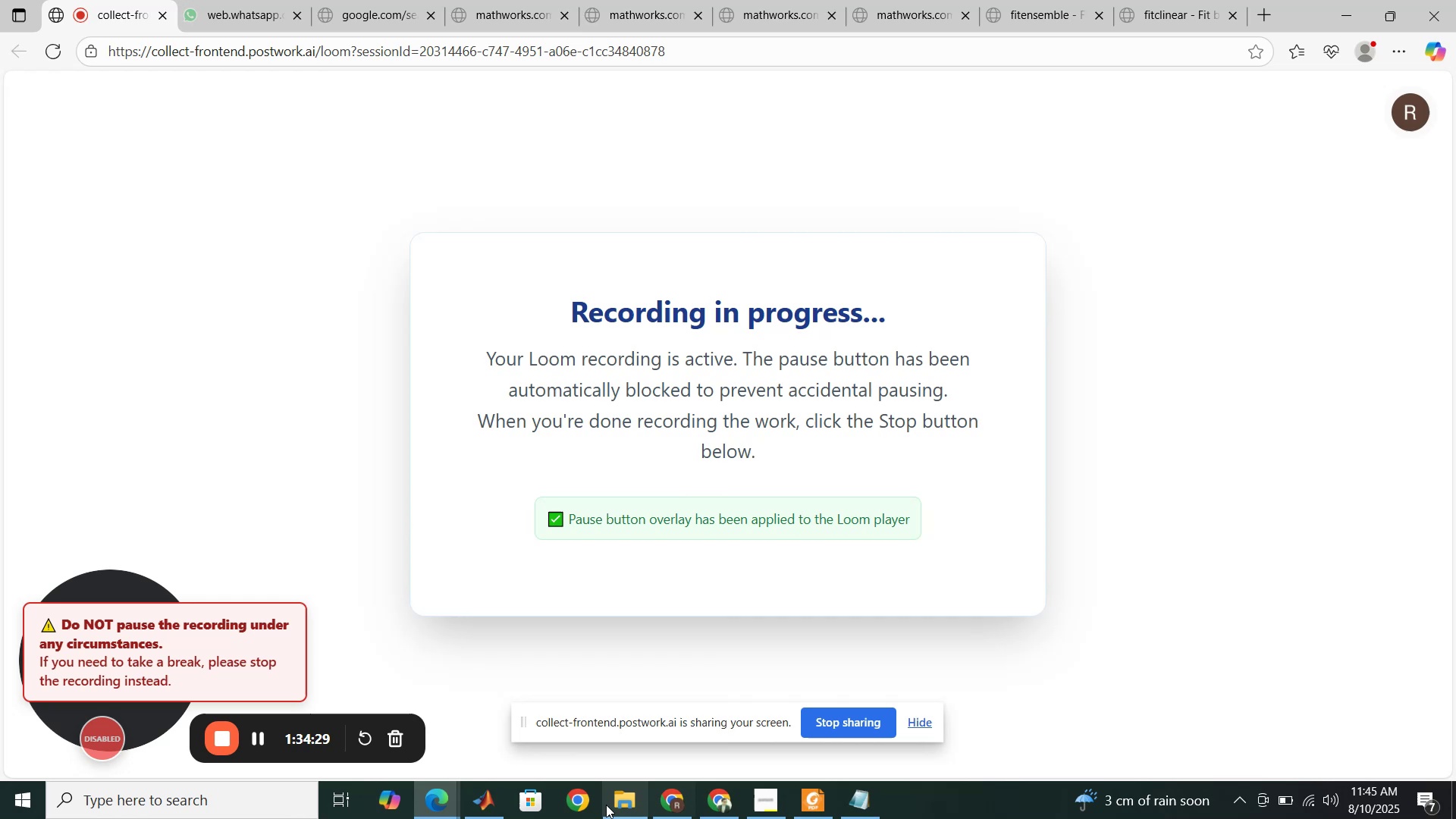 
left_click([489, 809])
 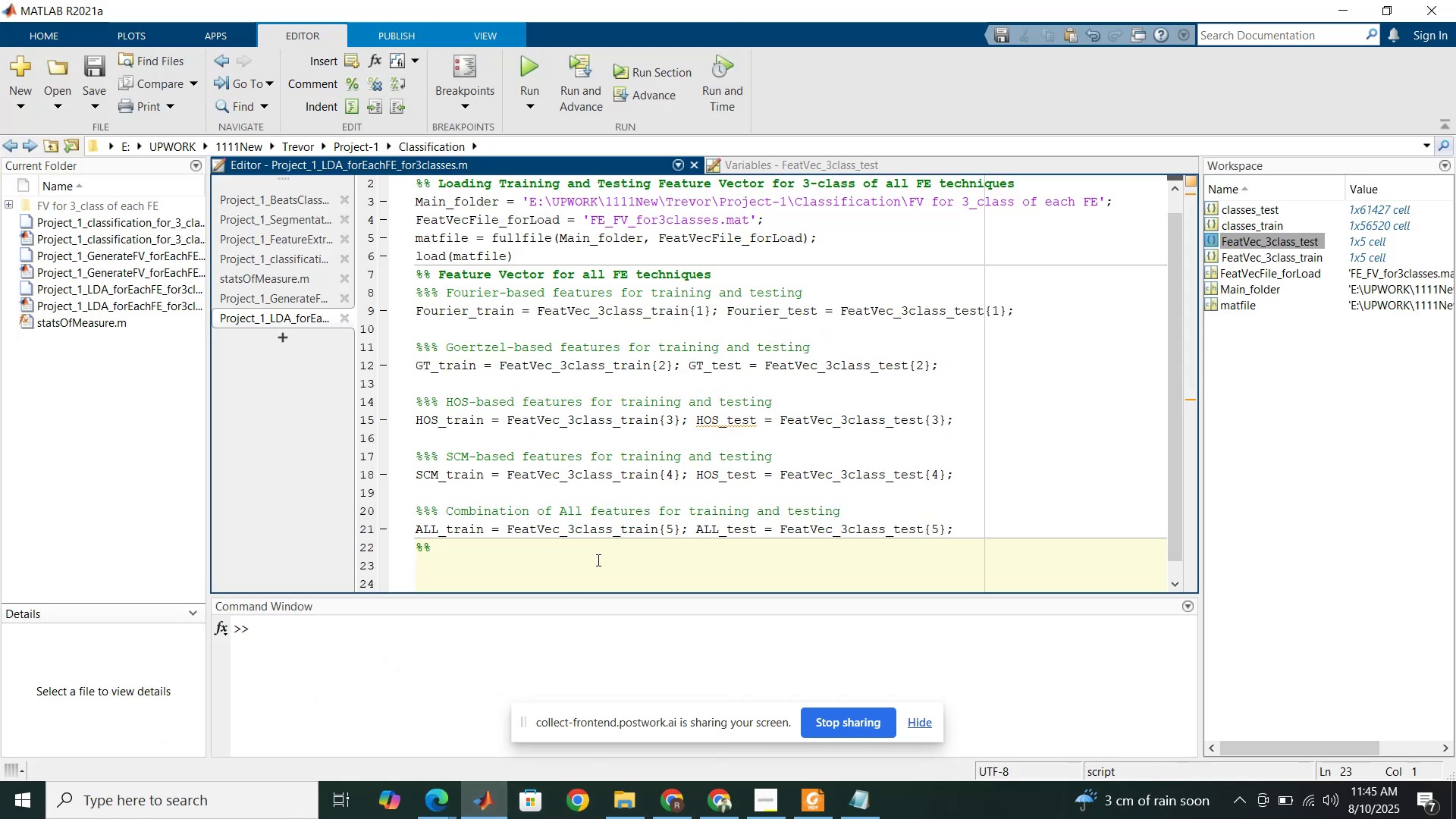 
left_click([602, 551])
 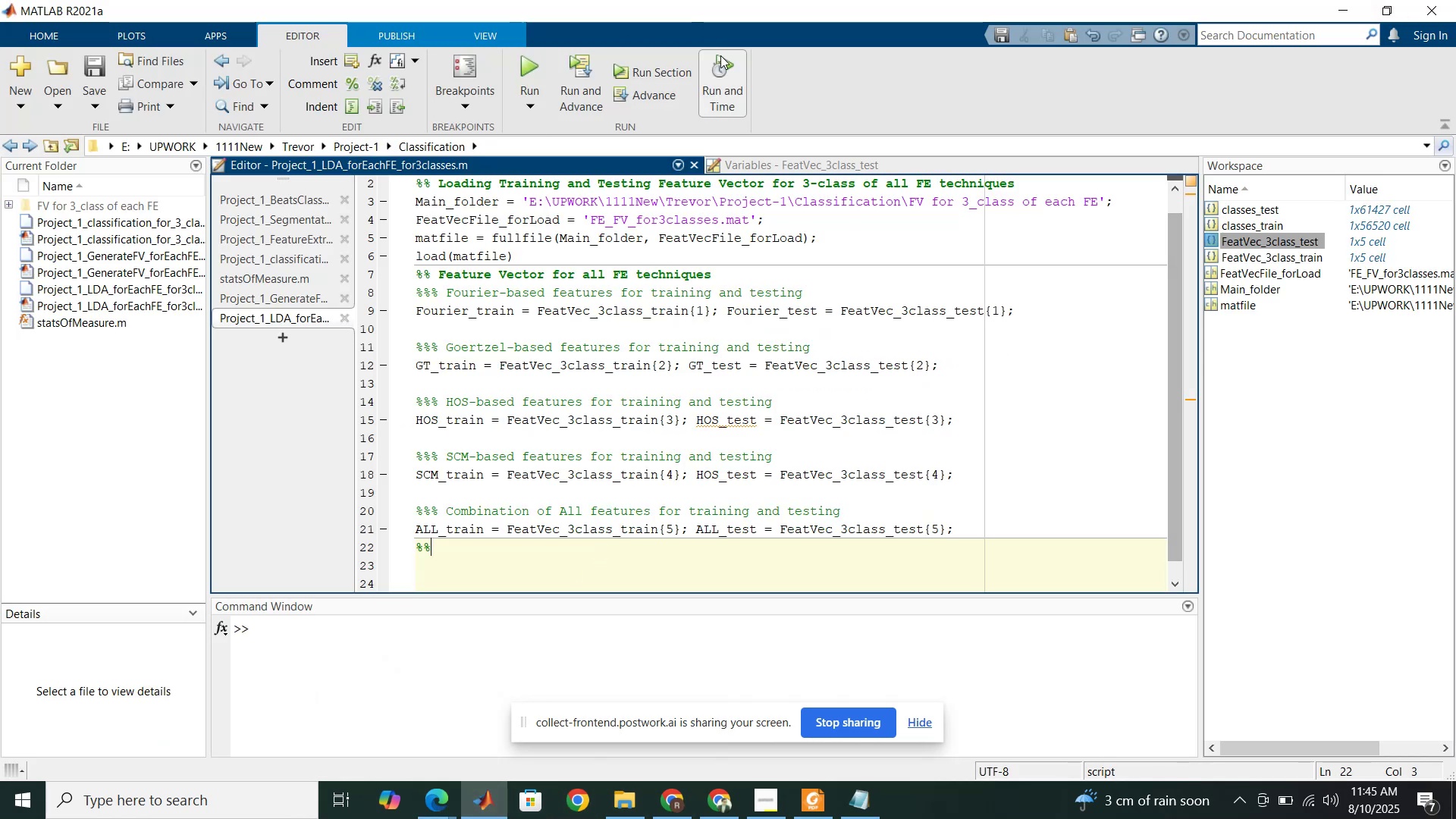 
wait(6.42)
 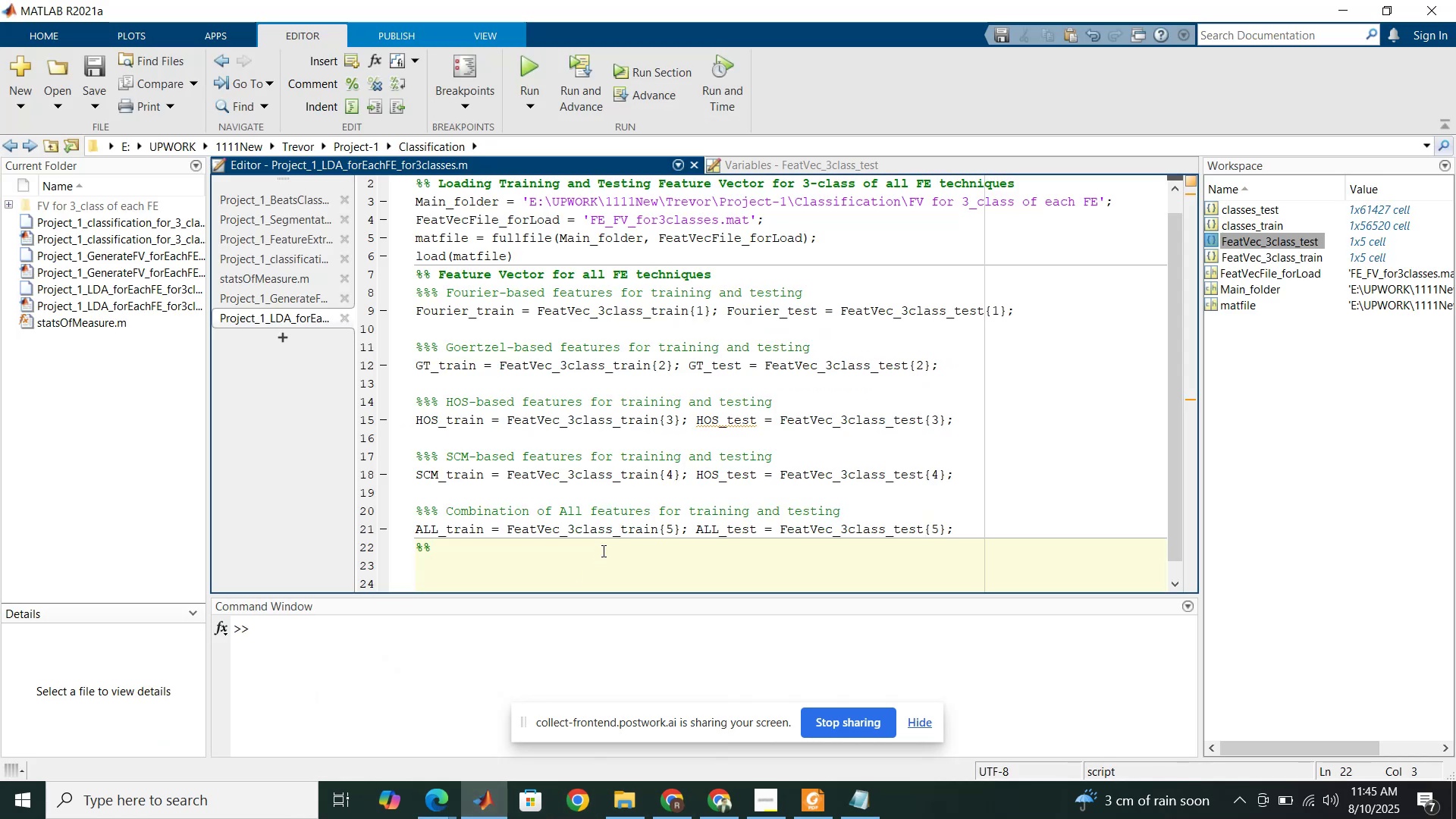 
left_click([287, 253])
 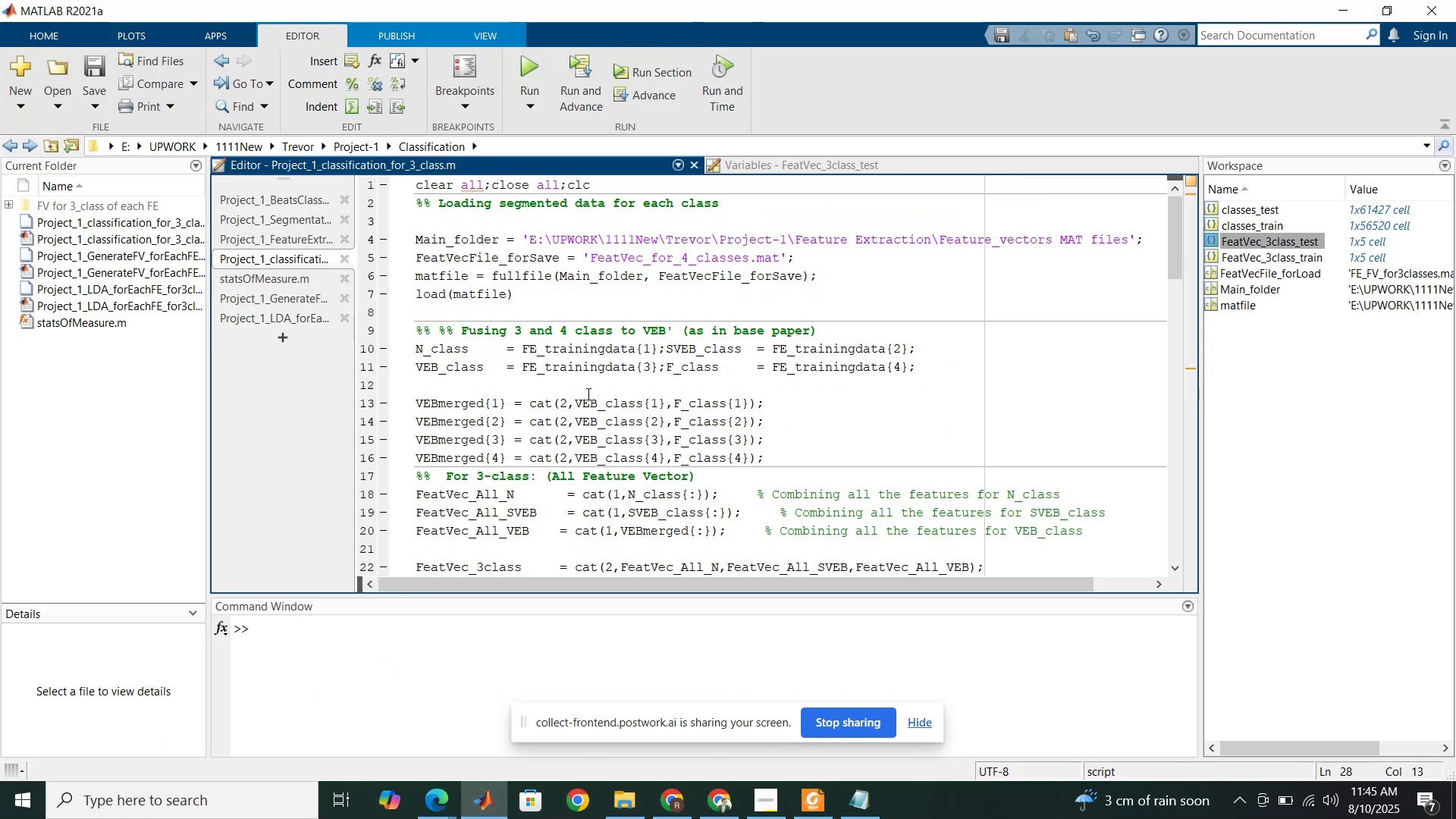 
scroll: coordinate [587, 394], scroll_direction: down, amount: 8.0
 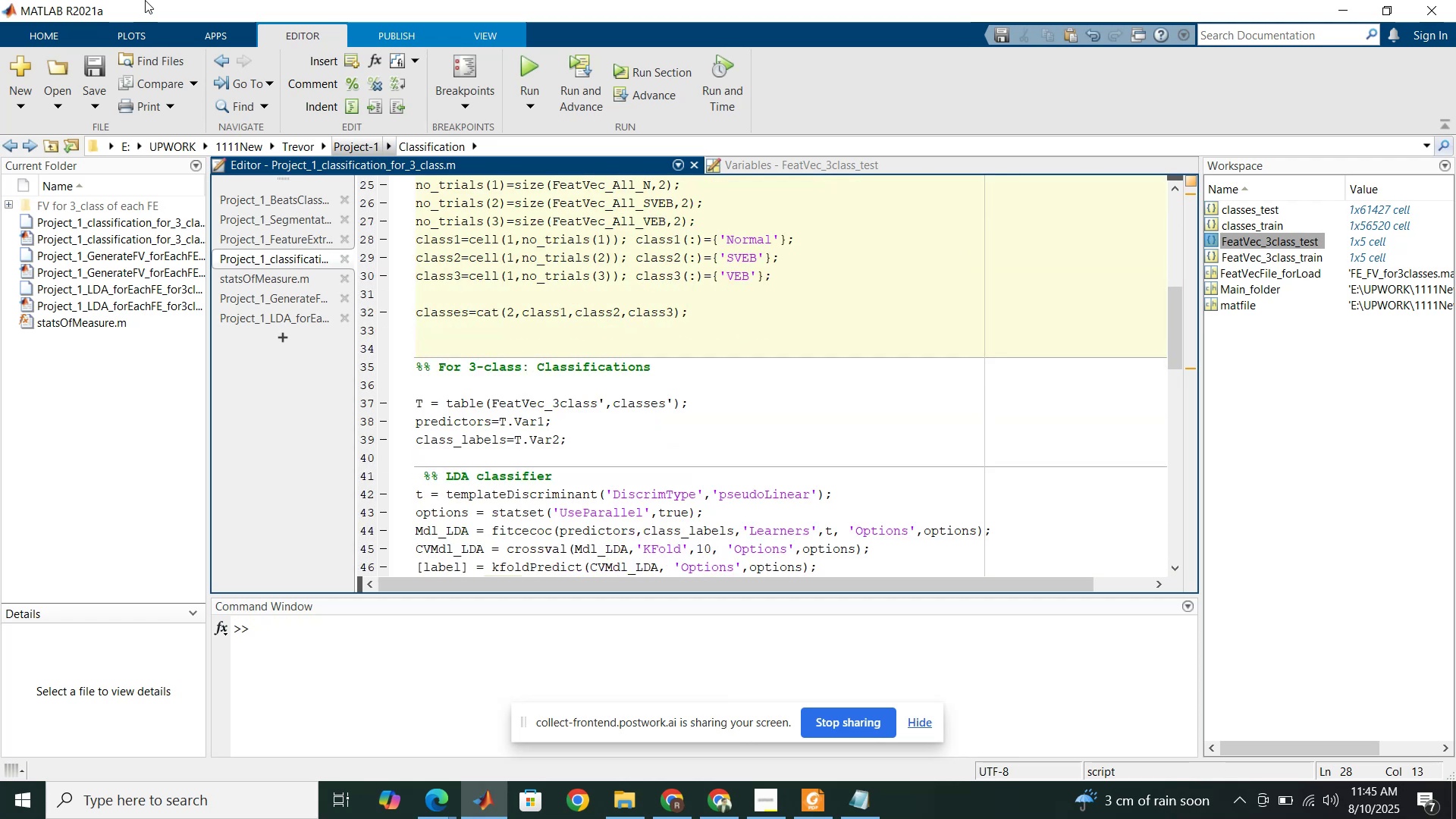 
wait(9.37)
 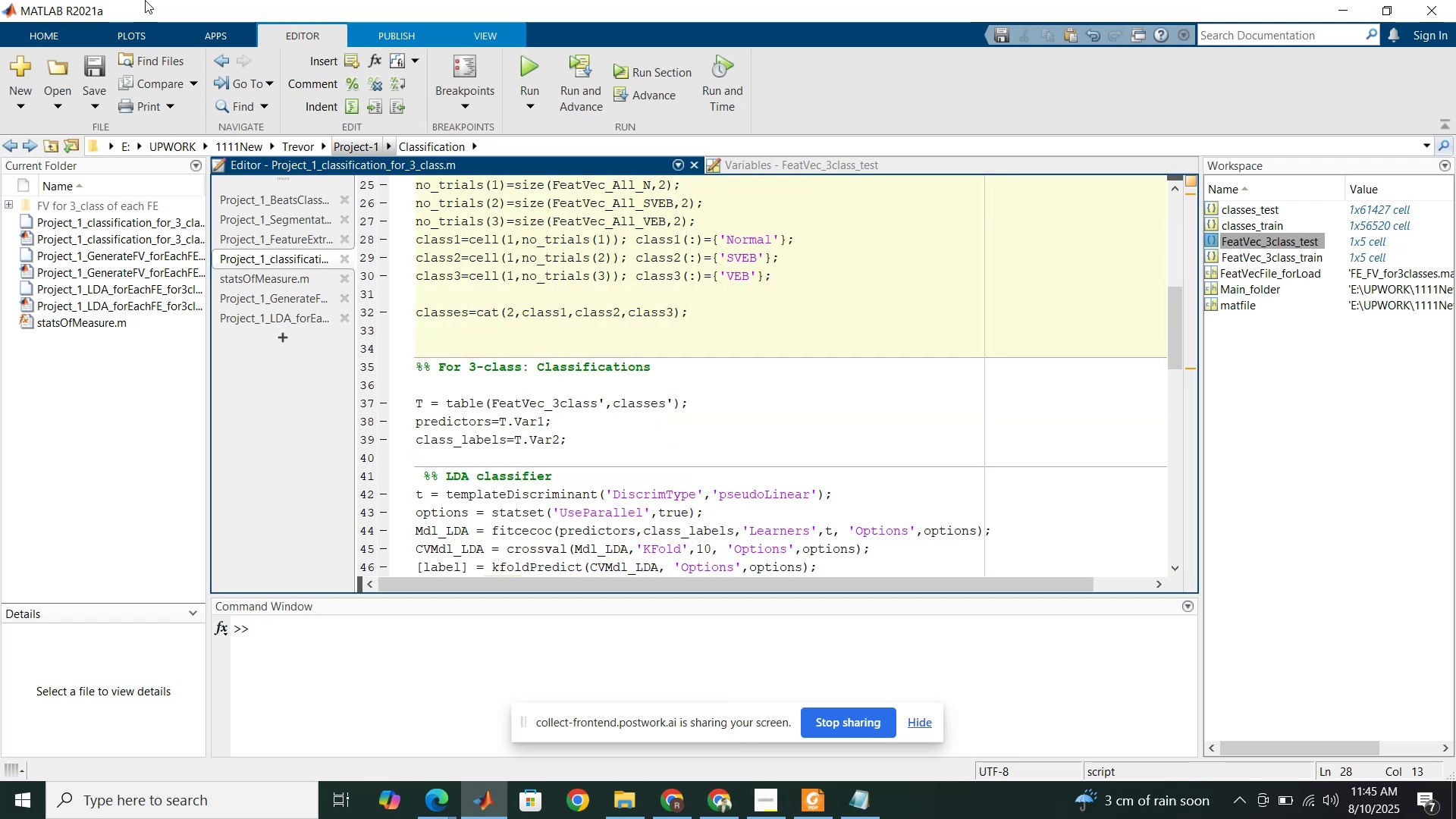 
left_click_drag(start_coordinate=[420, 368], to_coordinate=[447, 376])
 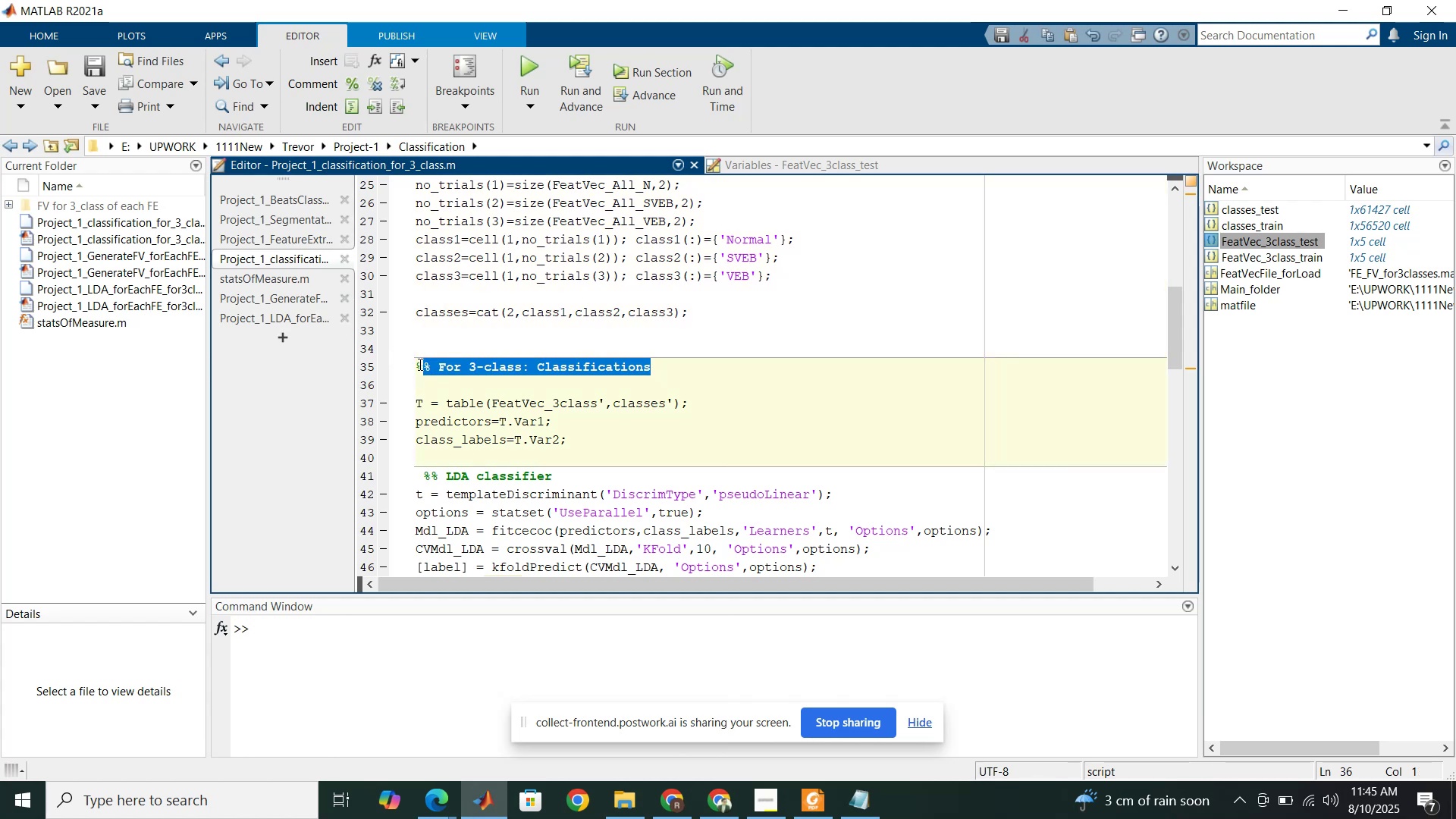 
left_click_drag(start_coordinate=[416, 364], to_coordinate=[608, 448])
 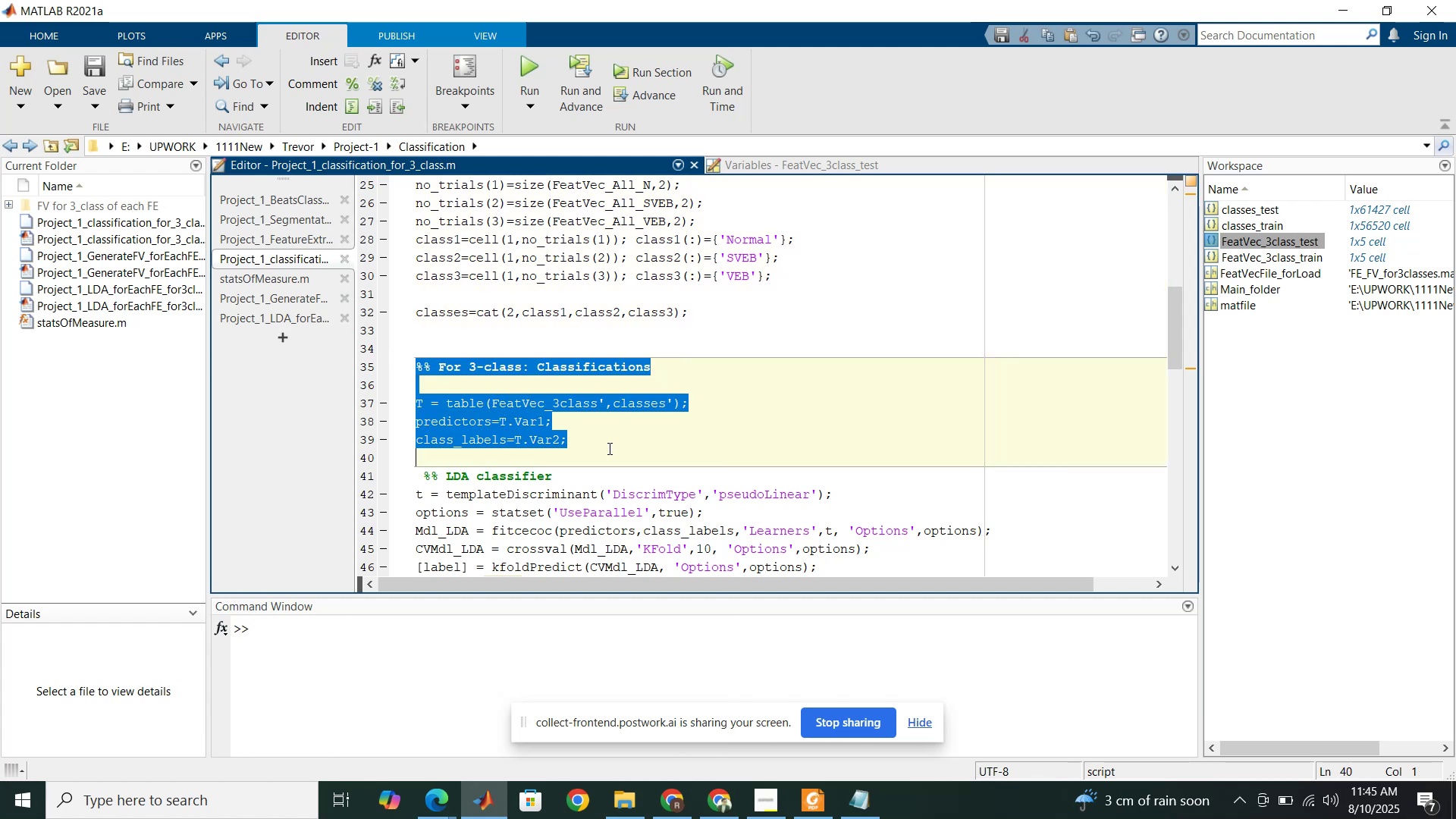 
key(Control+C)
 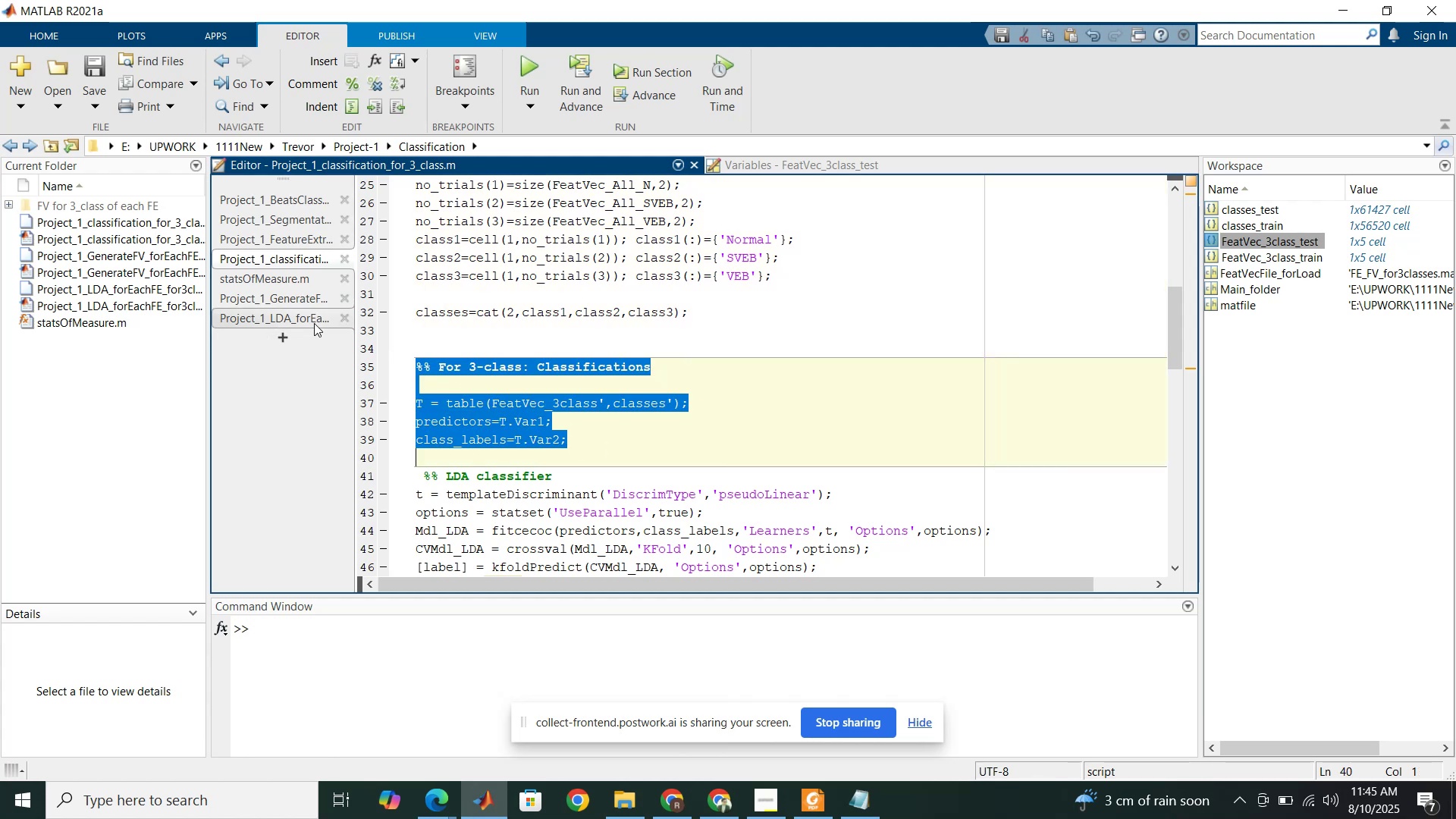 
left_click([314, 323])
 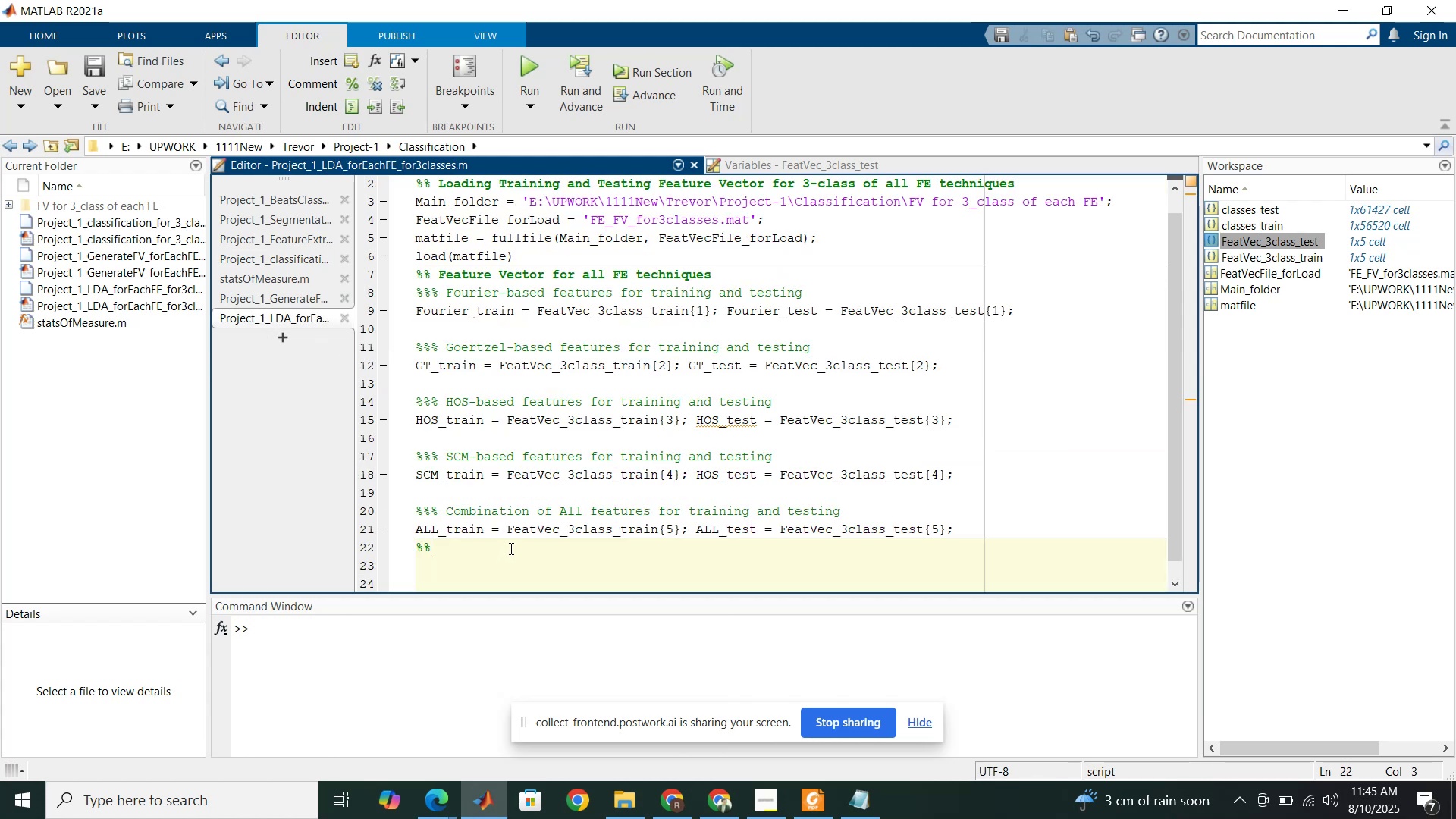 
wait(5.04)
 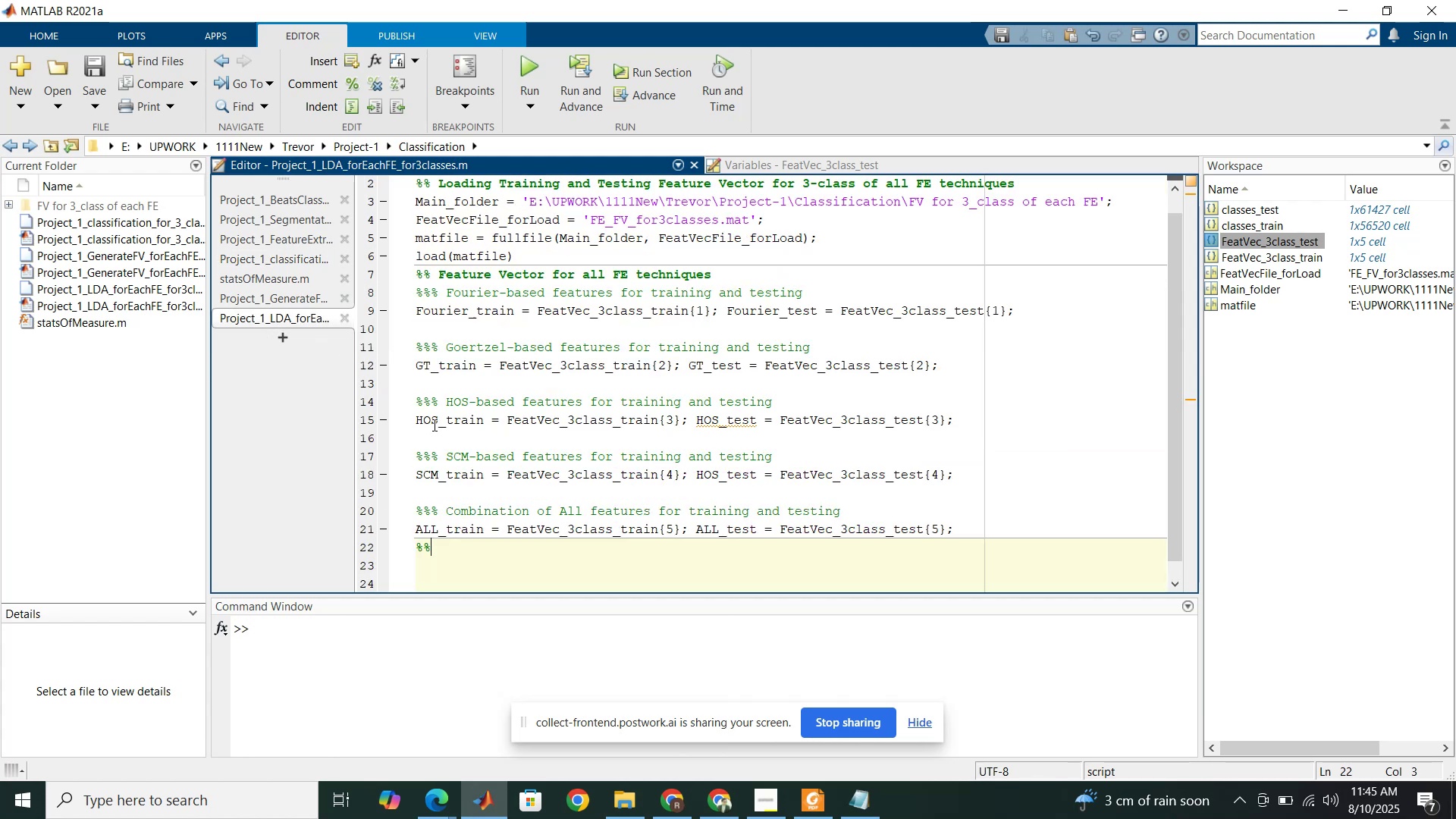 
left_click_drag(start_coordinate=[510, 548], to_coordinate=[418, 549])
 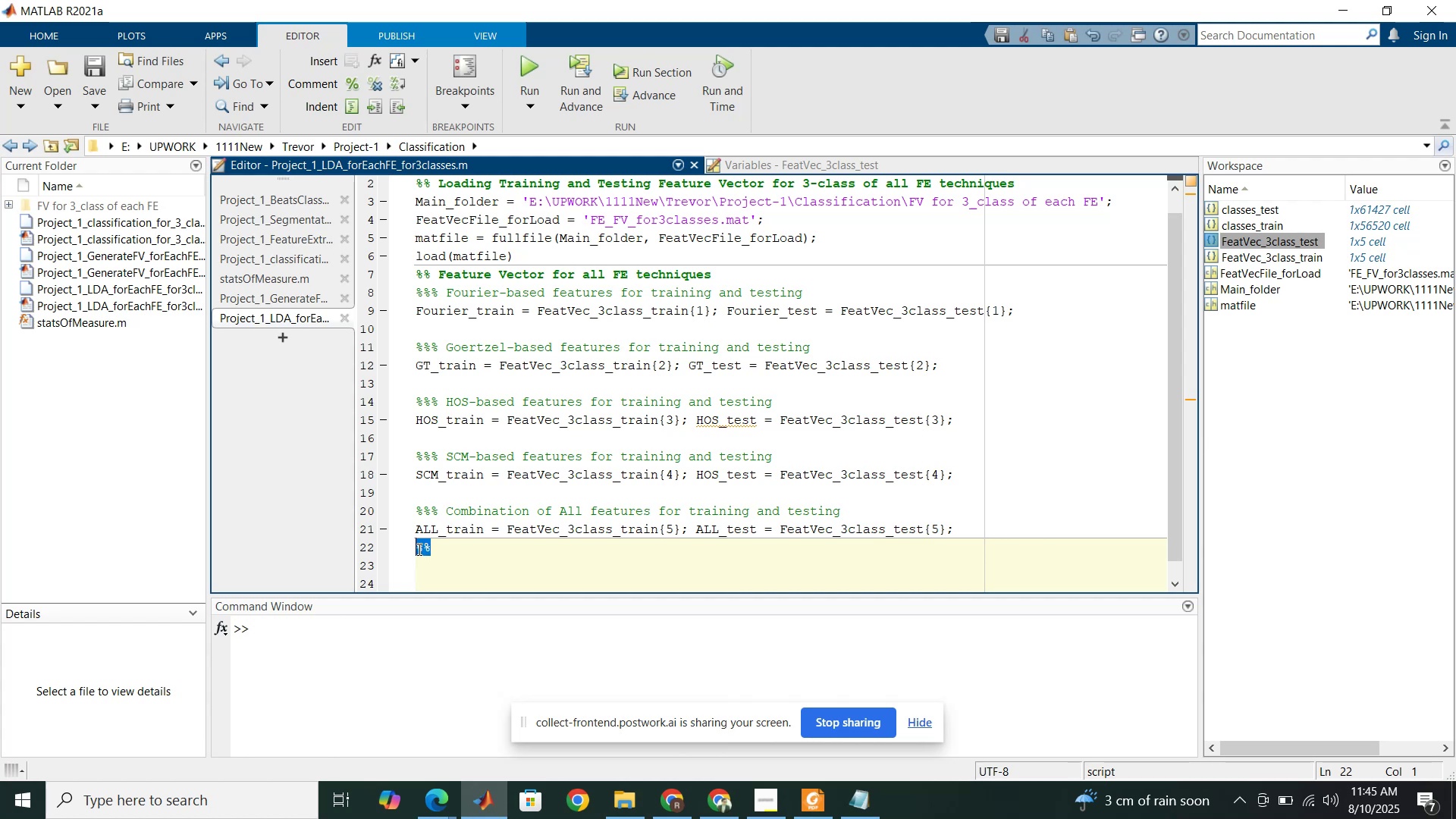 
key(Control+V)
 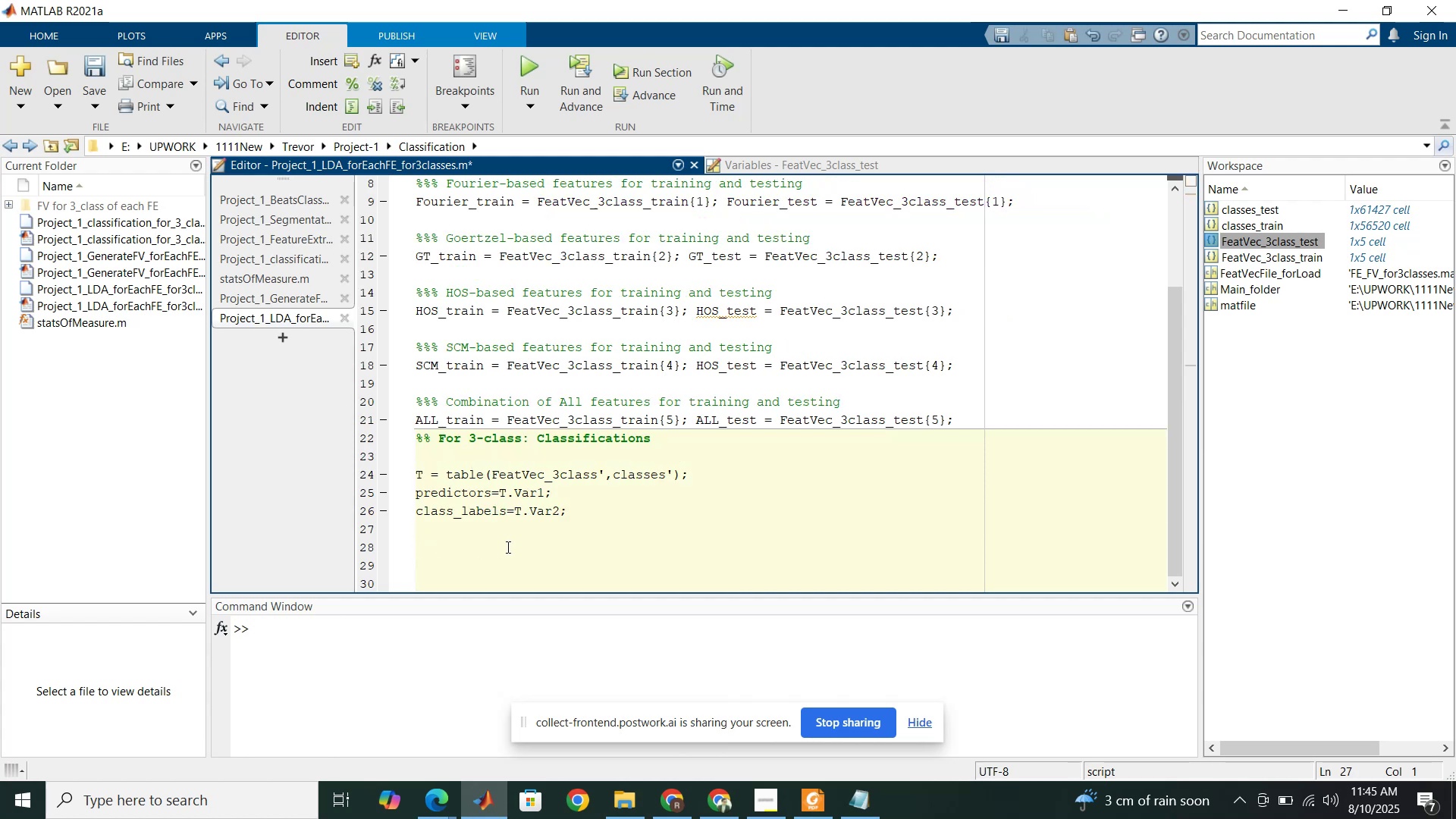 
left_click([507, 547])
 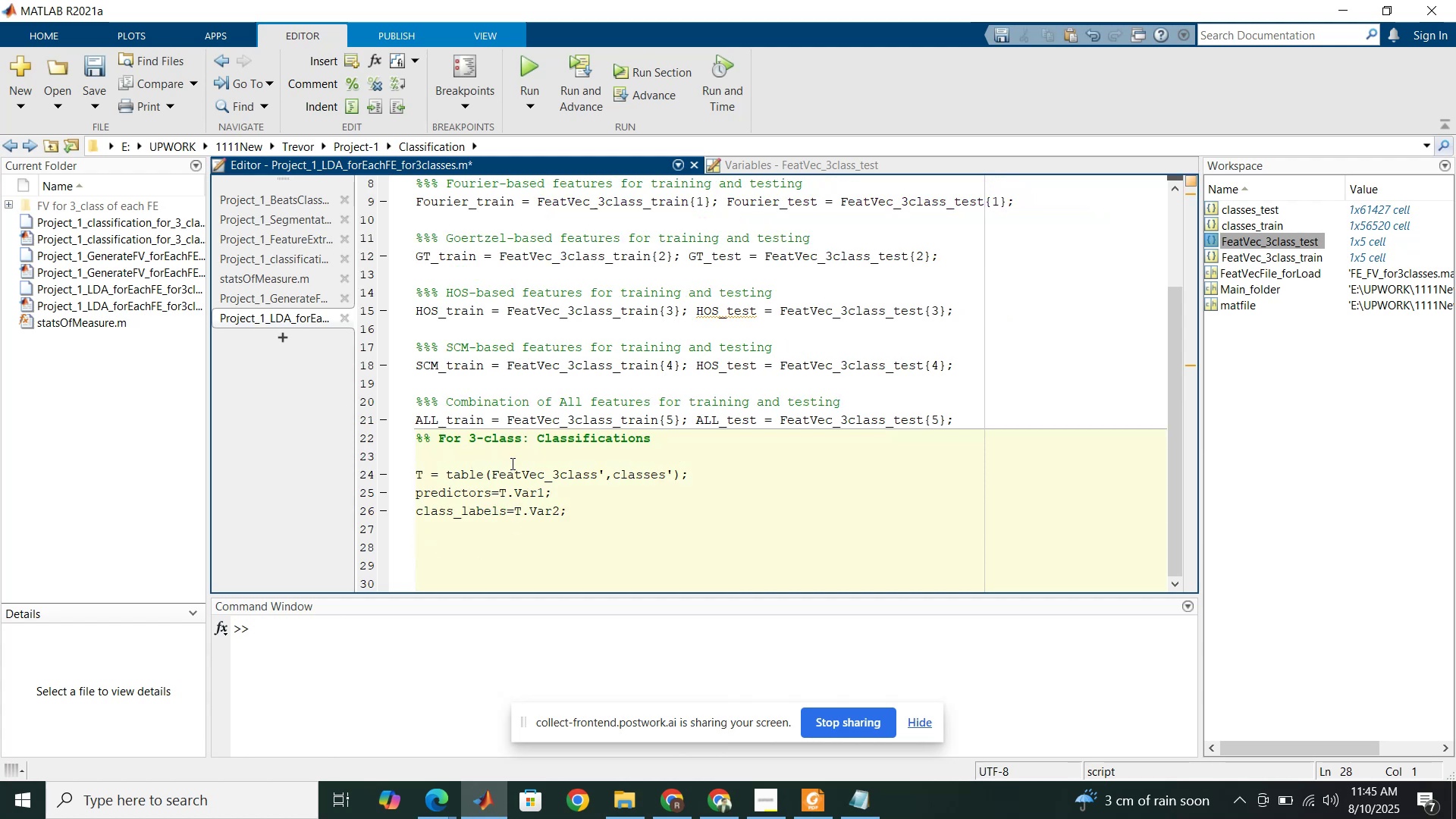 
left_click([511, 463])
 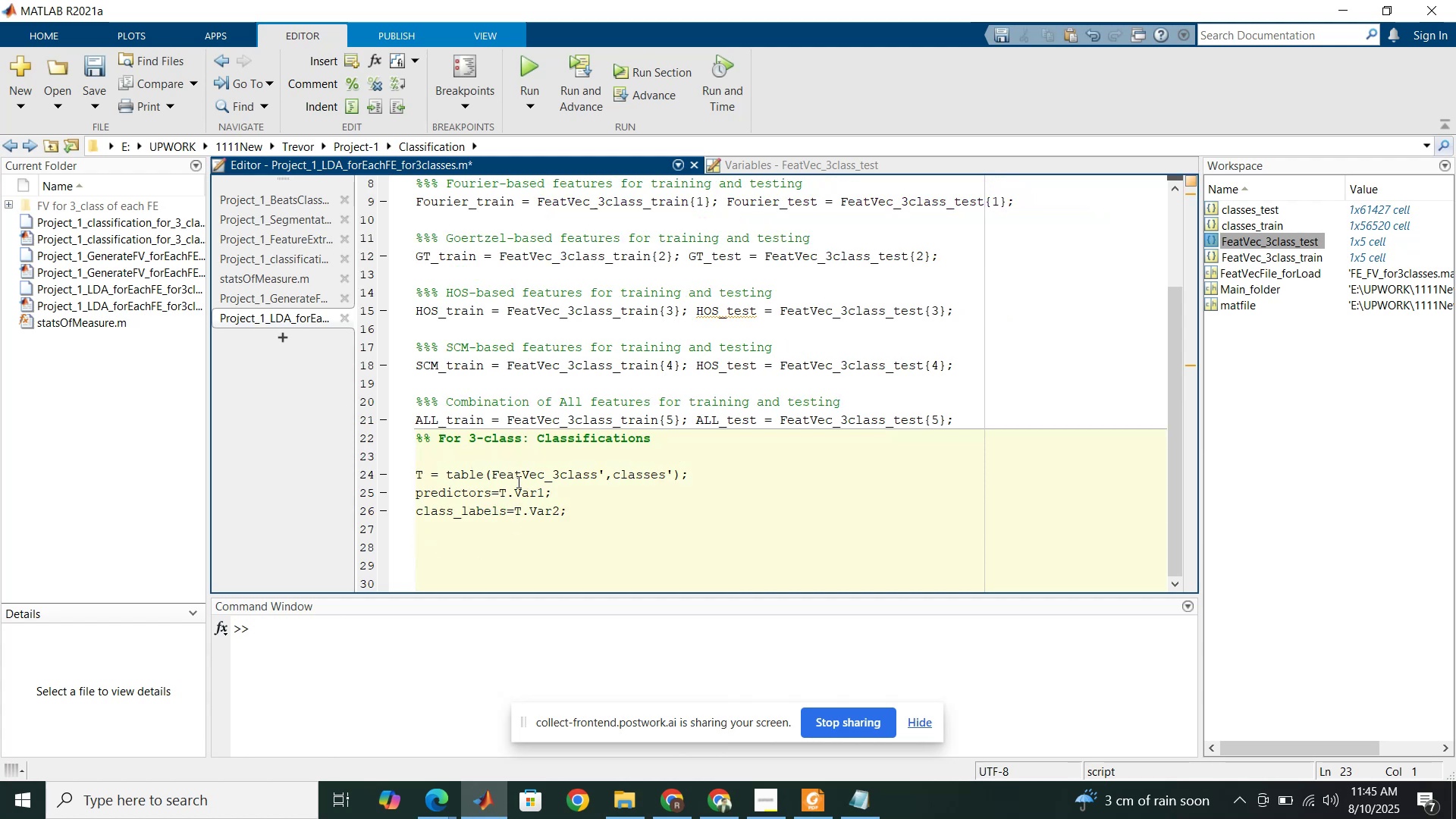 
scroll: coordinate [518, 487], scroll_direction: up, amount: 1.0
 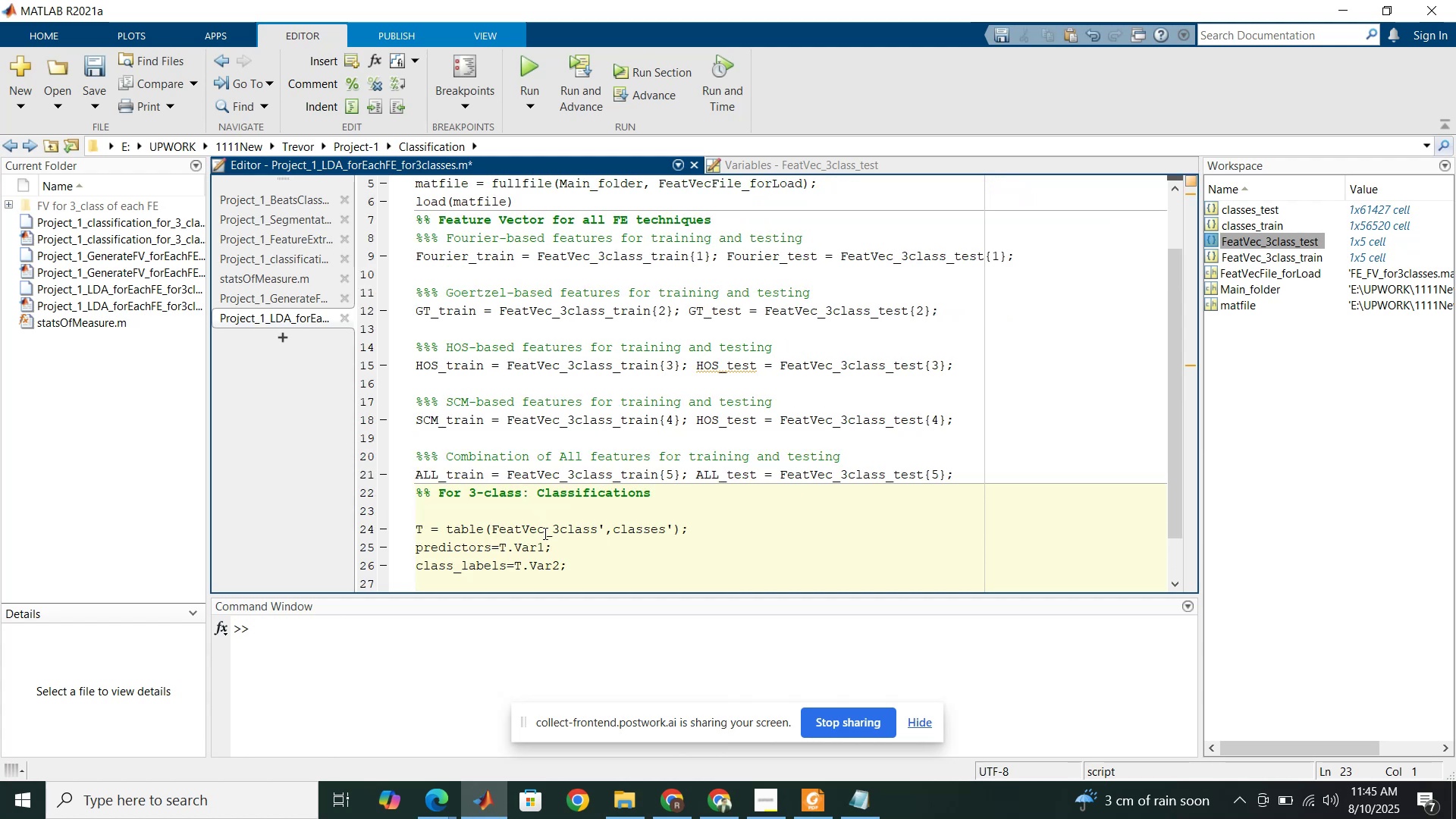 
double_click([544, 533])
 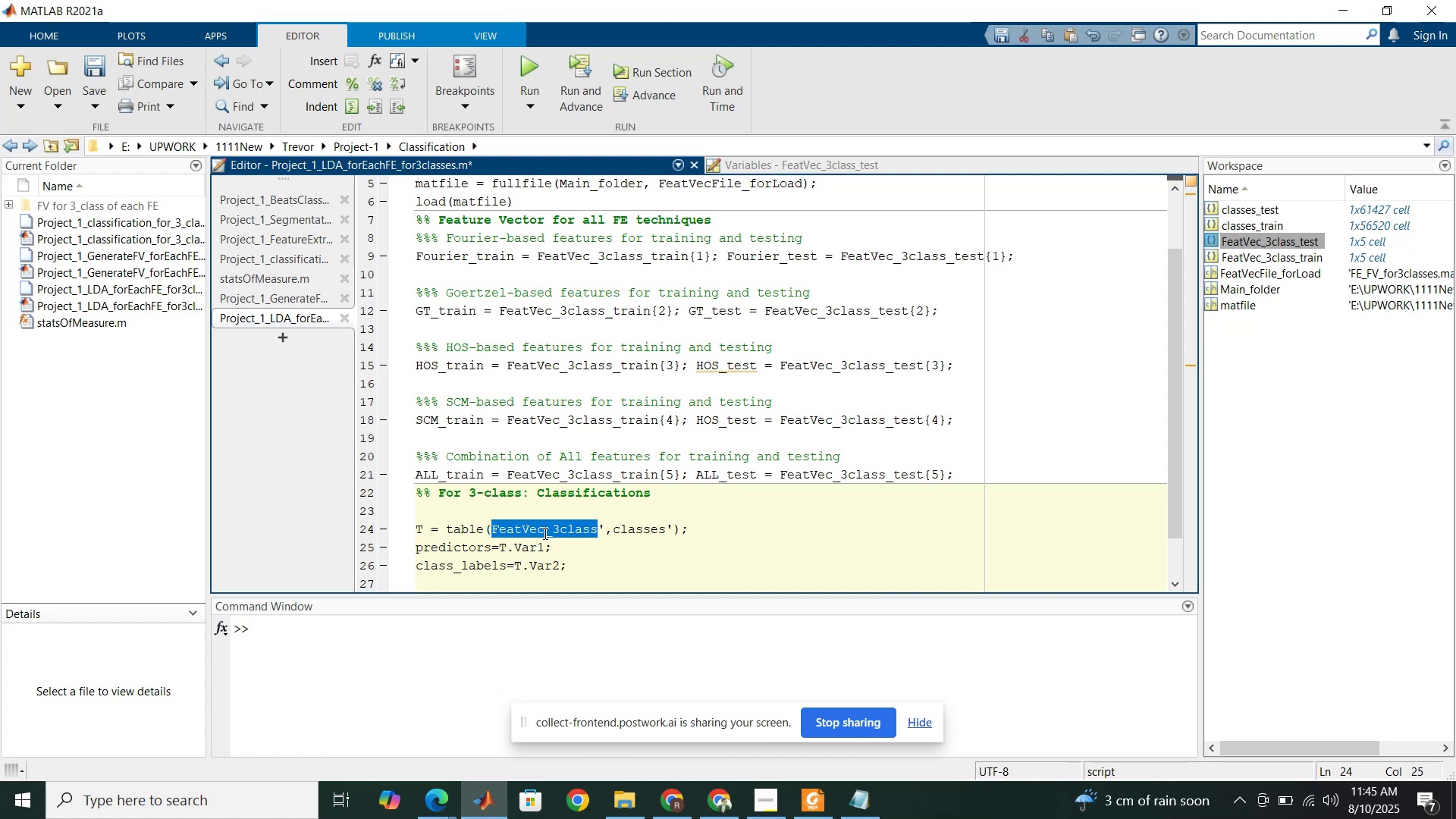 
wait(5.34)
 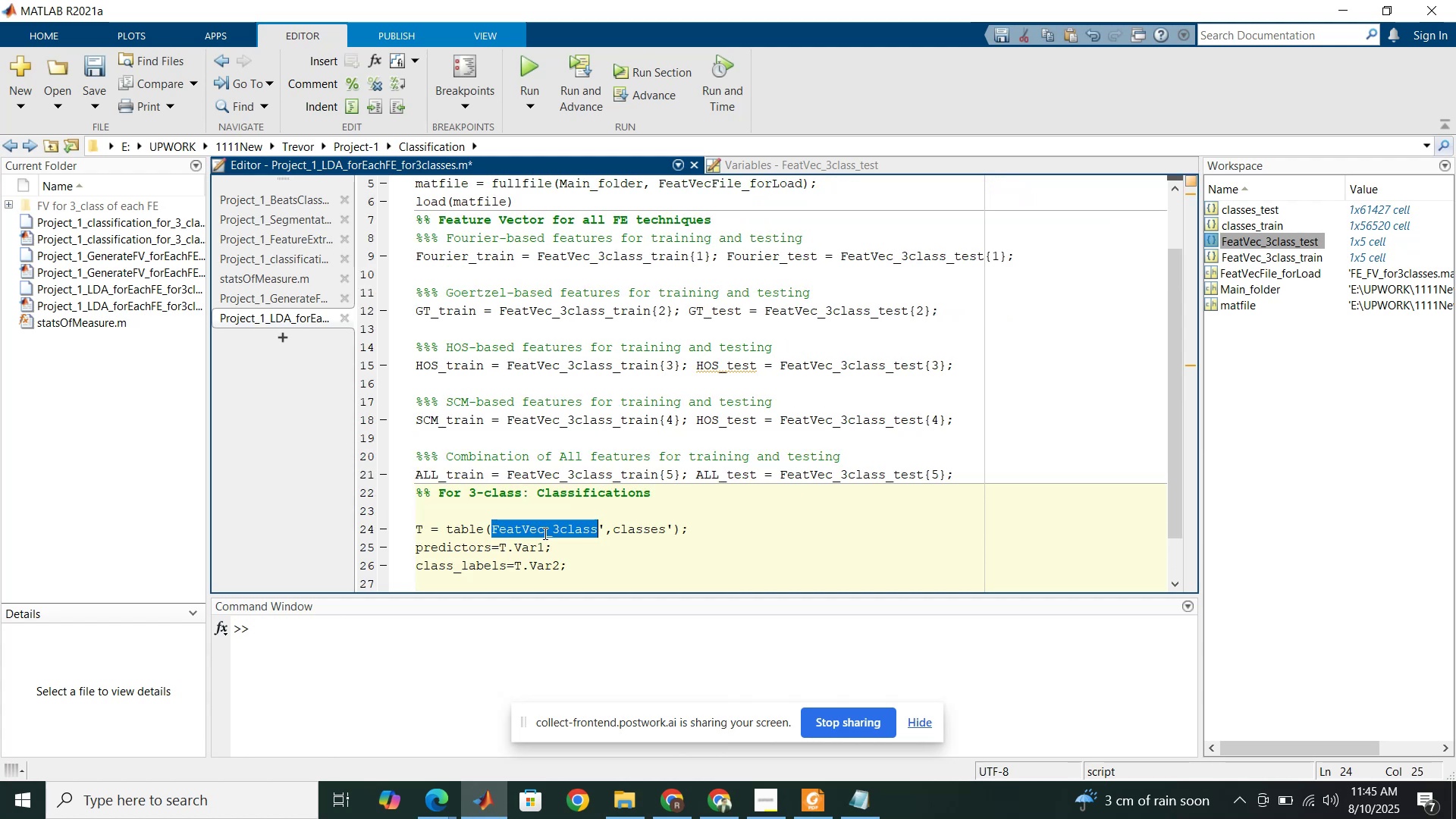 
left_click([540, 515])
 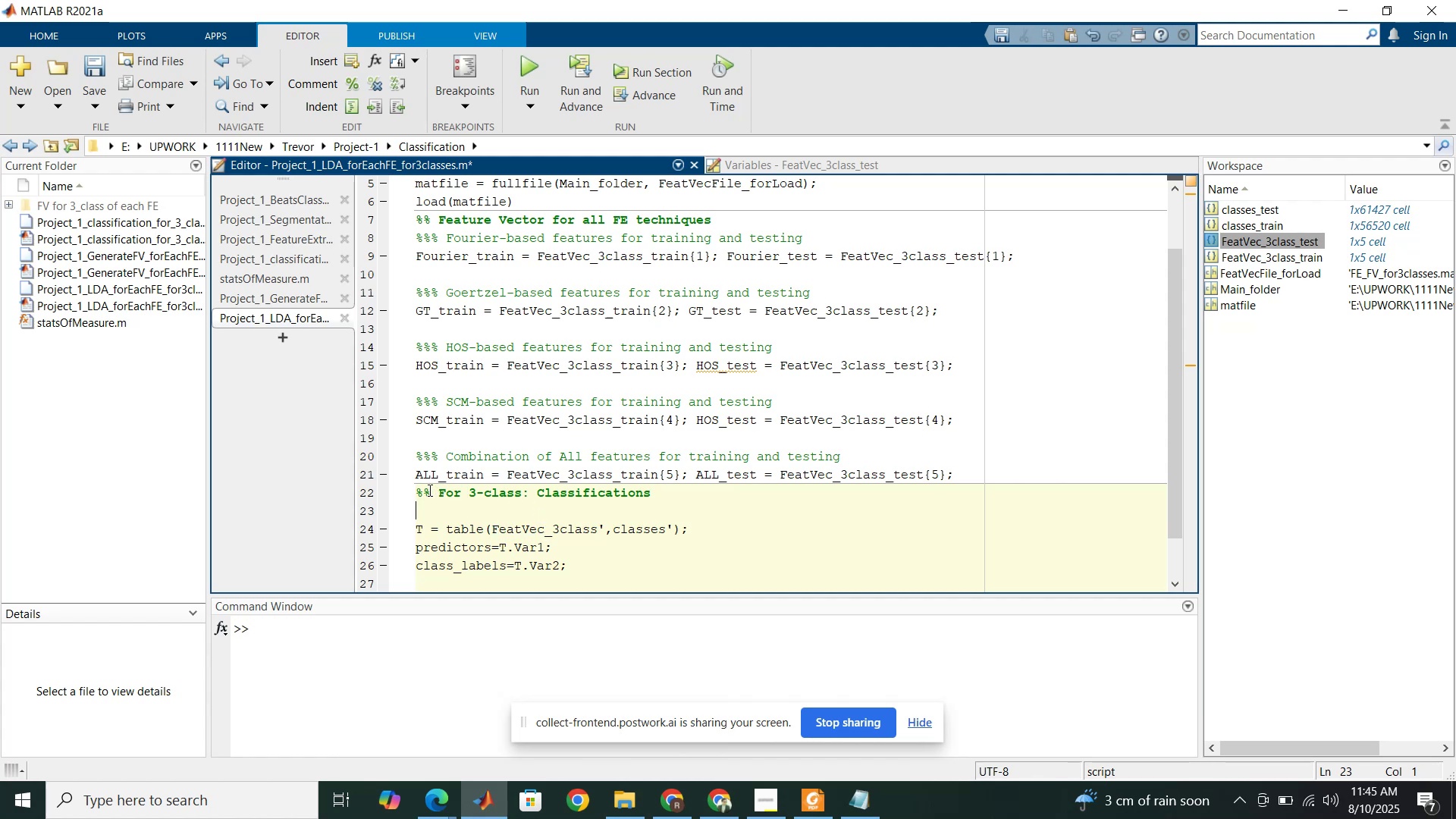 
left_click([416, 489])
 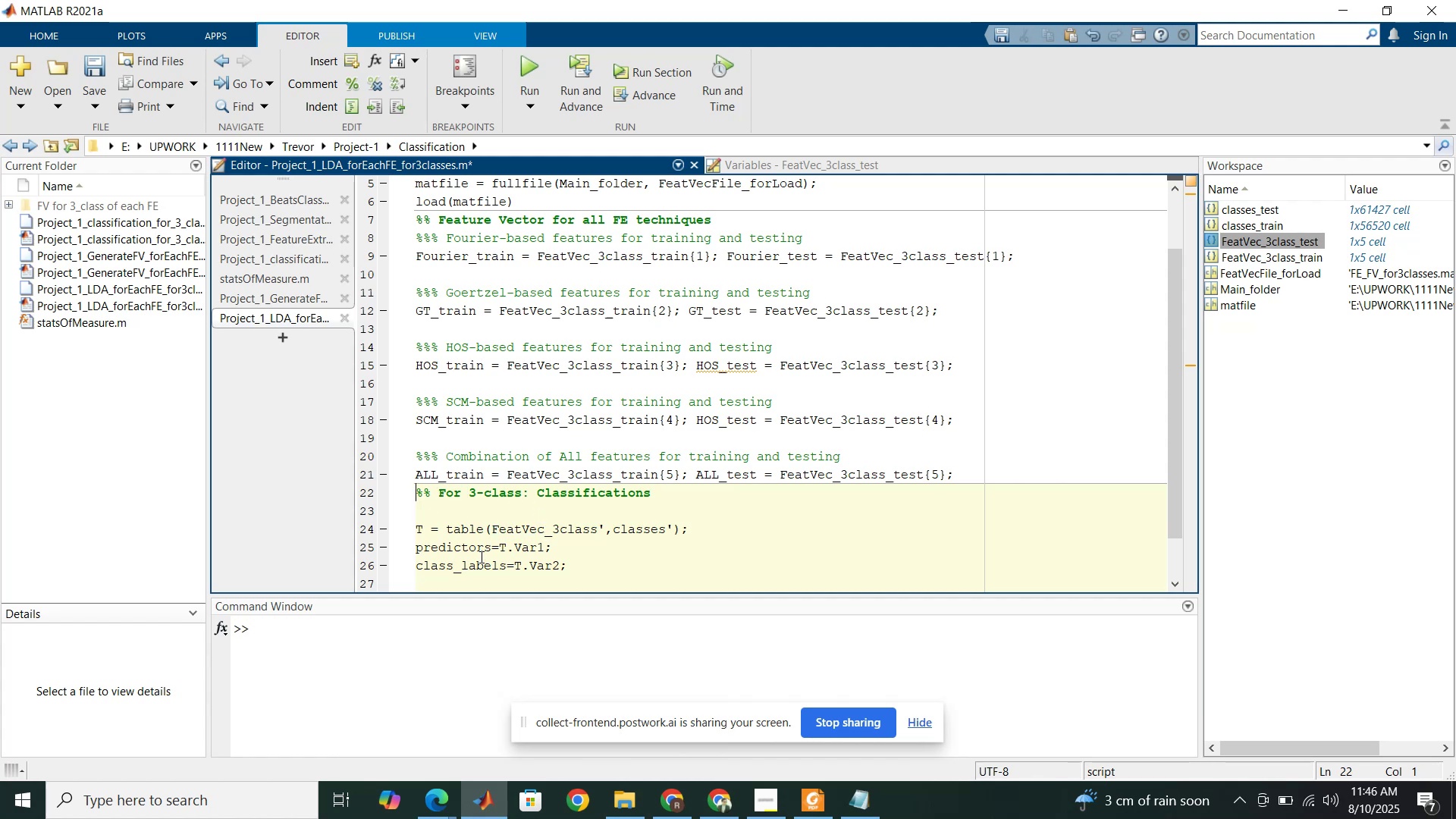 
key(Enter)
 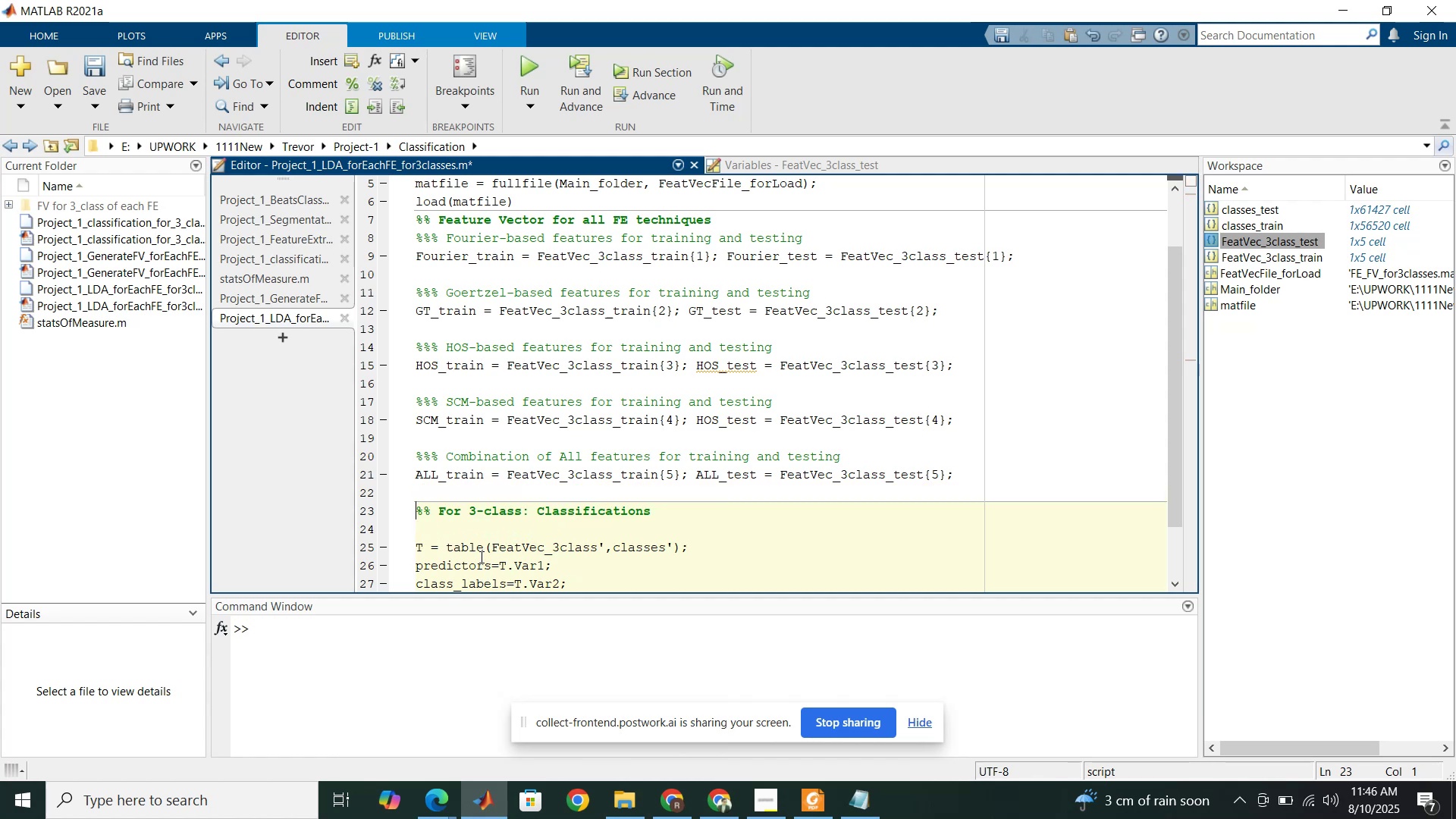 
key(ArrowUp)
 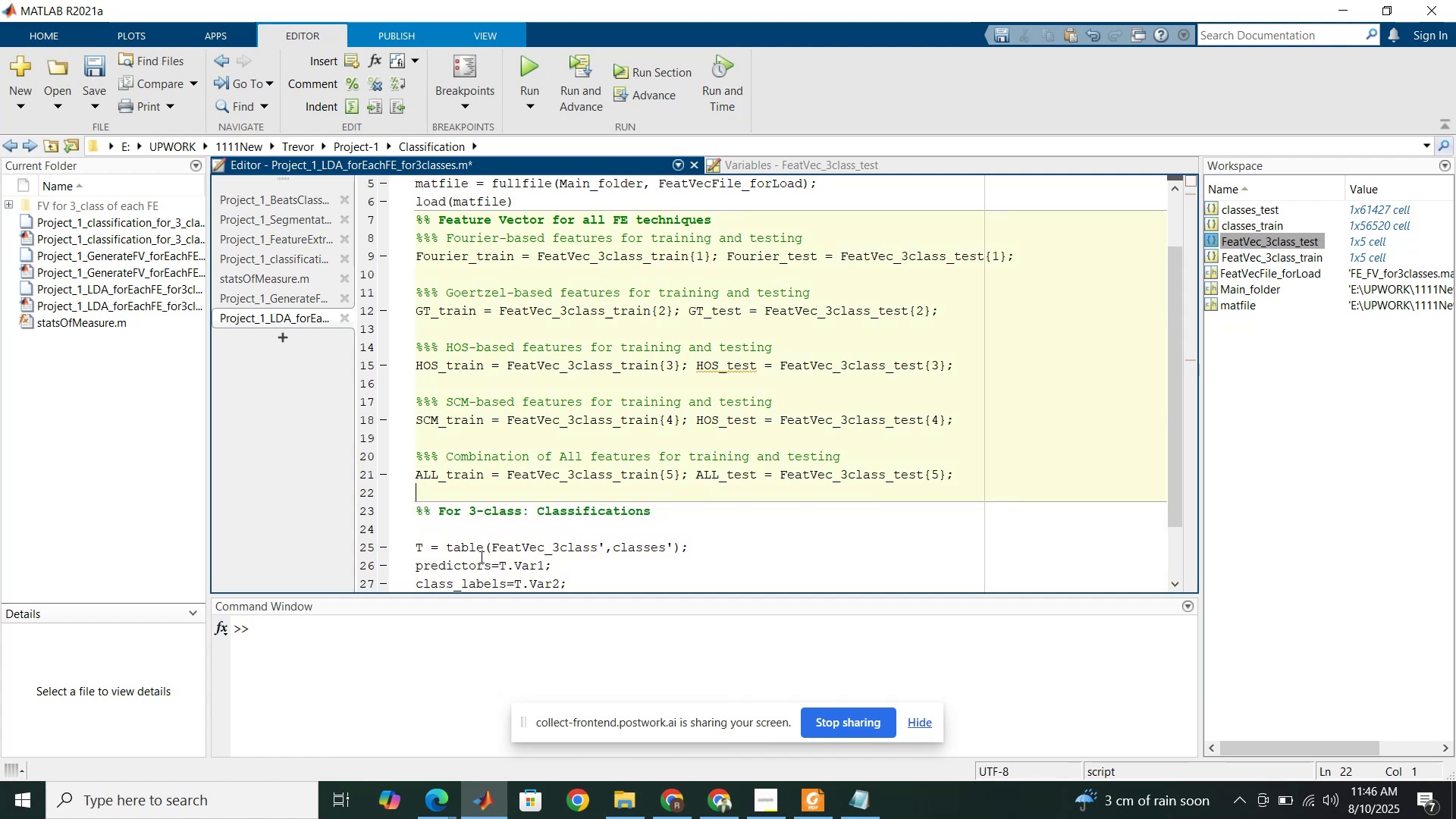 
type(%%)
 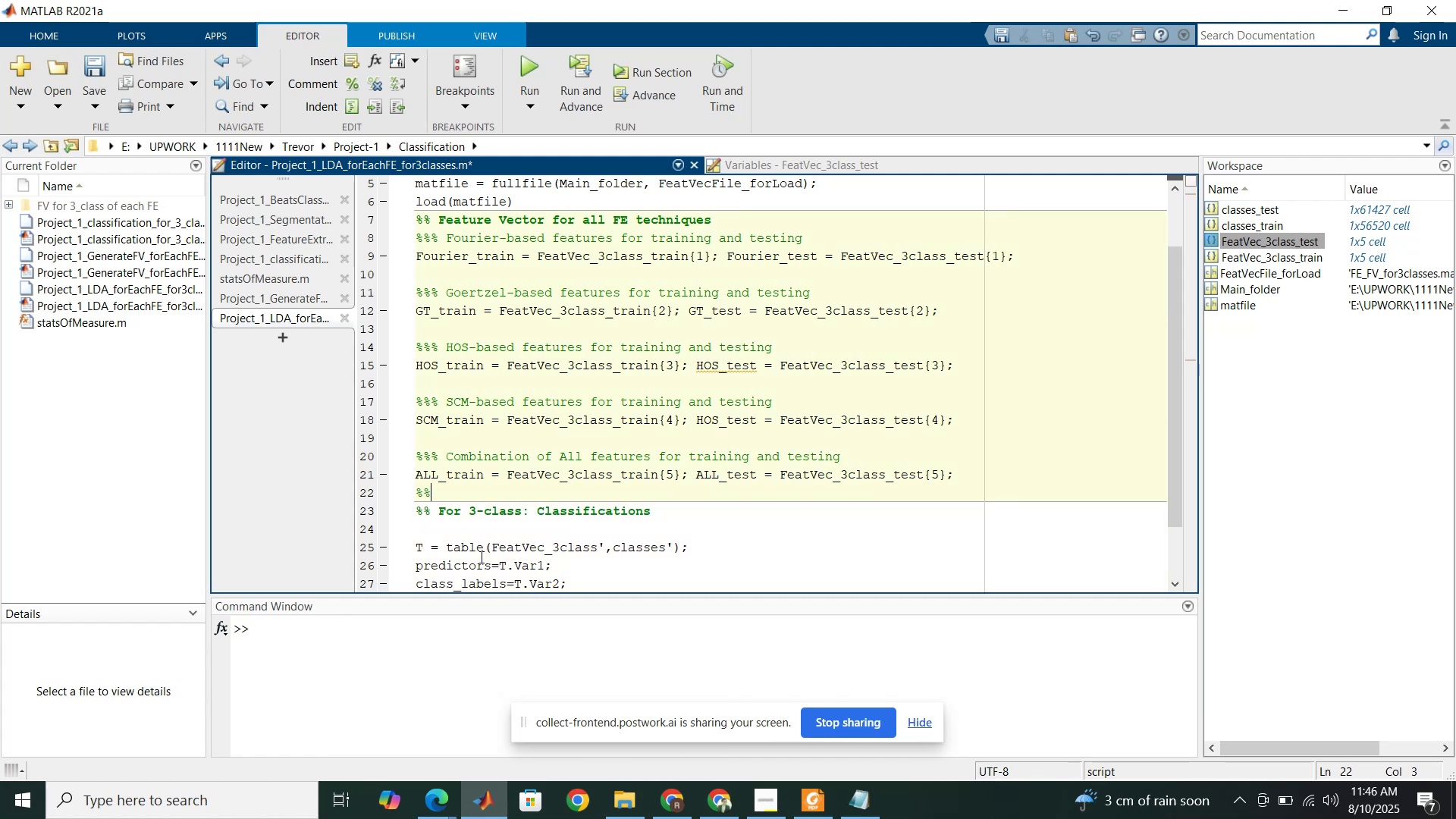 
key(Enter)
 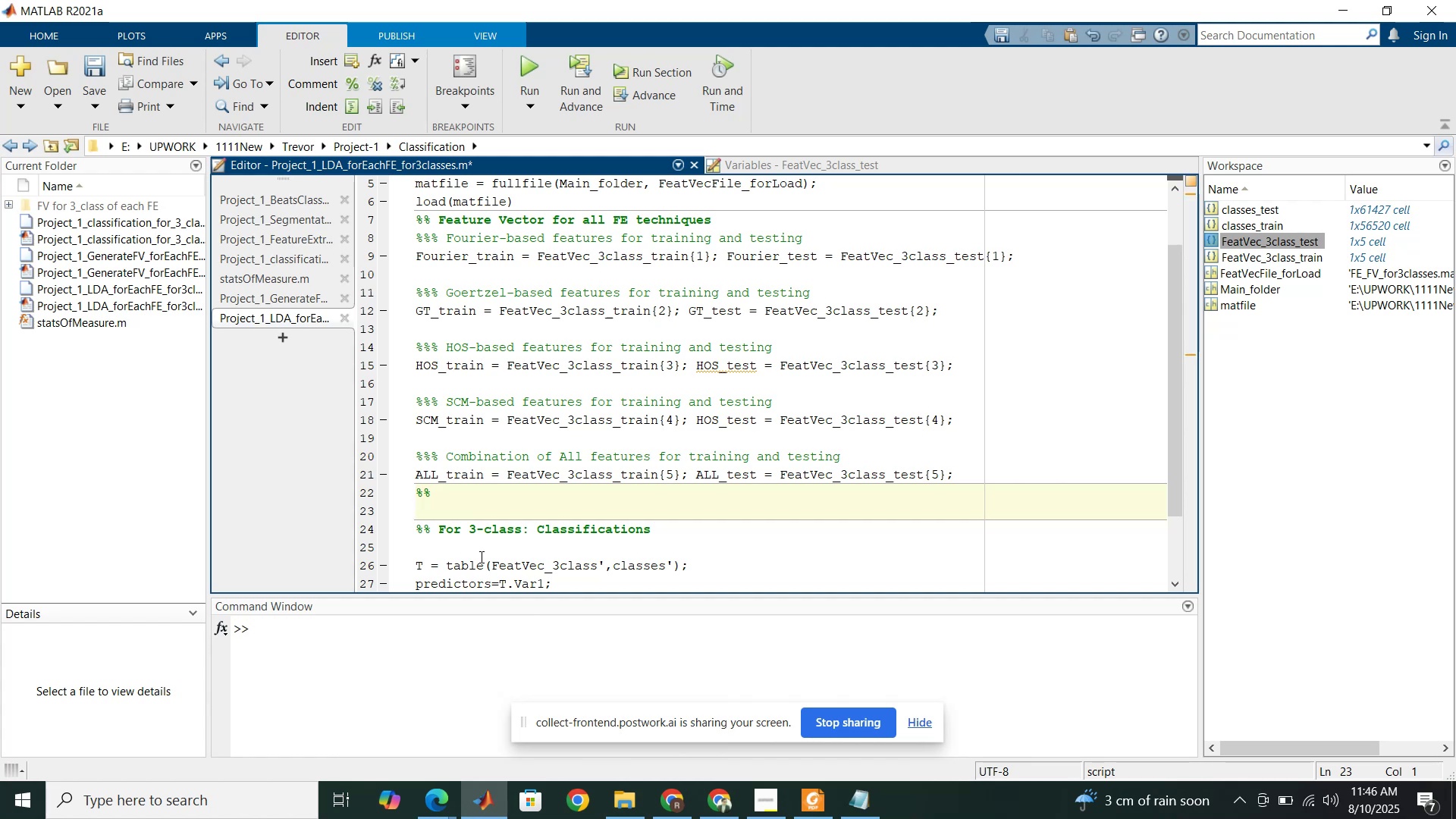 
wait(8.09)
 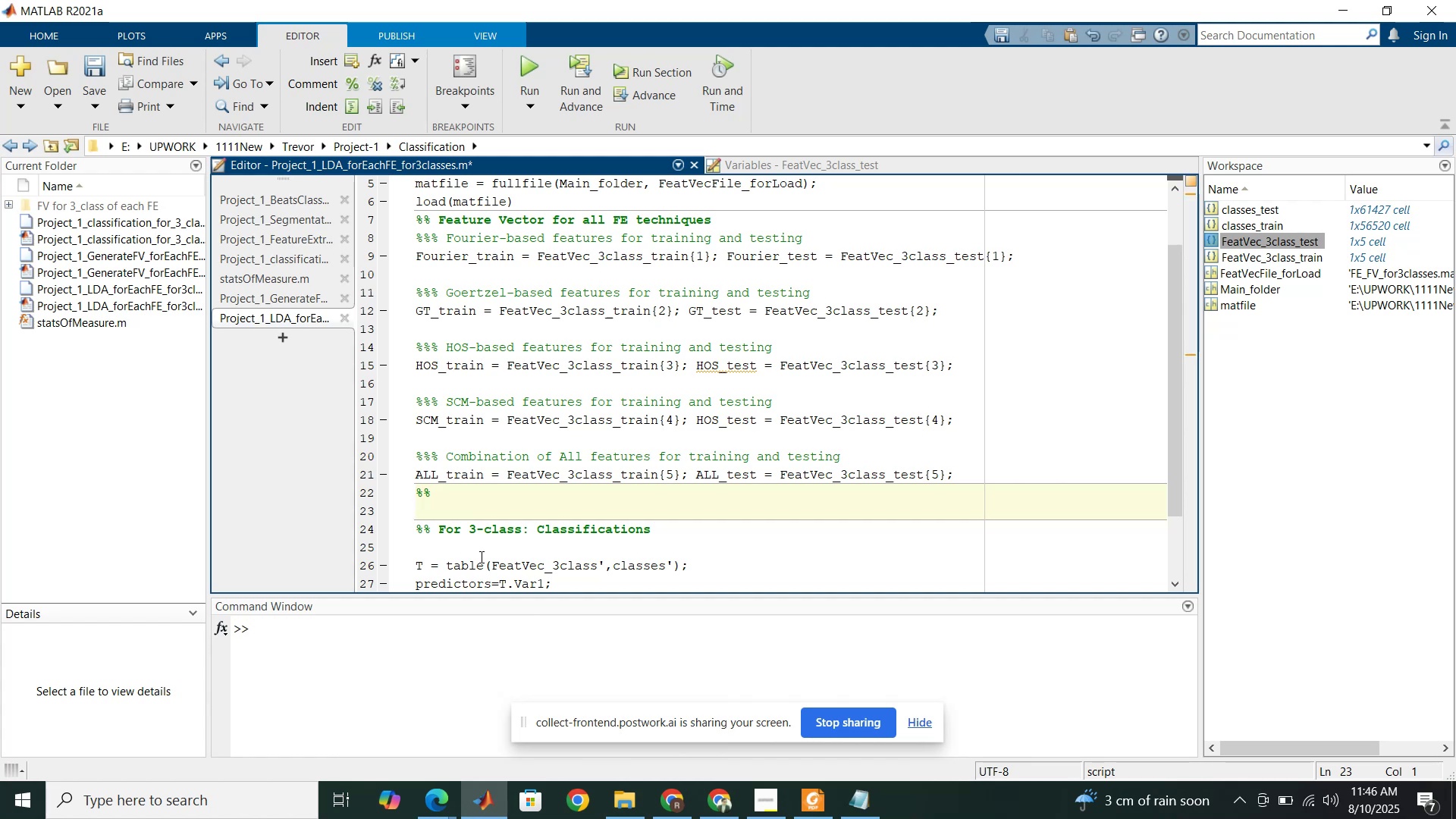 
left_click([800, 331])
 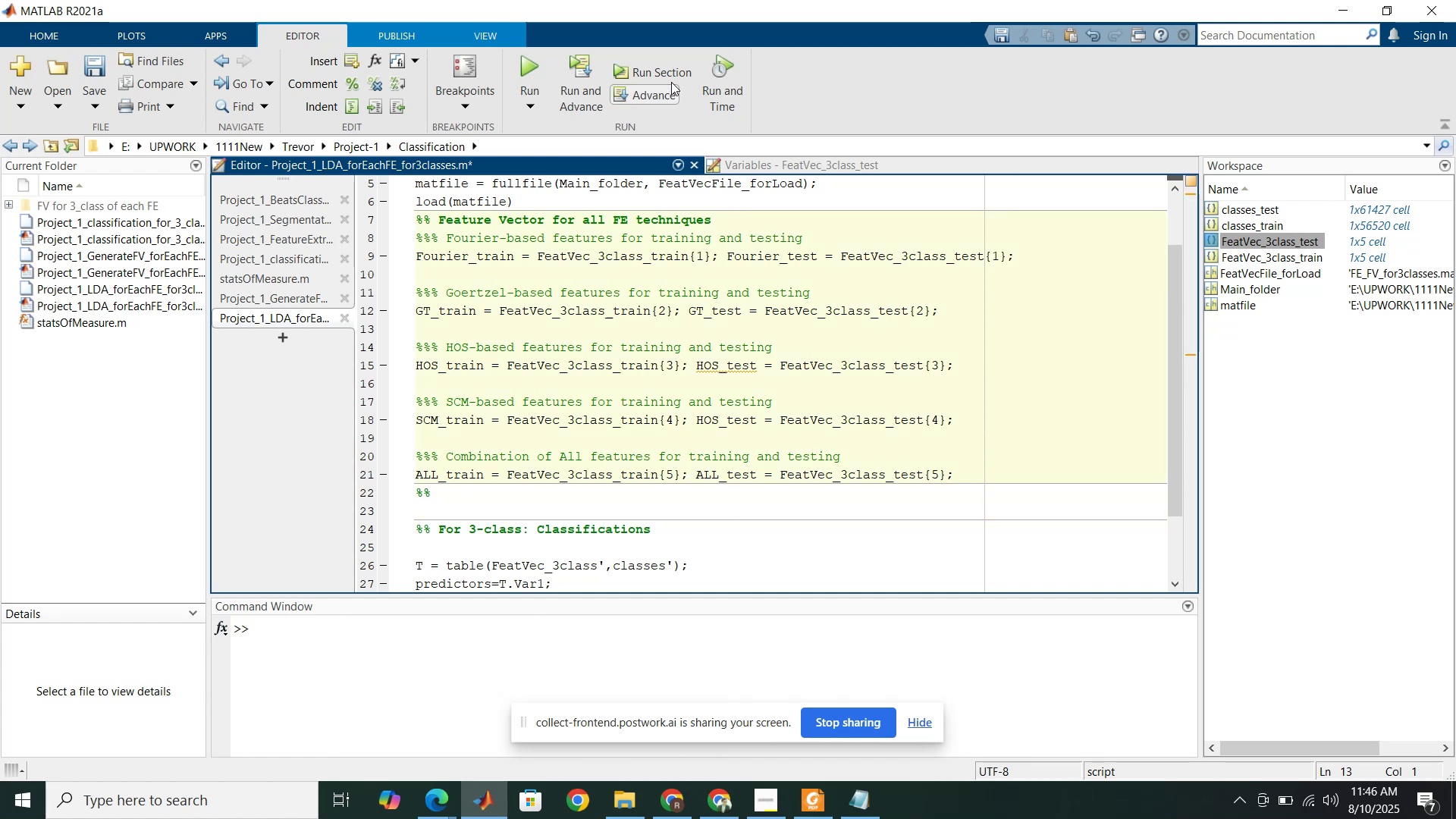 
left_click([671, 80])
 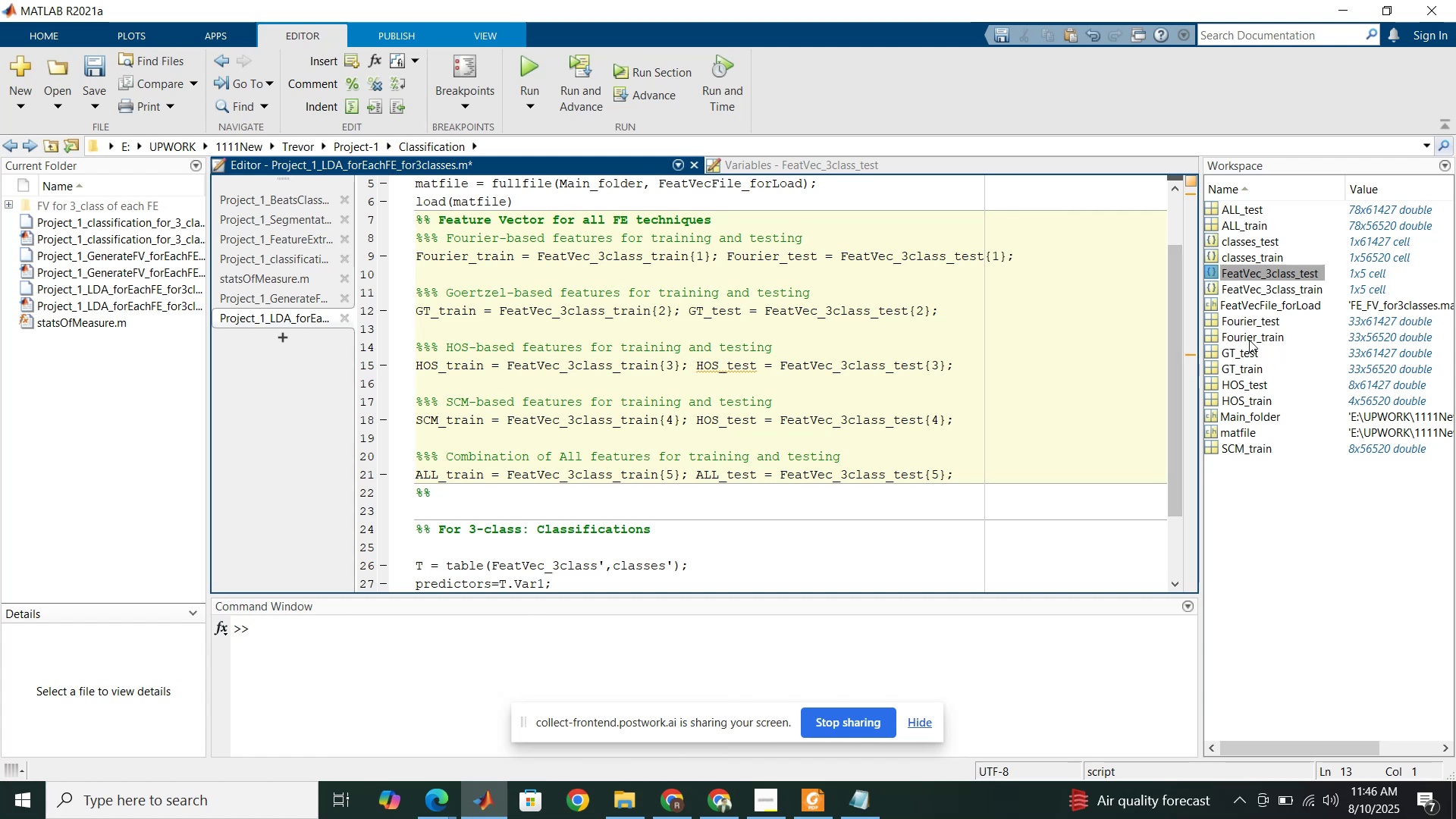 
left_click([1247, 334])
 